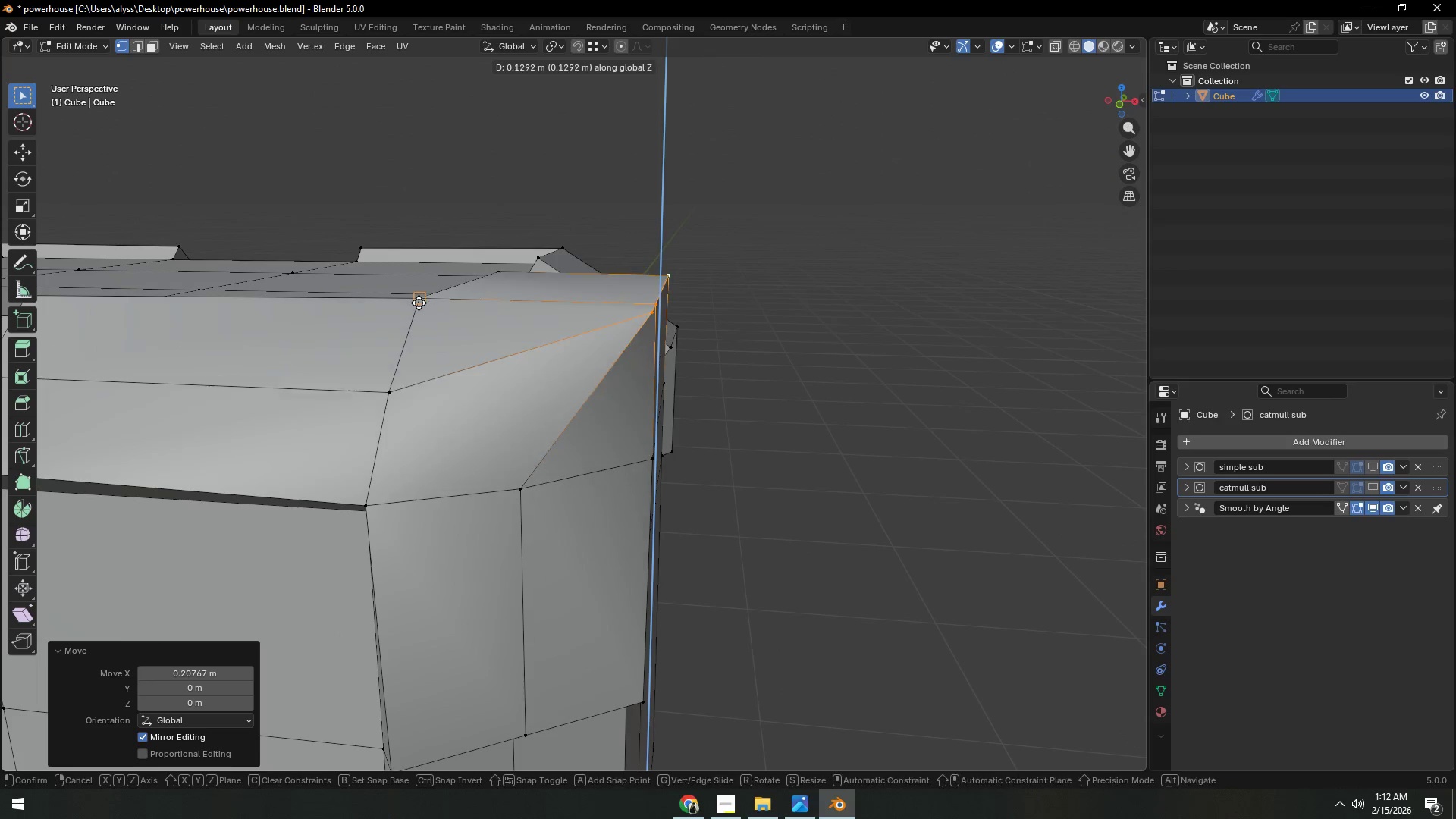 
hold_key(key=ControlLeft, duration=0.45)
left_click([419, 303])
 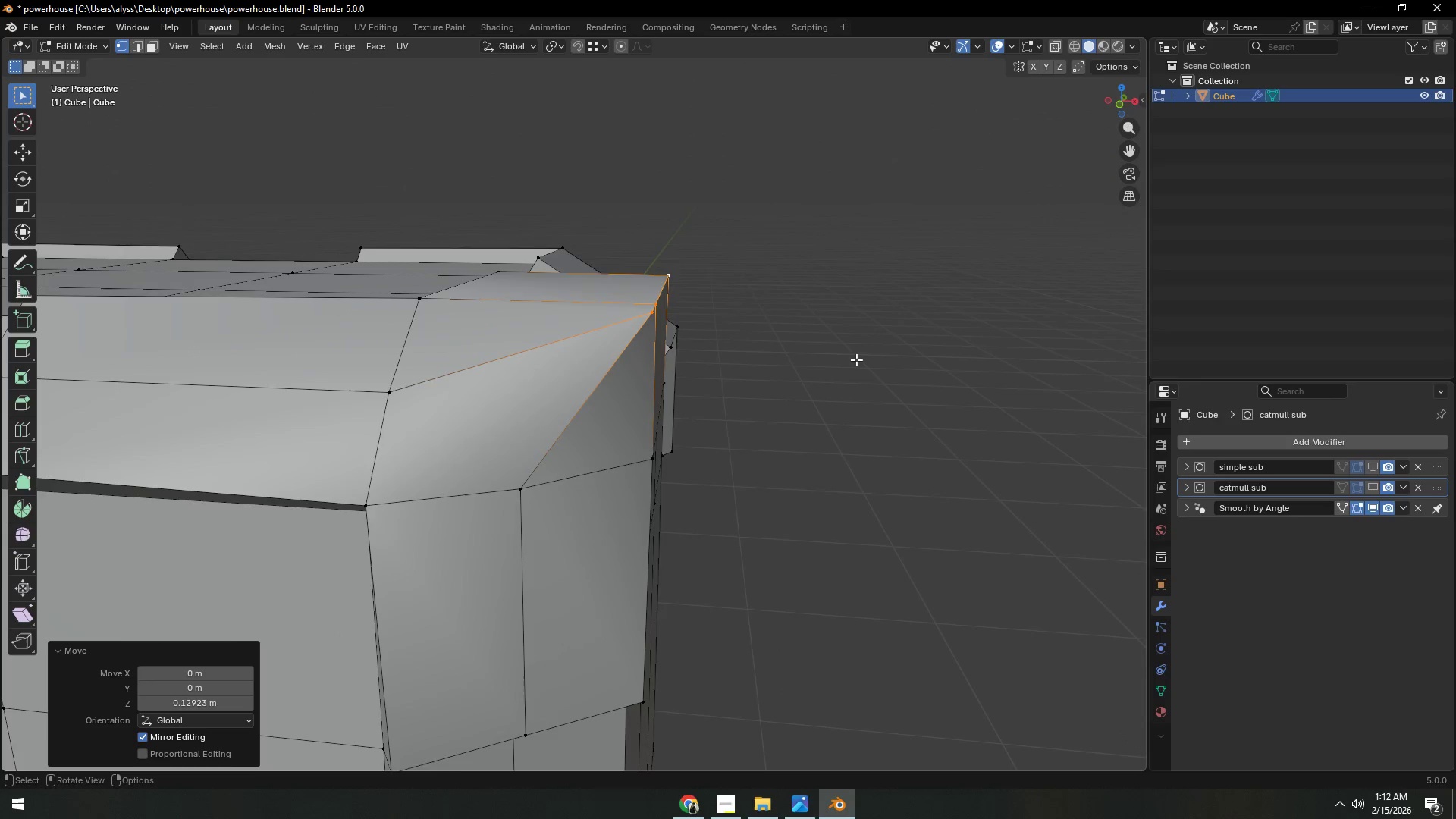 
scroll: coordinate [858, 360], scroll_direction: down, amount: 3.0
 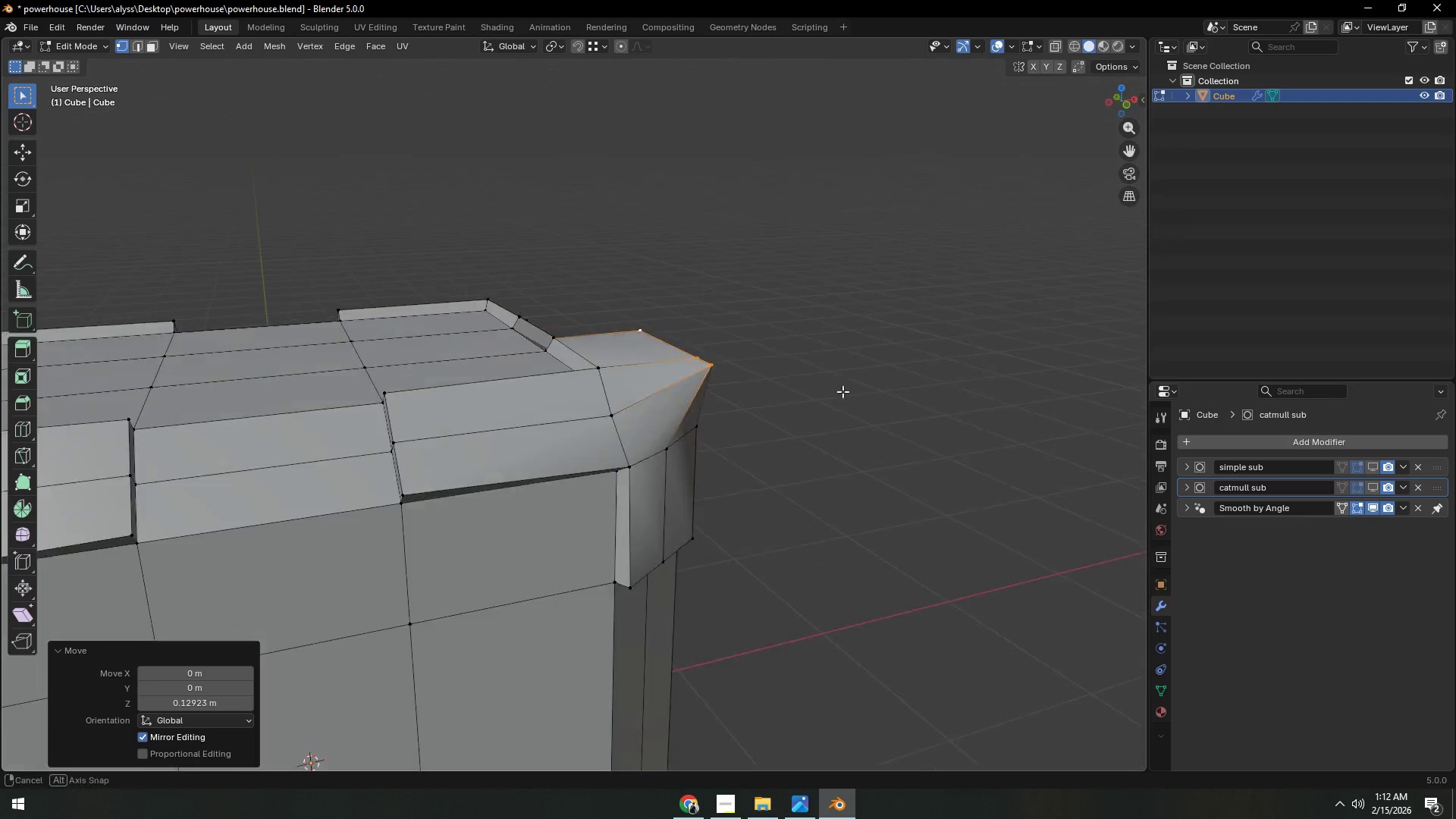 
left_click([690, 414])
 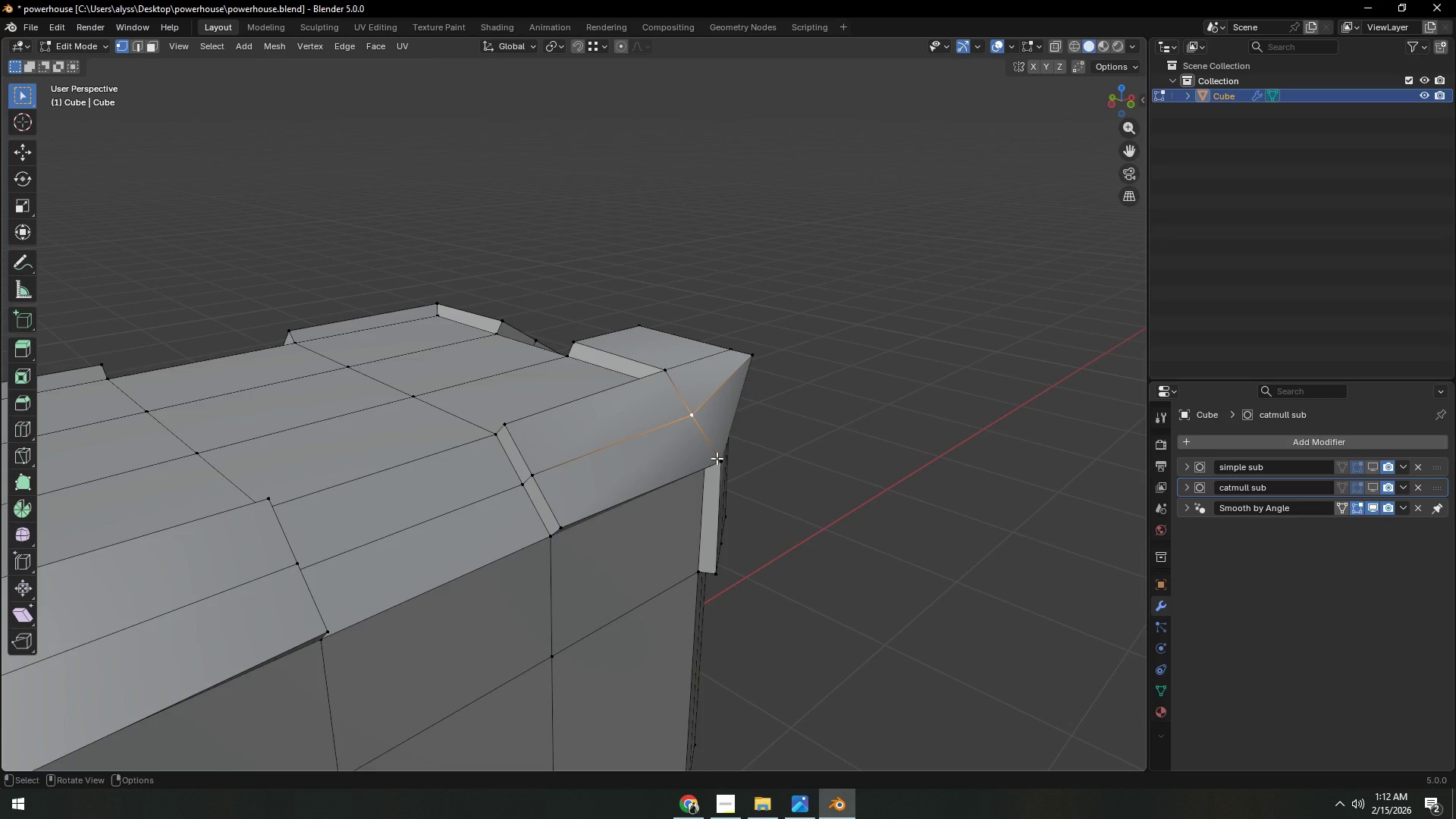 
type(gy)
 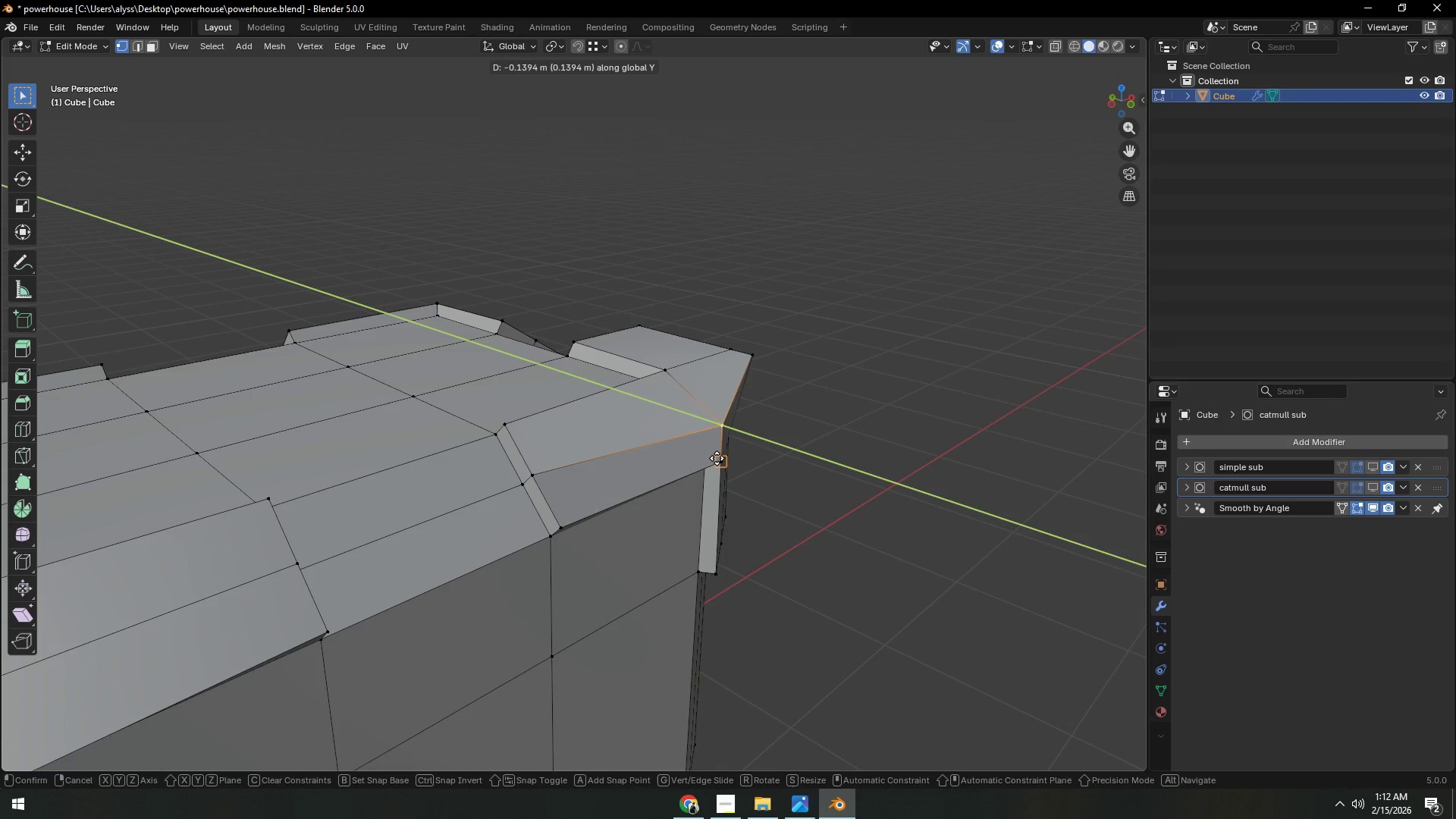 
hold_key(key=ControlLeft, duration=0.56)
 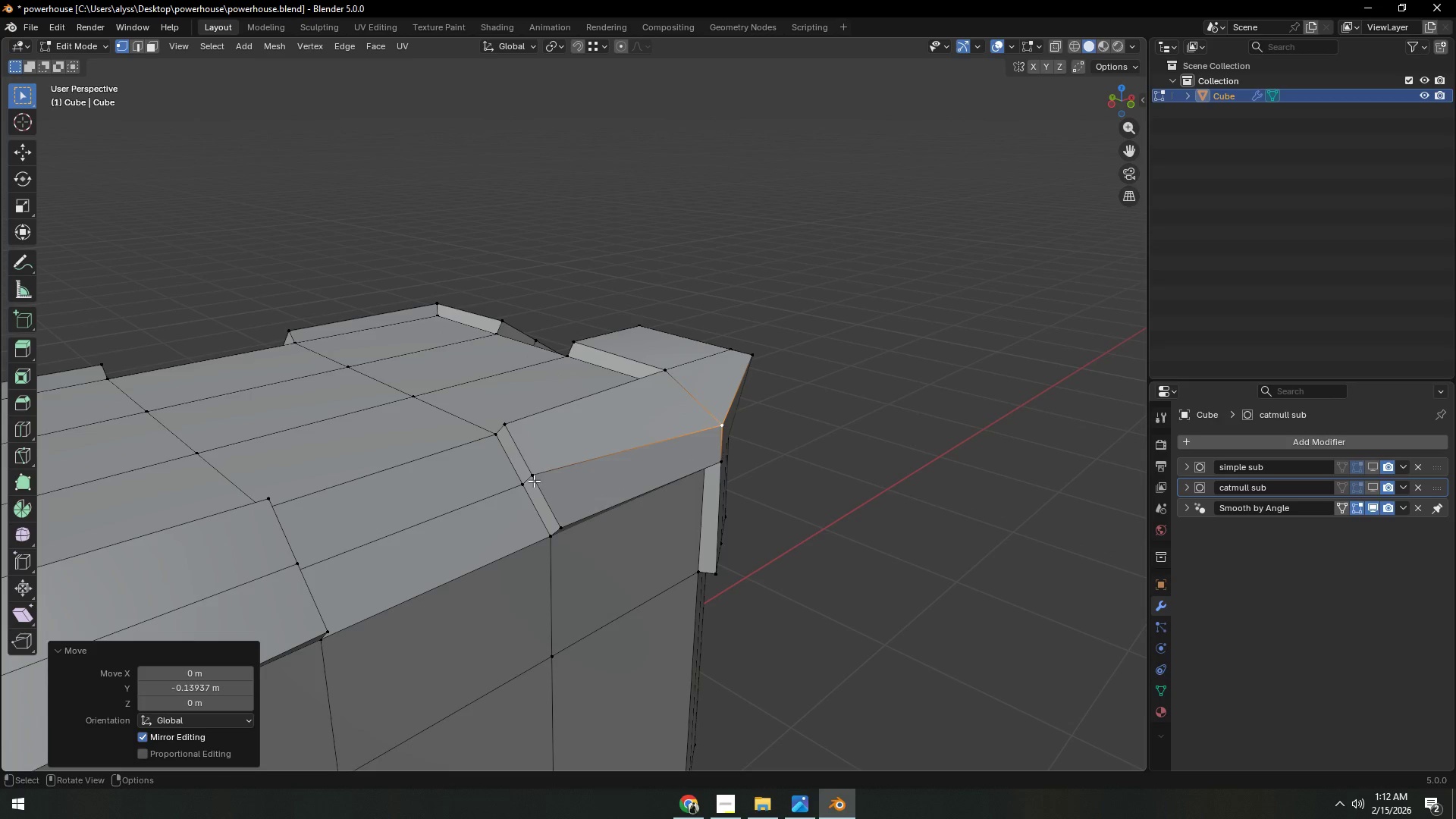 
left_click([534, 481])
 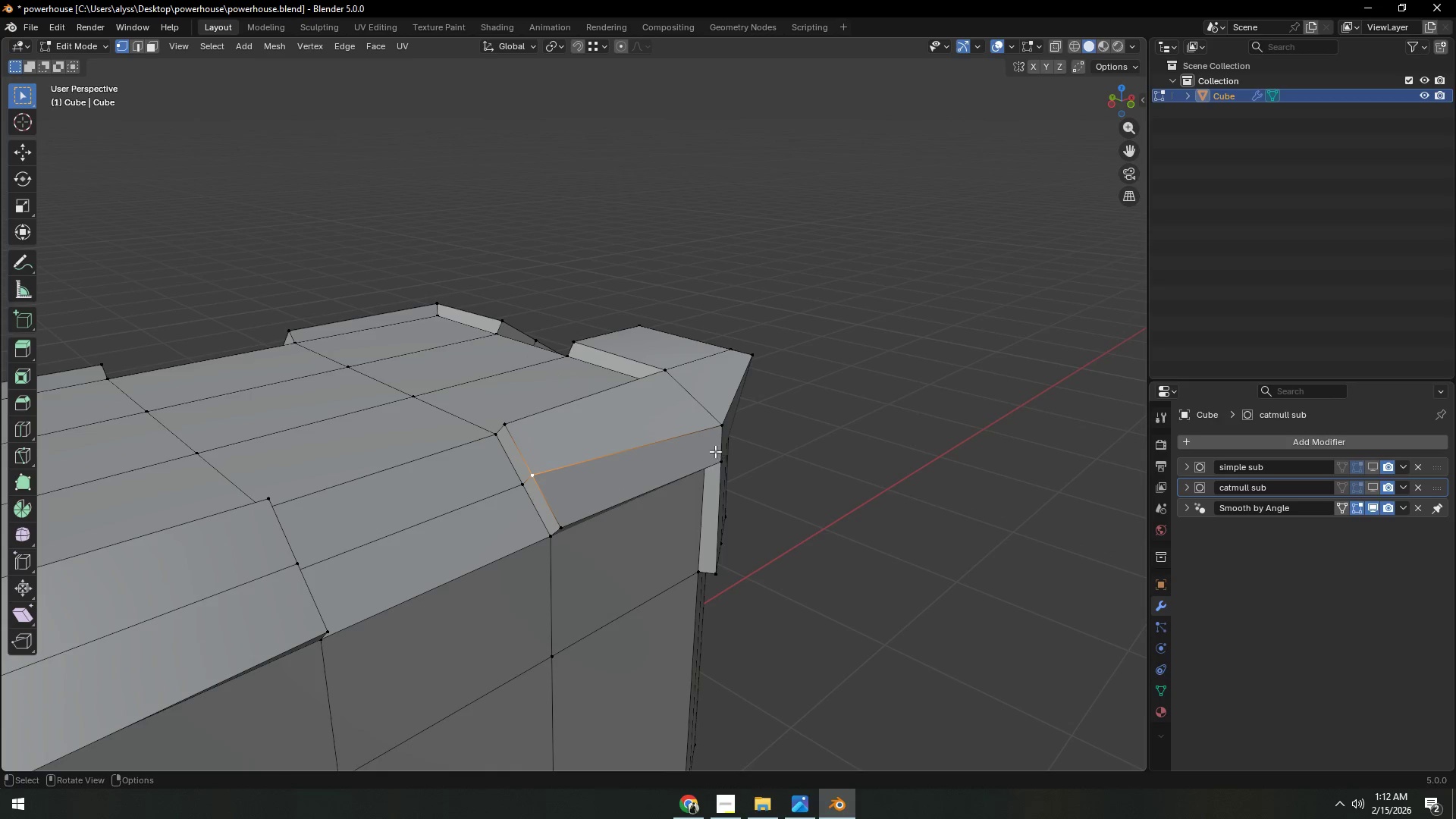 
type(gy)
 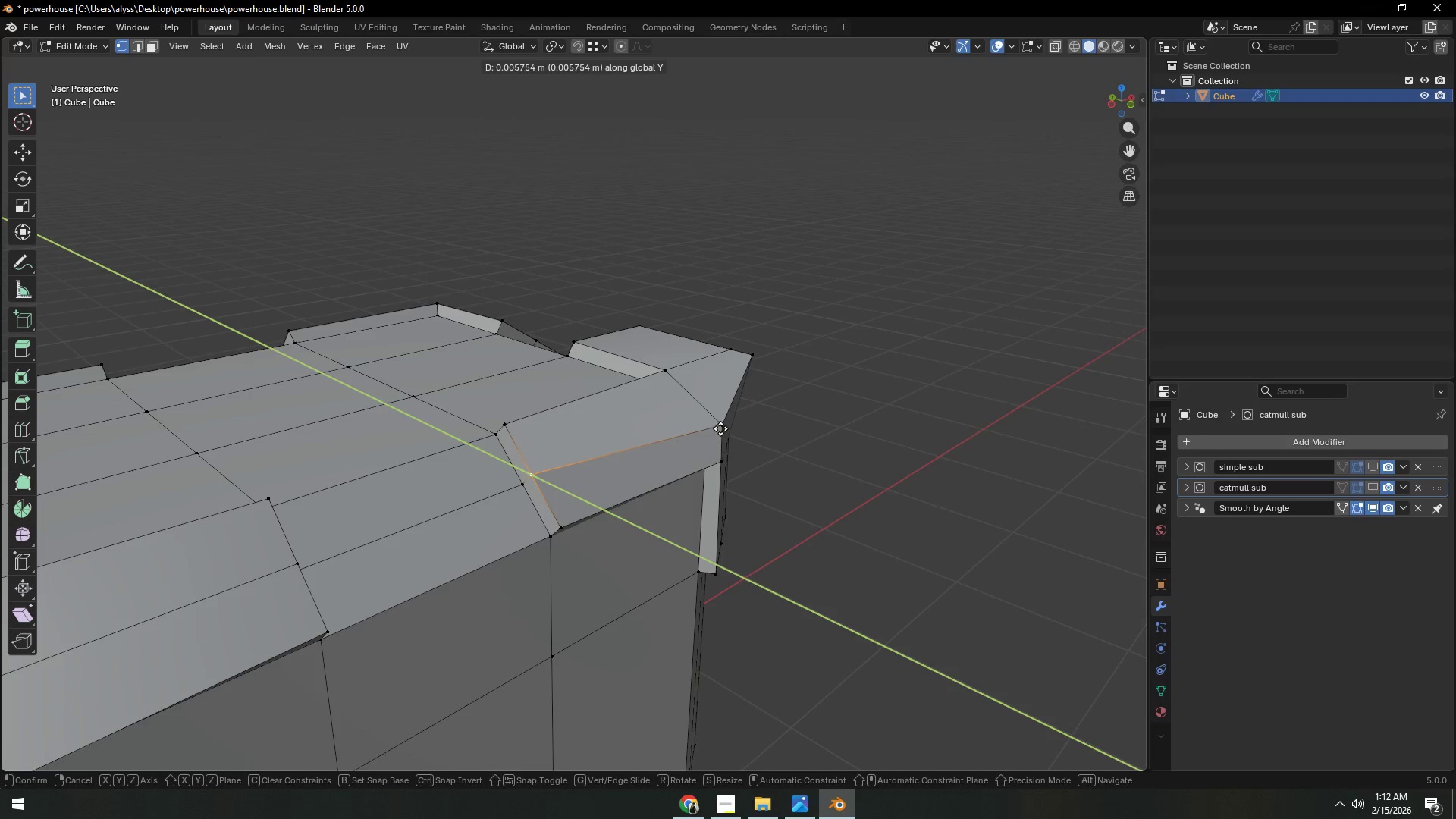 
hold_key(key=ControlLeft, duration=0.53)
left_click([720, 428])
 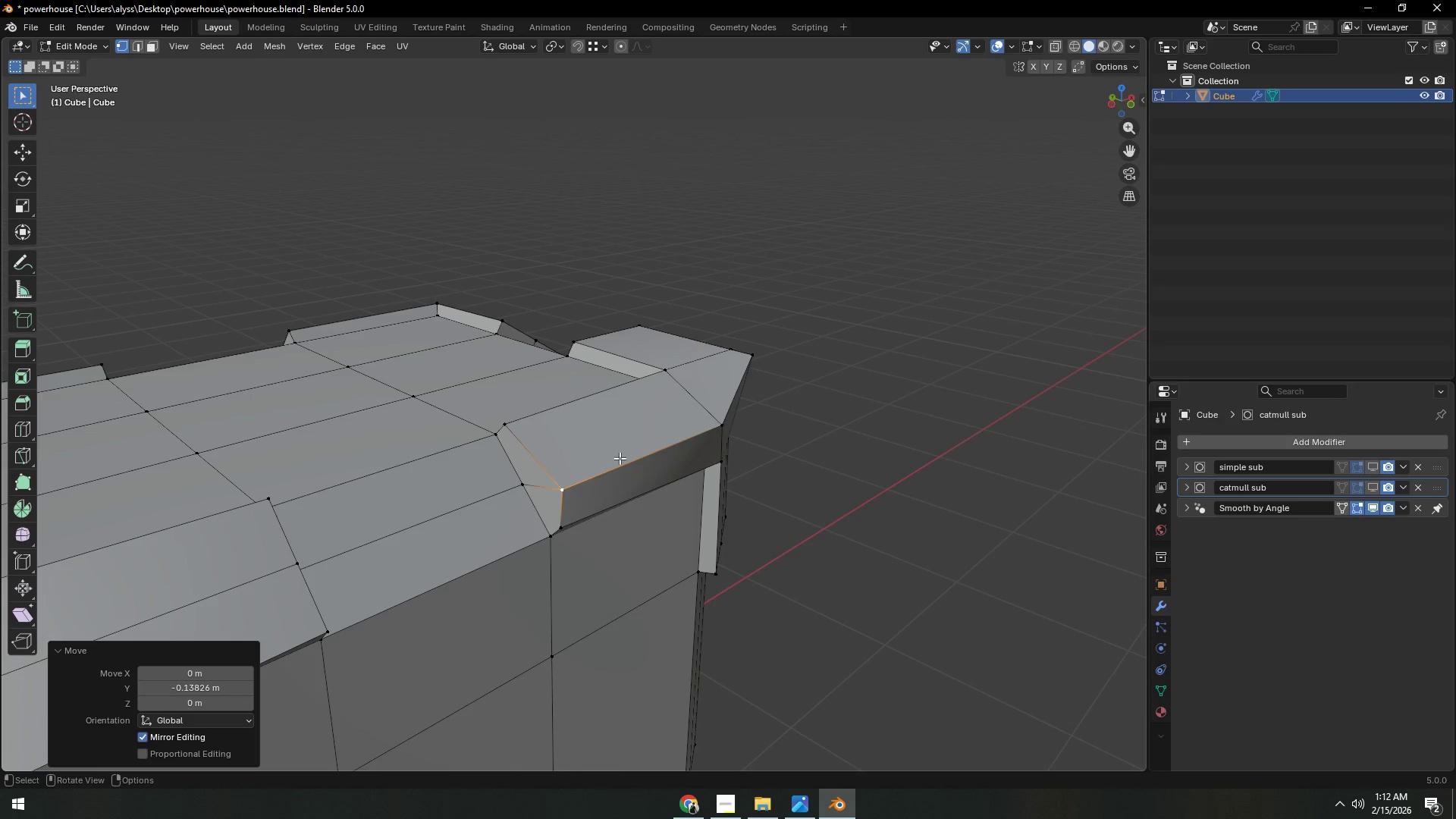 
hold_key(key=ShiftLeft, duration=0.41)
left_click([707, 430])
 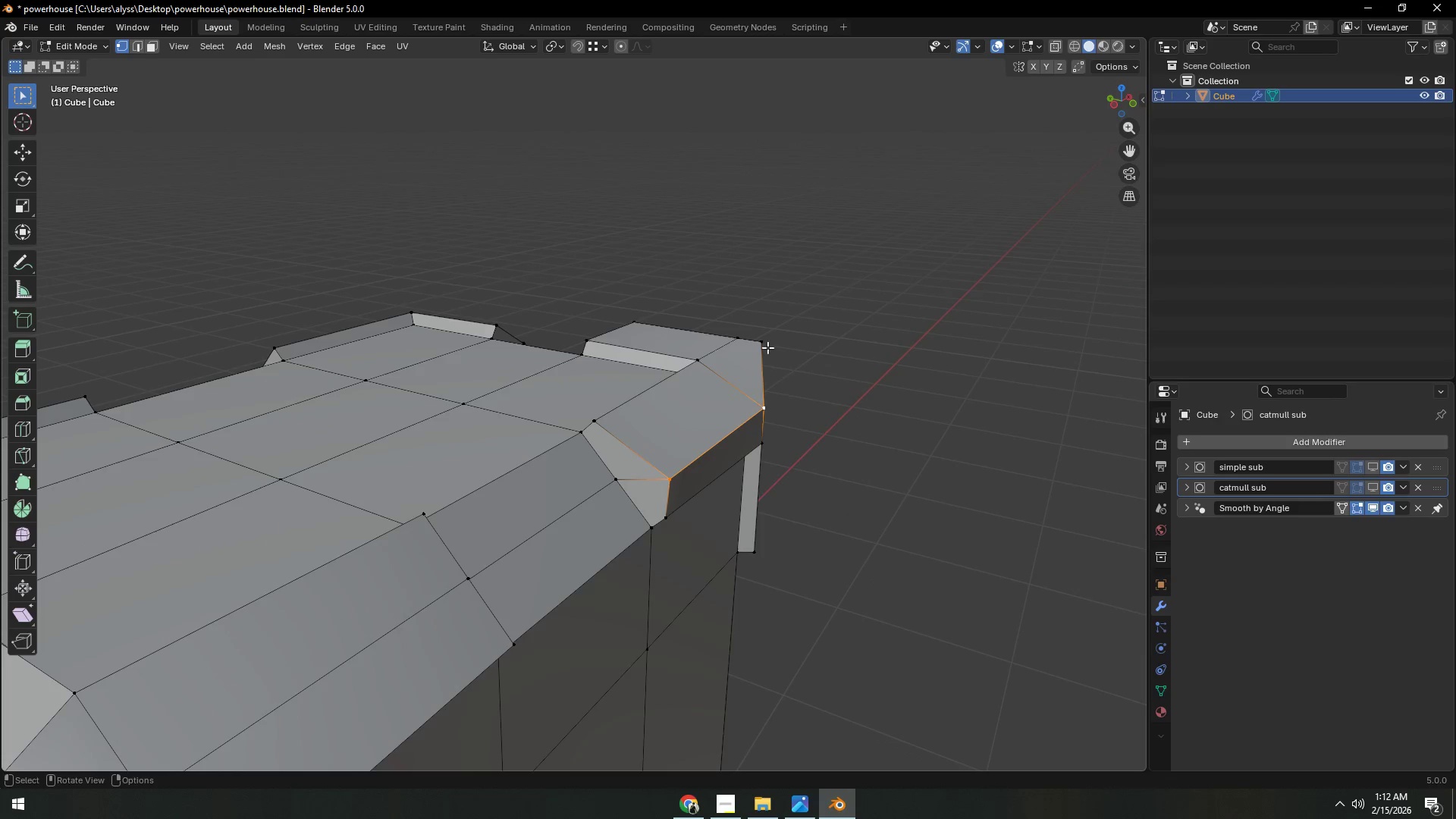 
type(gz)
 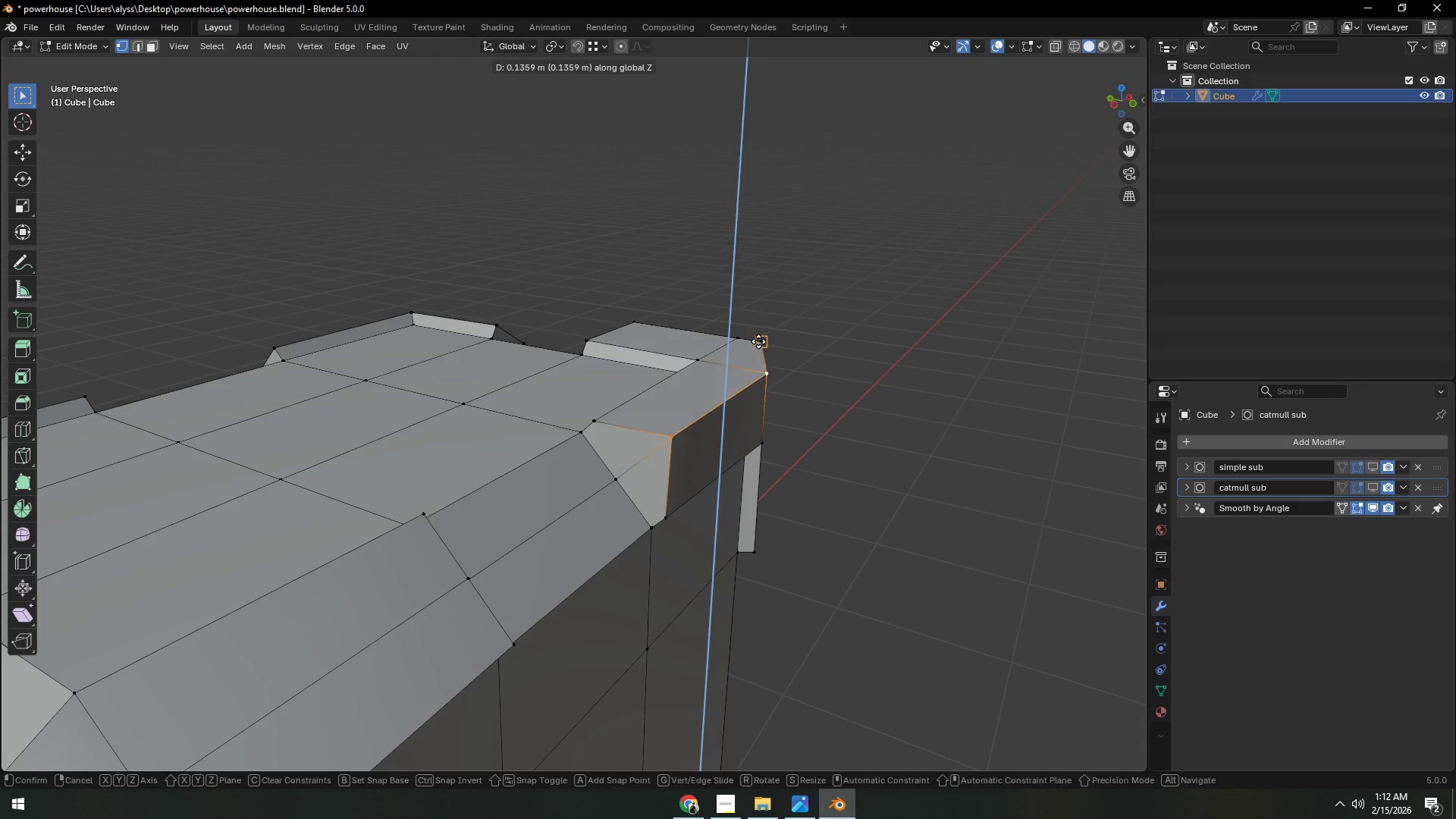 
hold_key(key=ControlLeft, duration=0.5)
left_click([758, 341])
 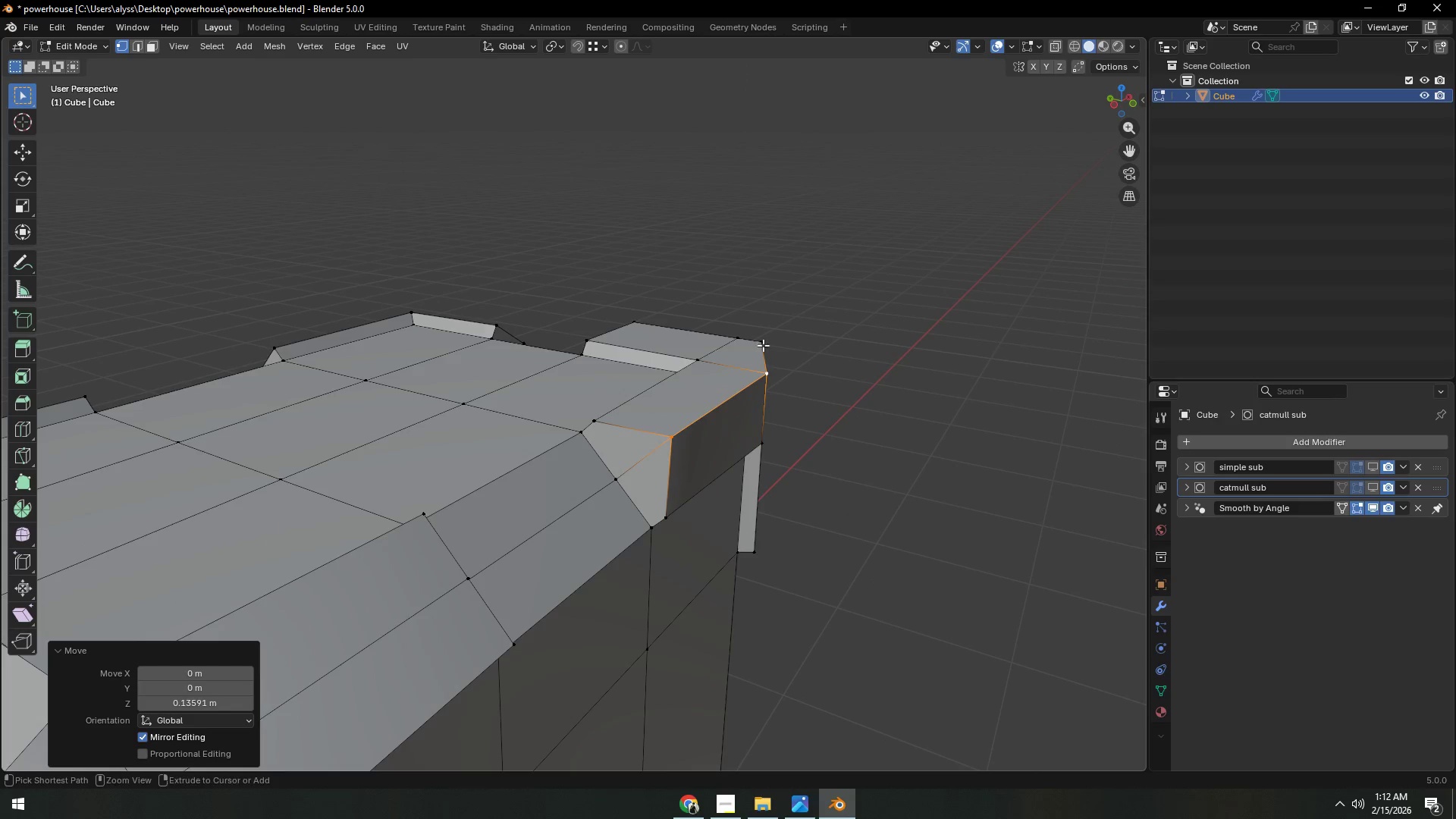 
hold_key(key=ControlLeft, duration=5.72)
 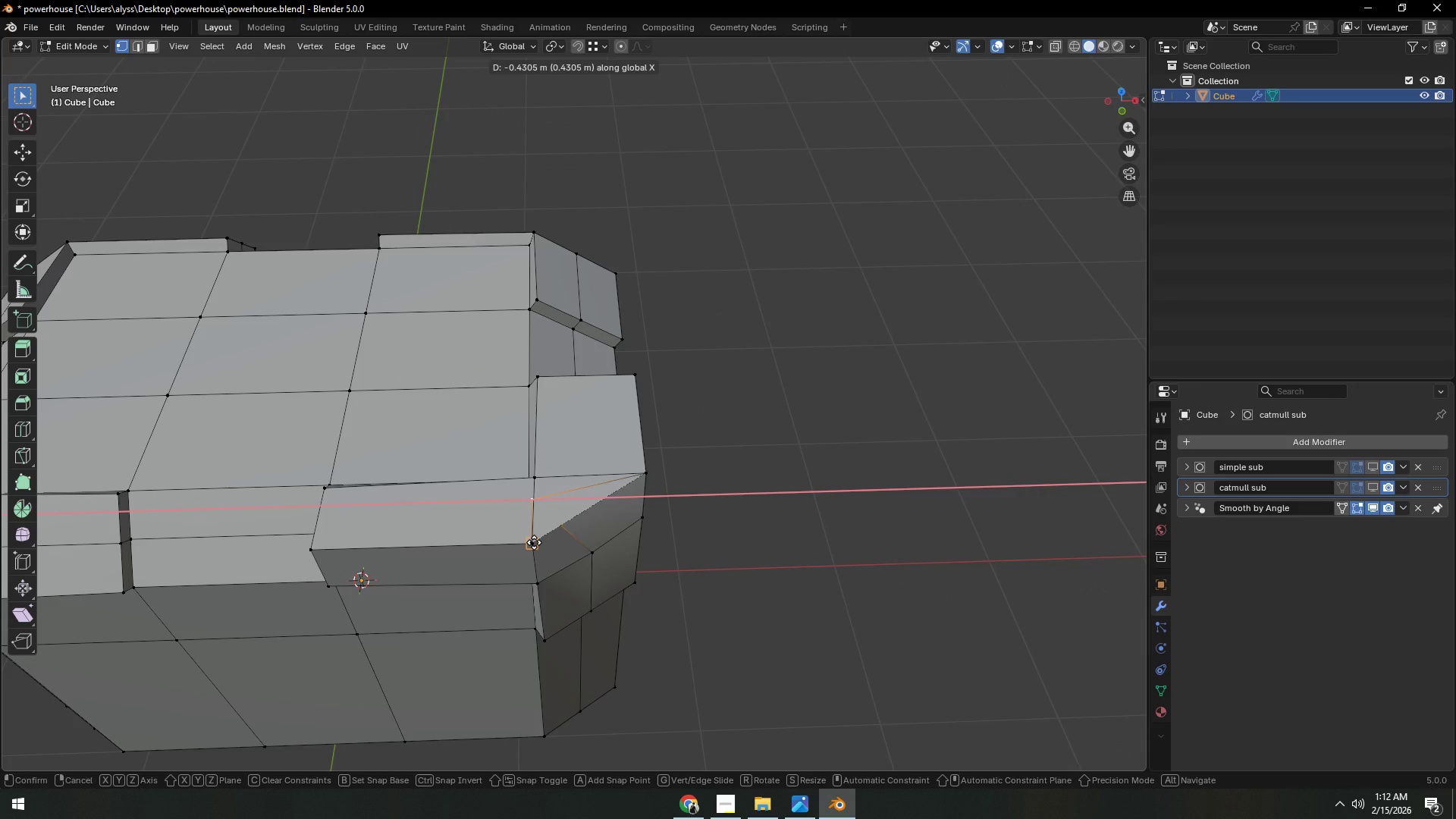 
type(gx)
 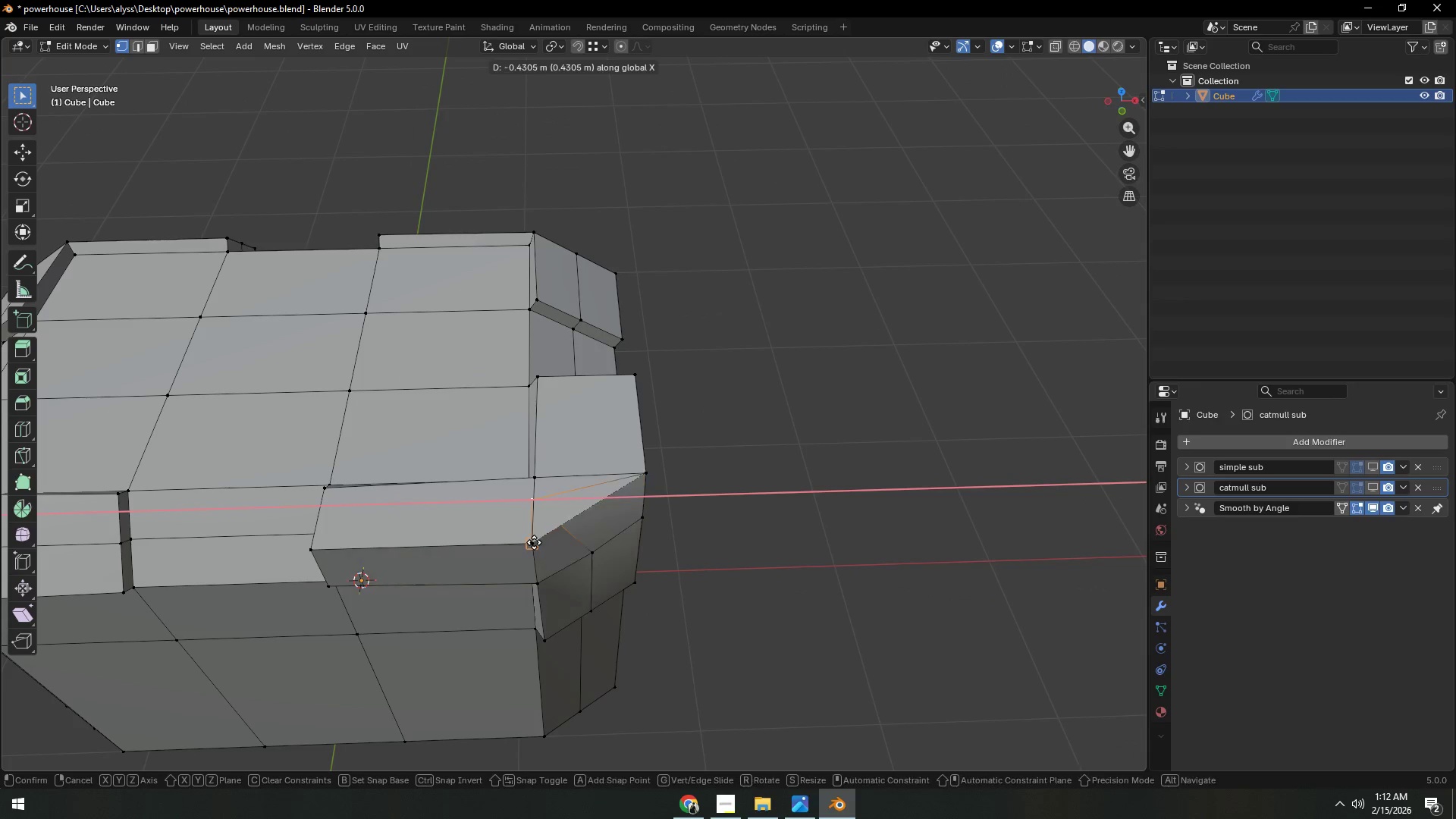 
hold_key(key=ControlLeft, duration=1.39)
right_click([534, 542])
 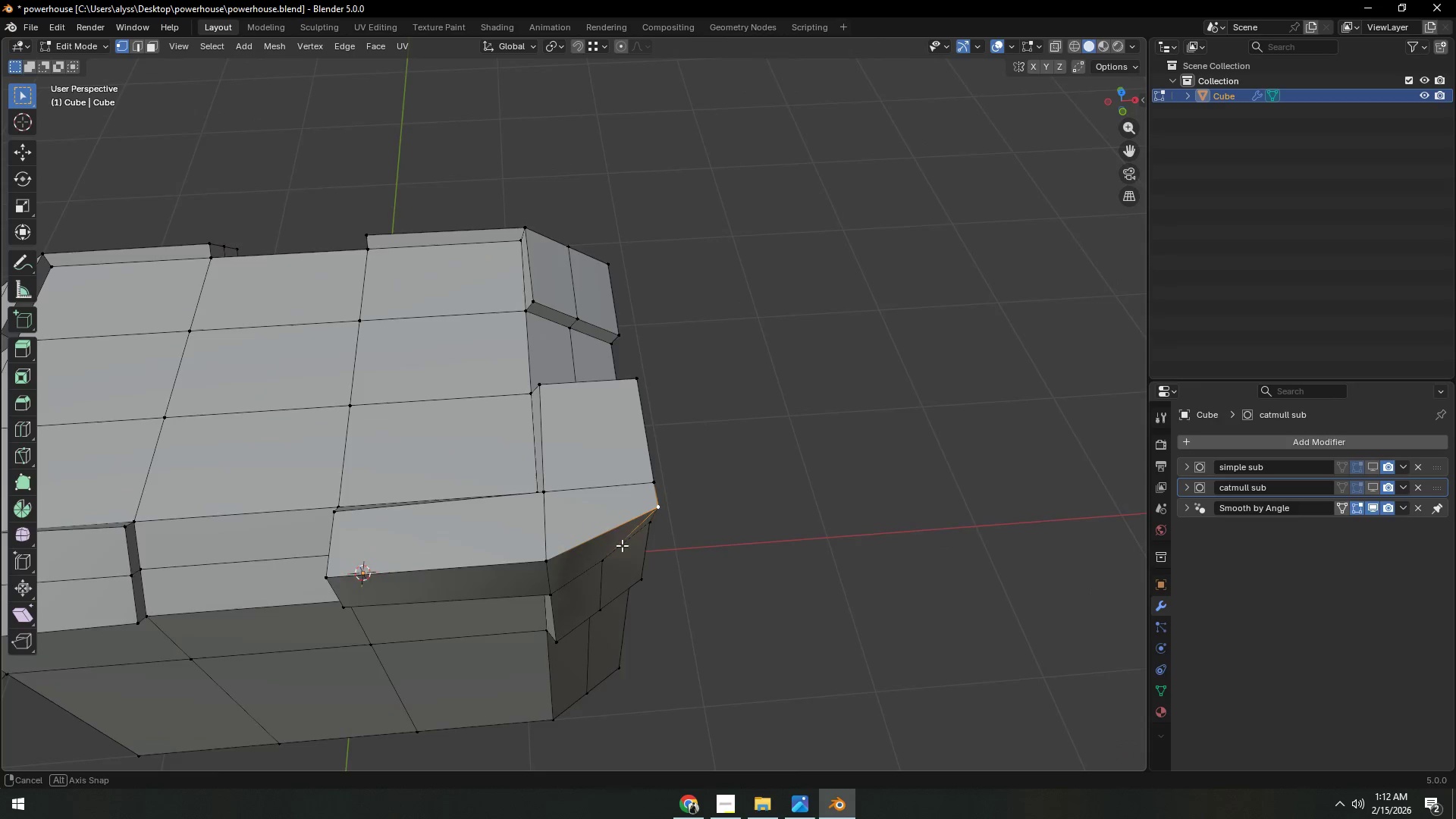 
type(gx)
 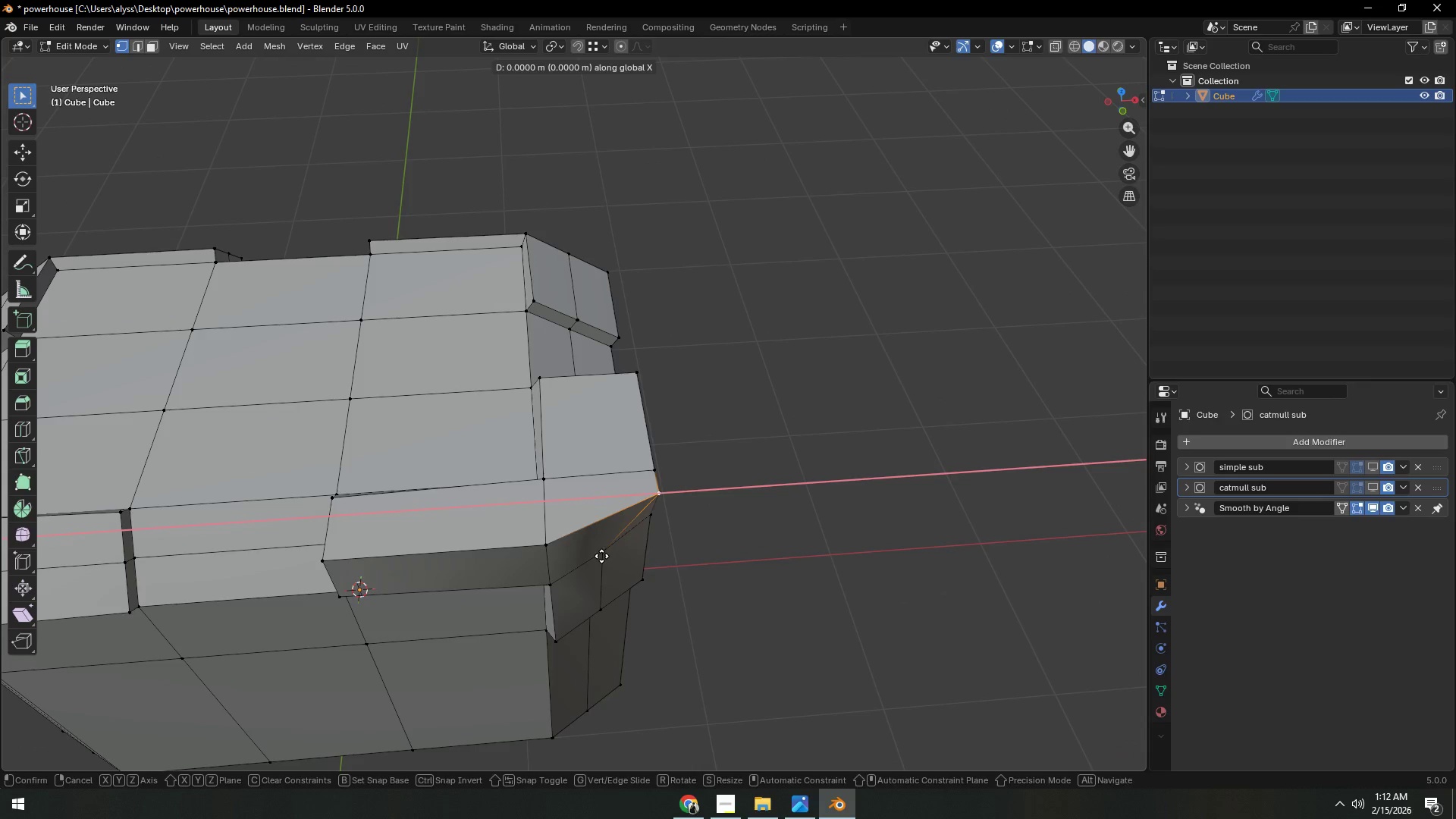 
hold_key(key=ControlLeft, duration=1.5)
left_click([601, 556])
 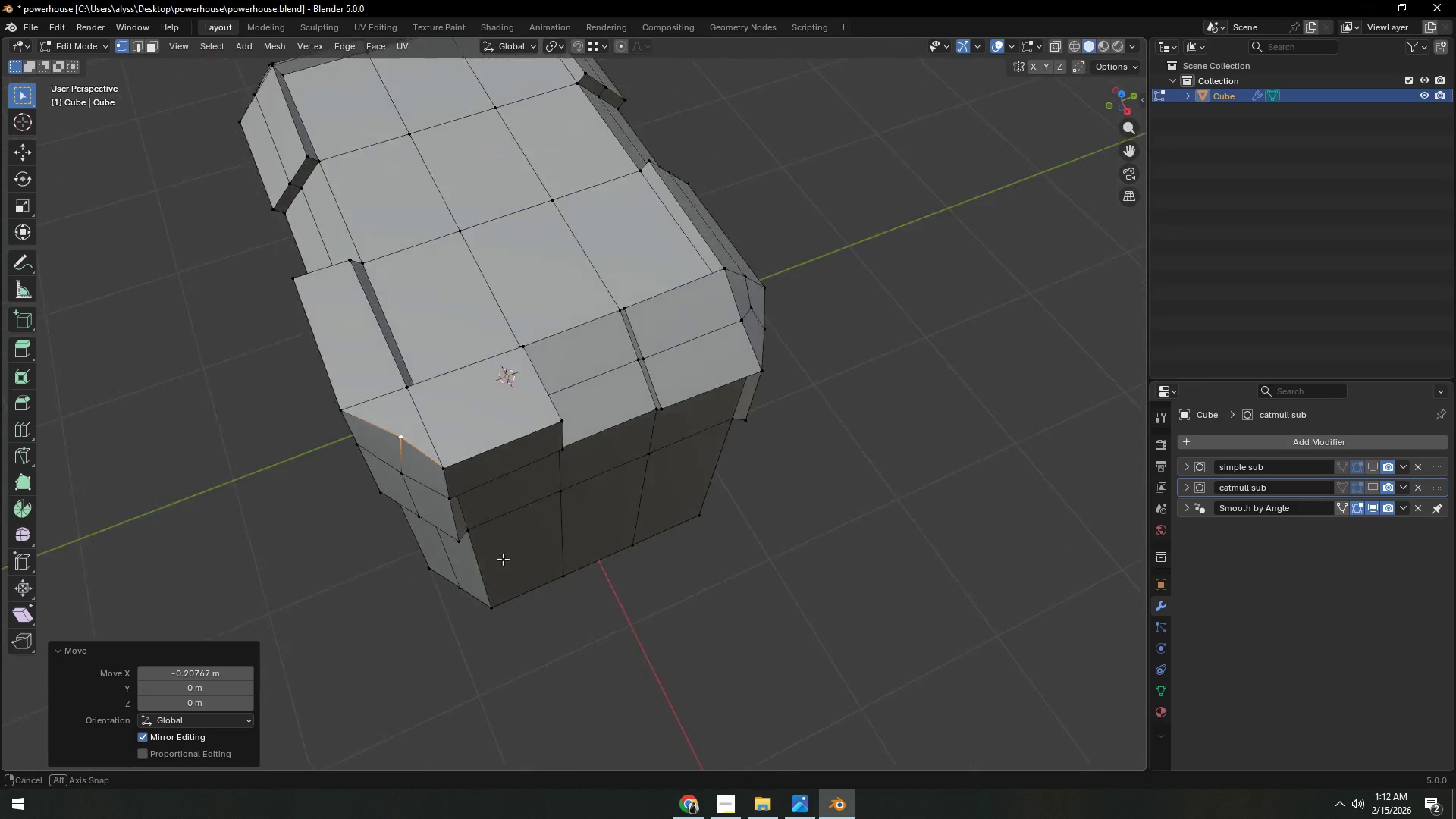 
key(Shift+ShiftLeft)
 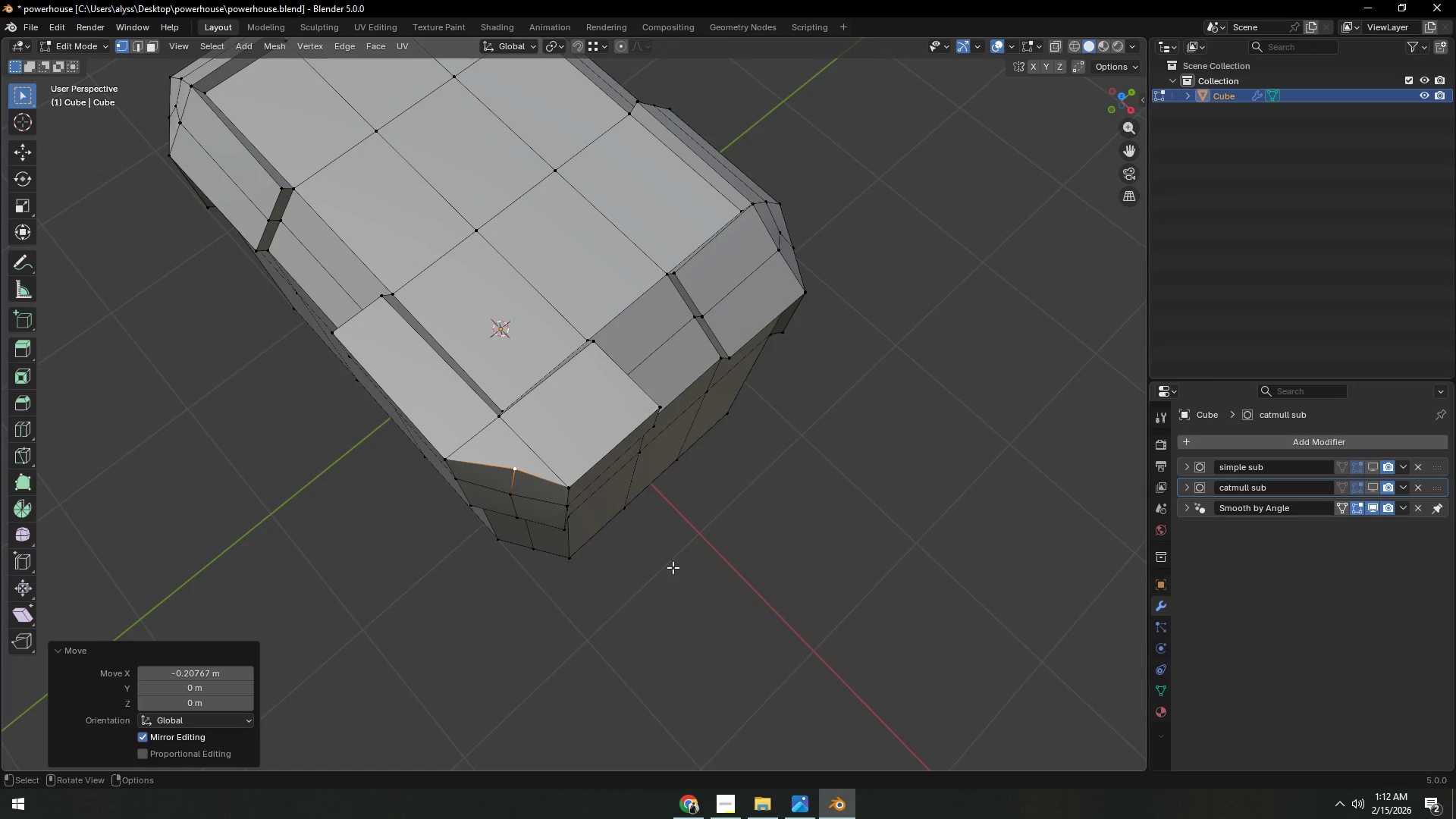 
hold_key(key=ShiftLeft, duration=0.48)
 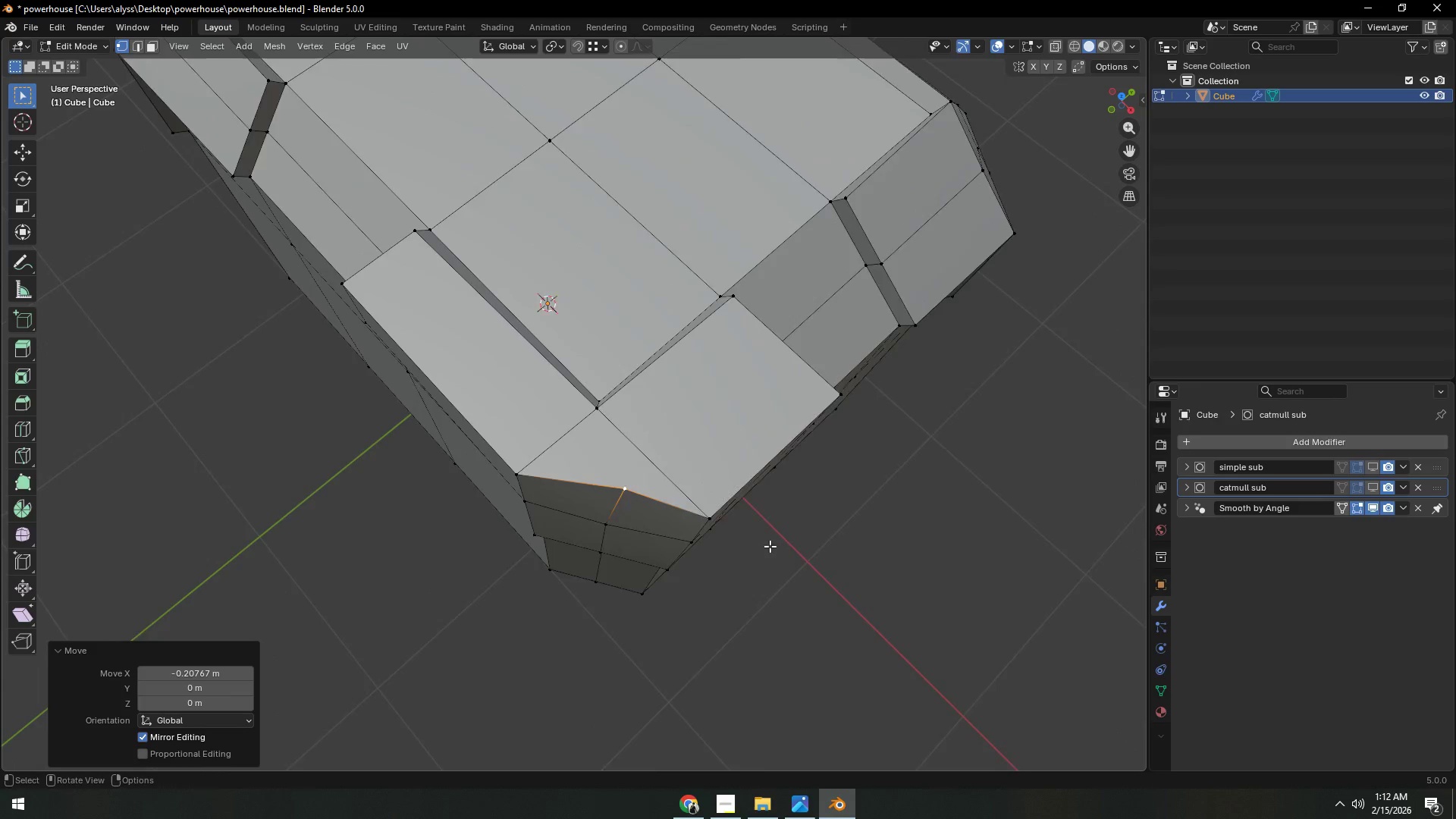 
scroll: coordinate [770, 546], scroll_direction: up, amount: 3.0
 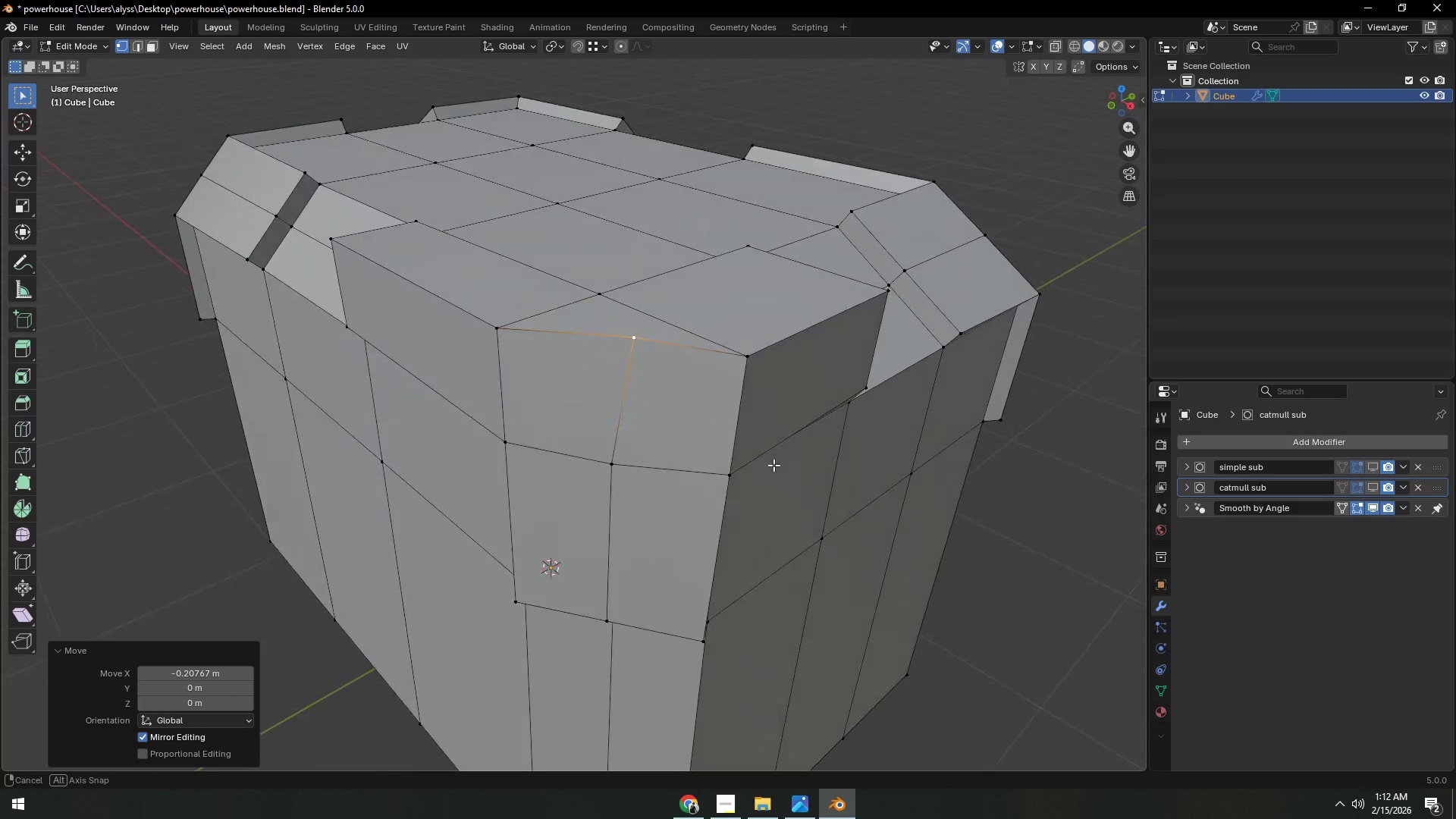 
type(gx)
 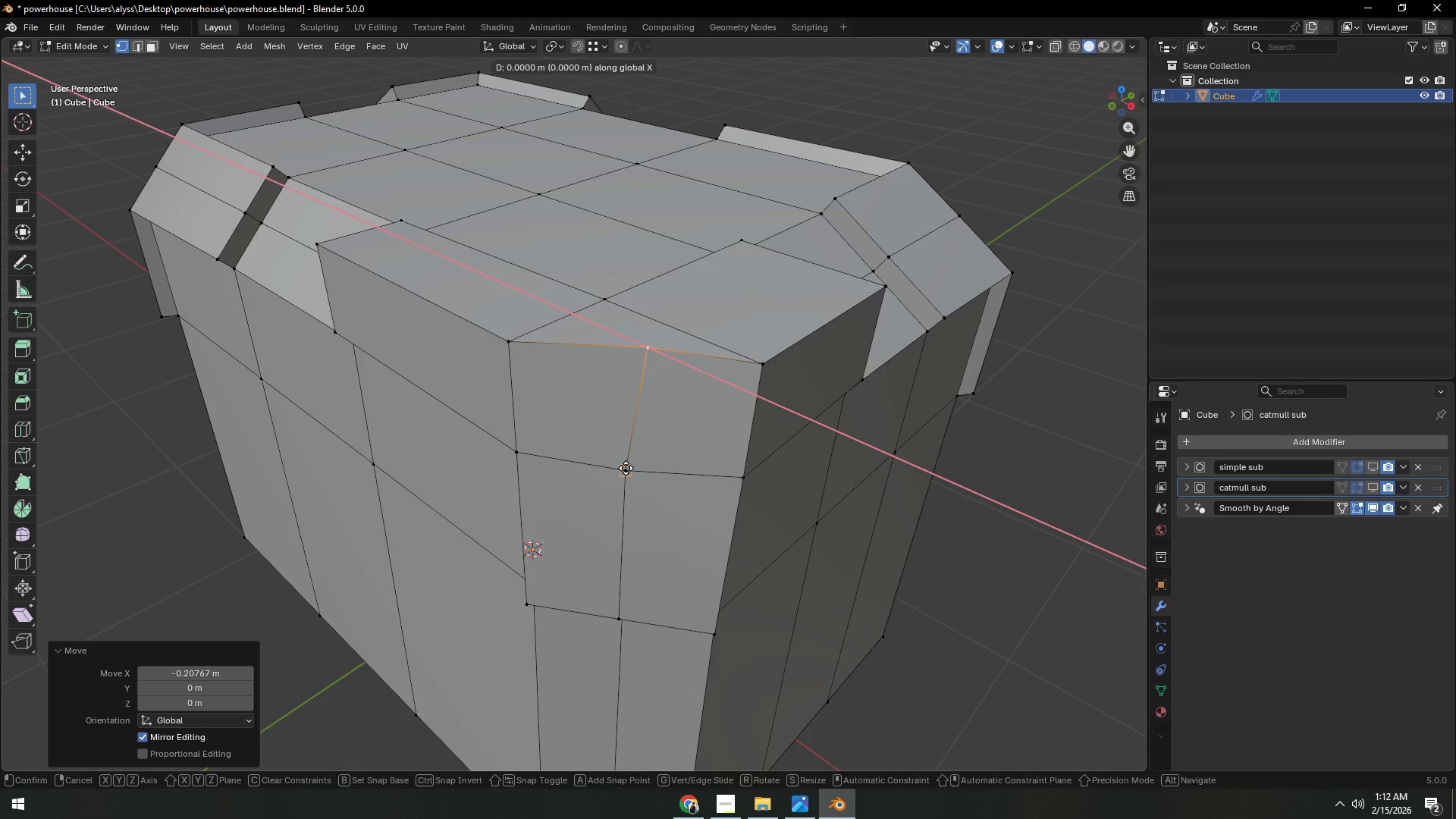 
hold_key(key=ControlLeft, duration=0.8)
left_click([626, 468])
 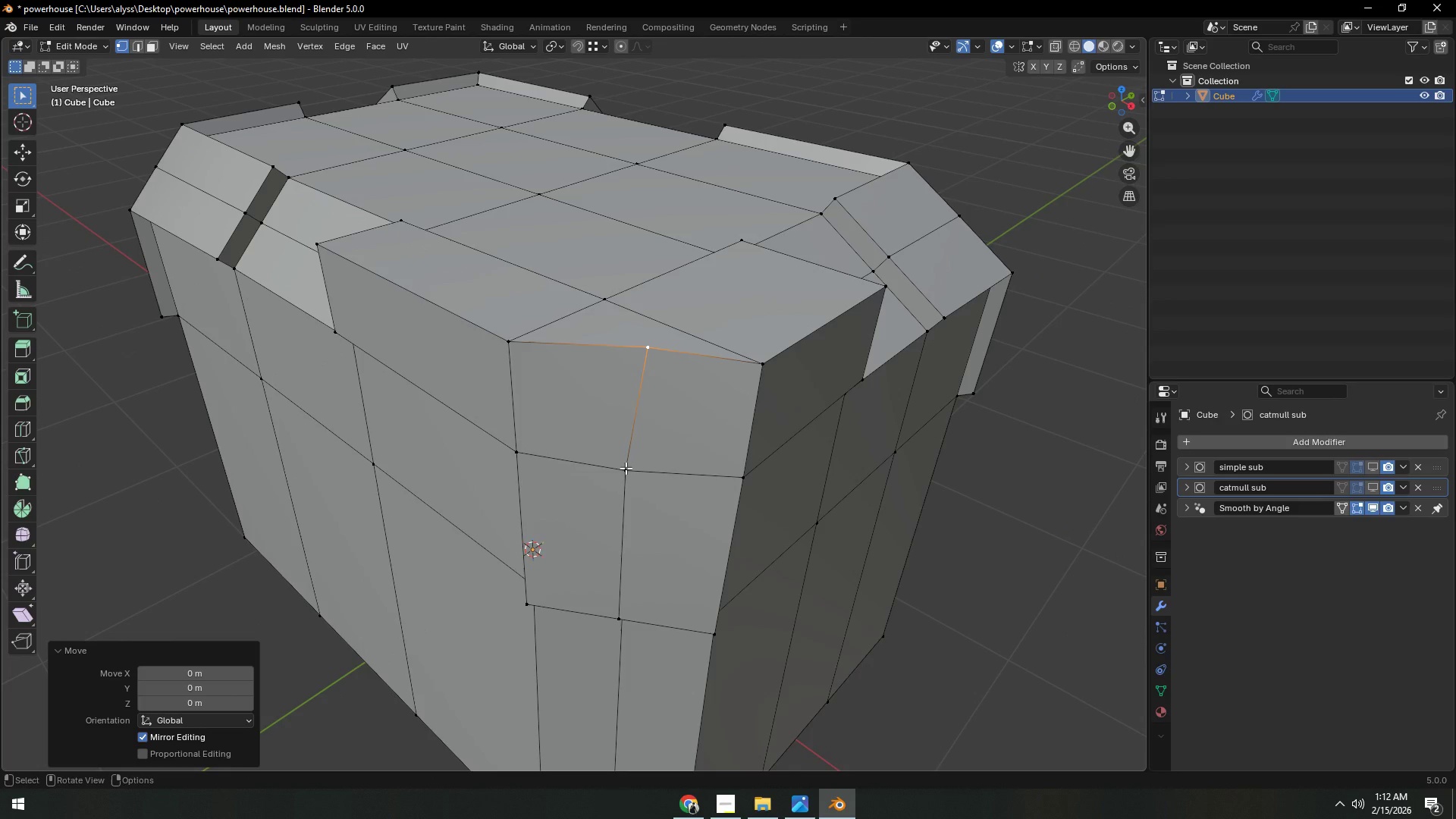 
type(fgy)
 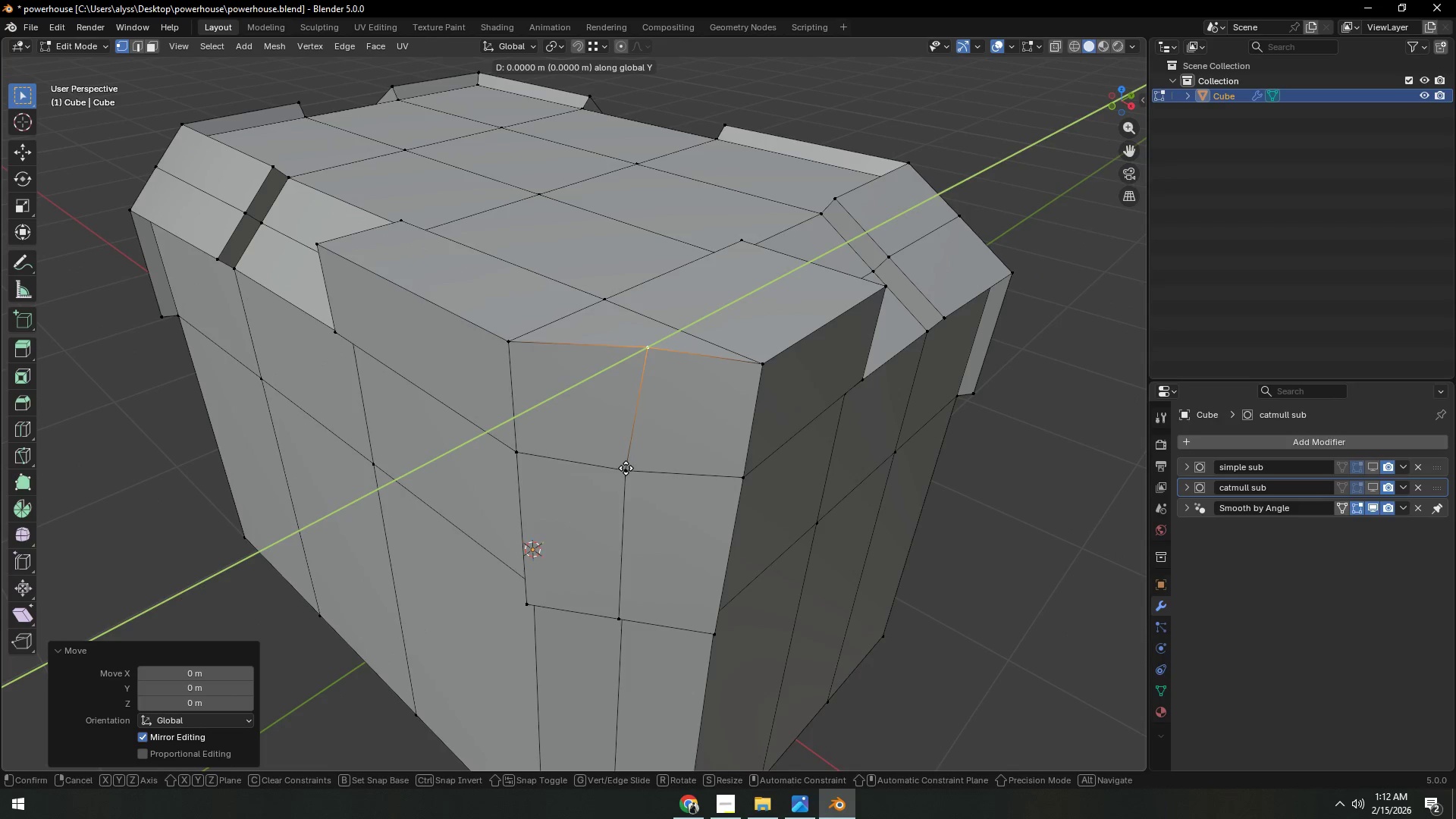 
hold_key(key=ControlLeft, duration=0.67)
left_click([626, 468])
 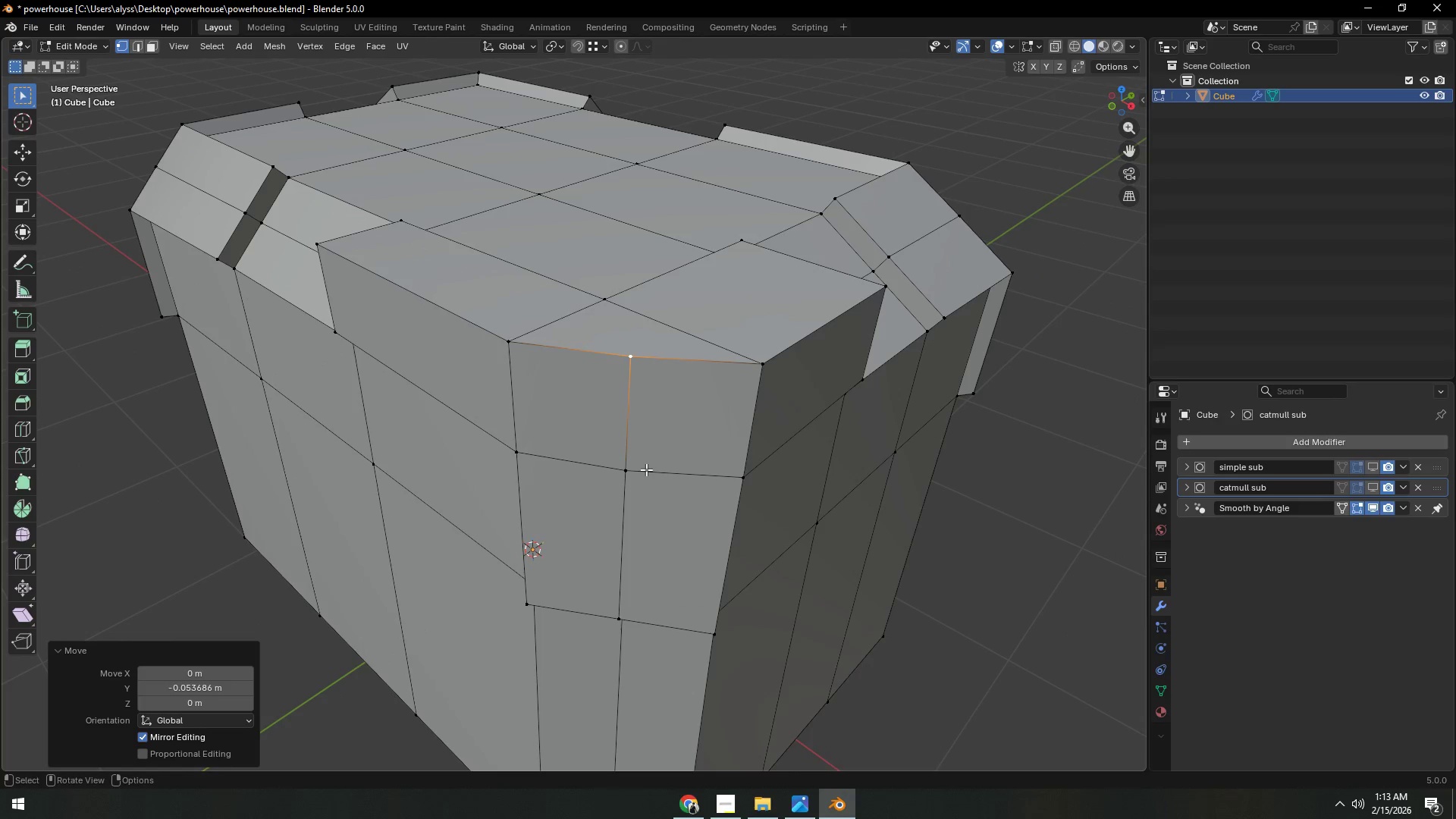 
scroll: coordinate [646, 470], scroll_direction: down, amount: 2.0
 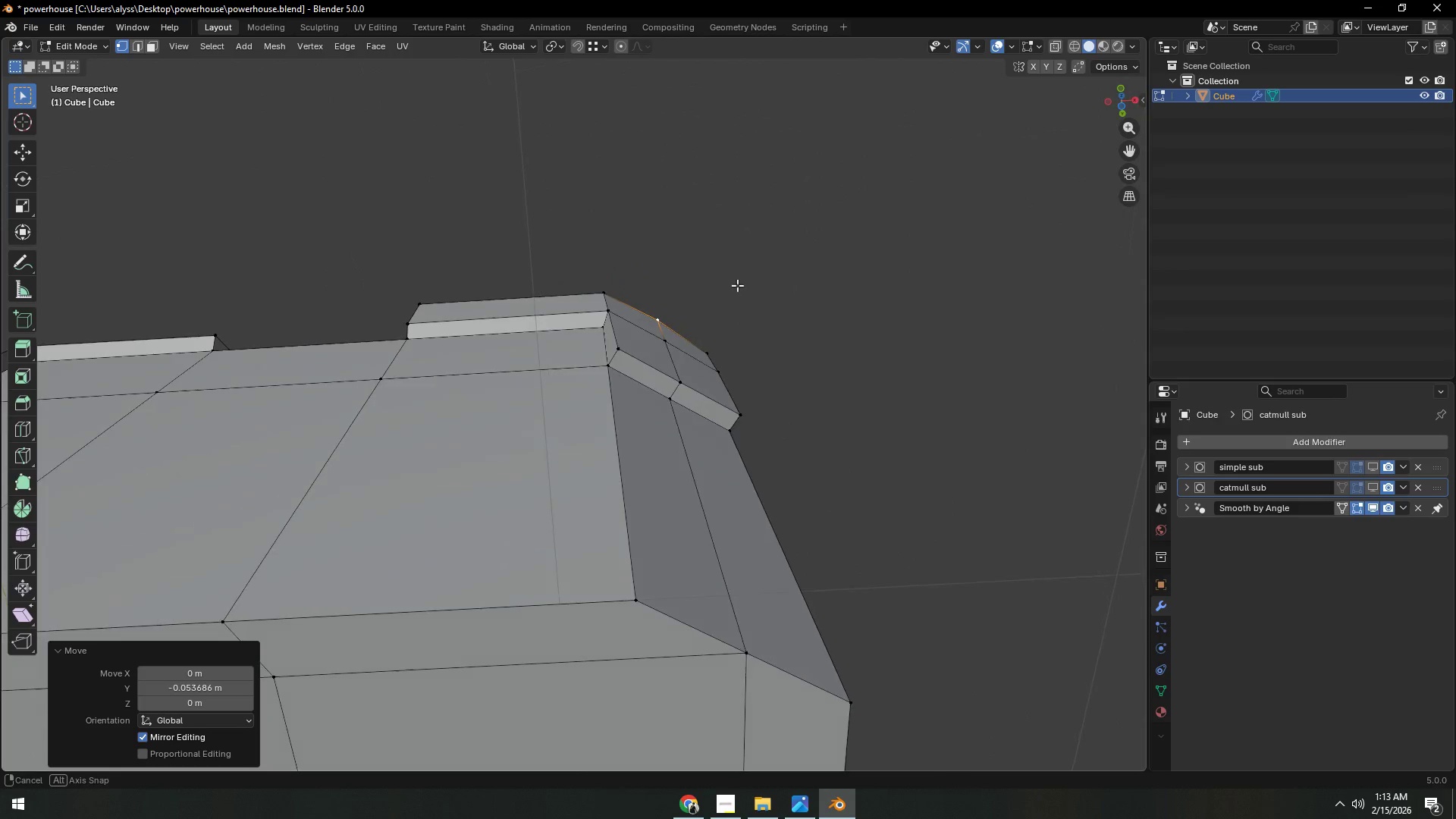 
wait(7.16)
 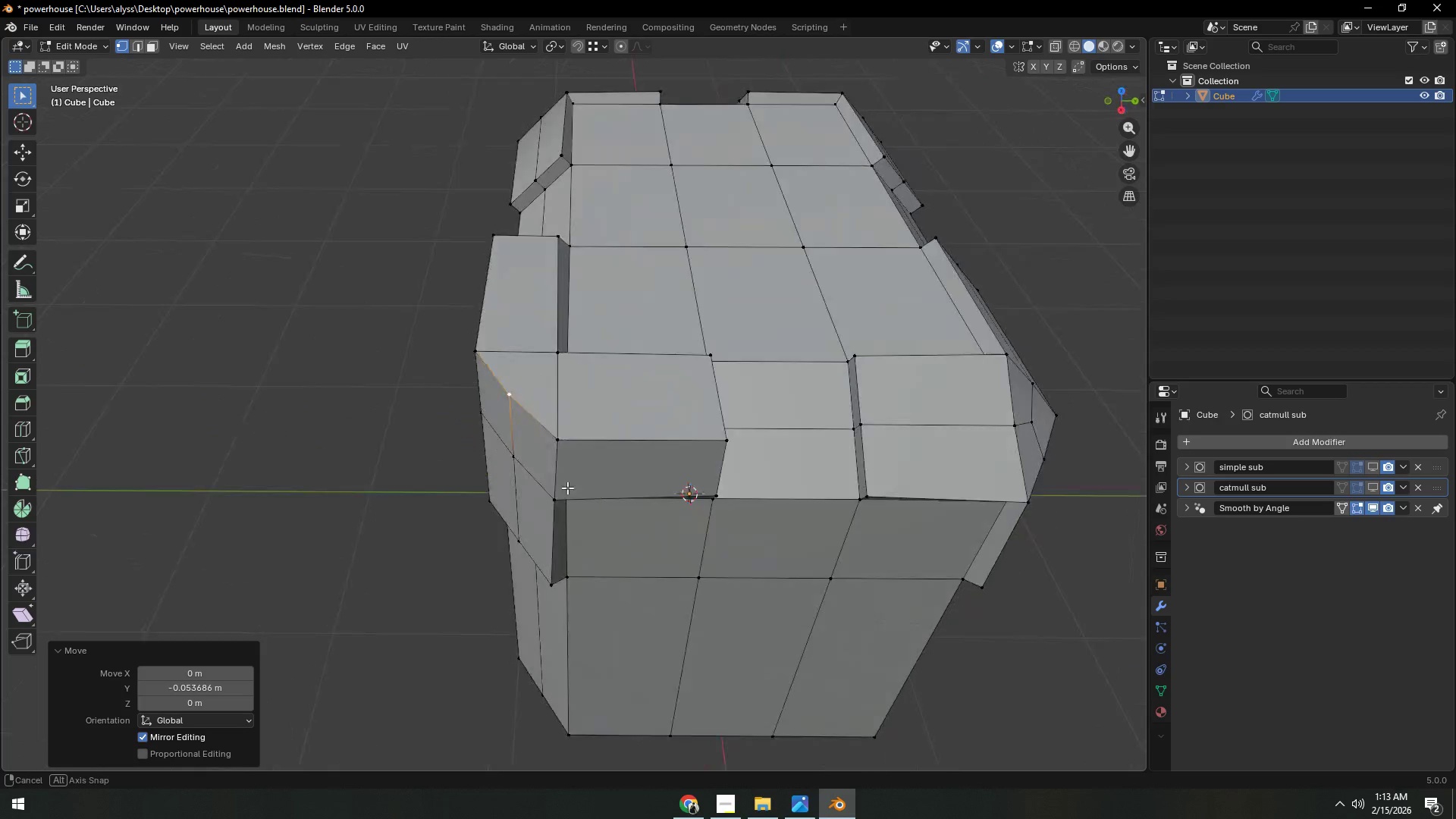 
scroll: coordinate [669, 356], scroll_direction: up, amount: 3.0
 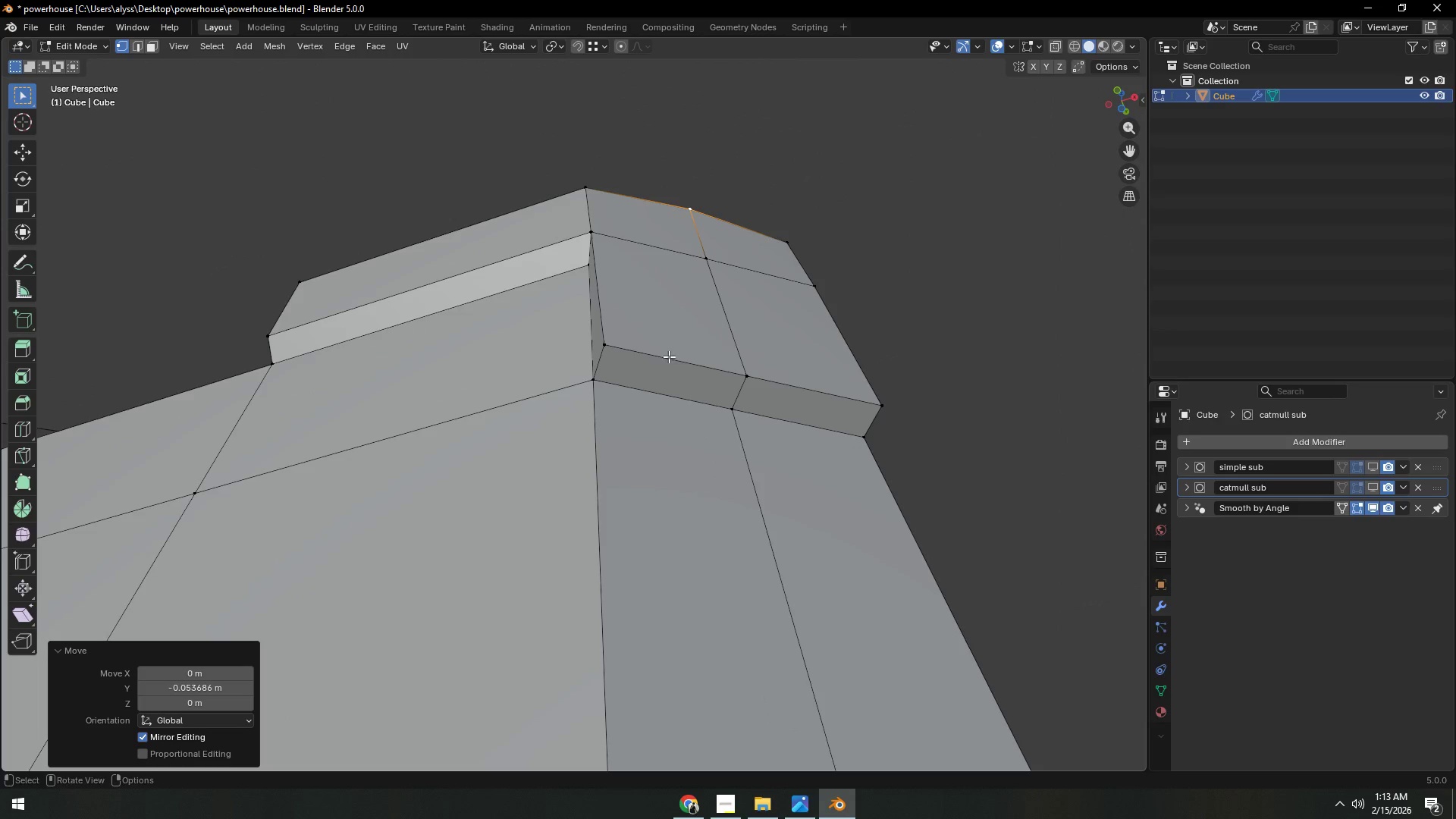 
hold_key(key=ShiftLeft, duration=0.58)
 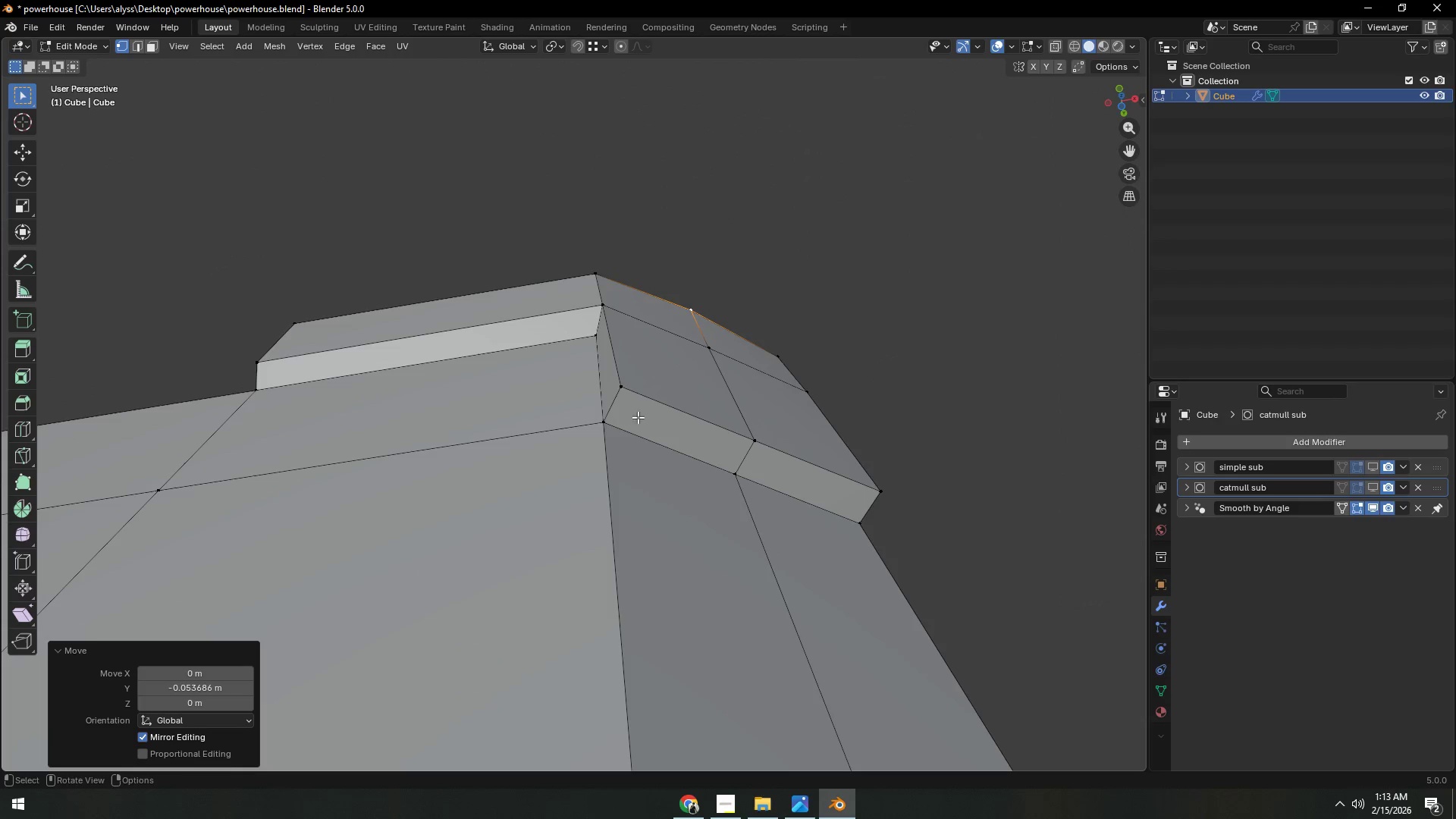 
left_click([629, 393])
 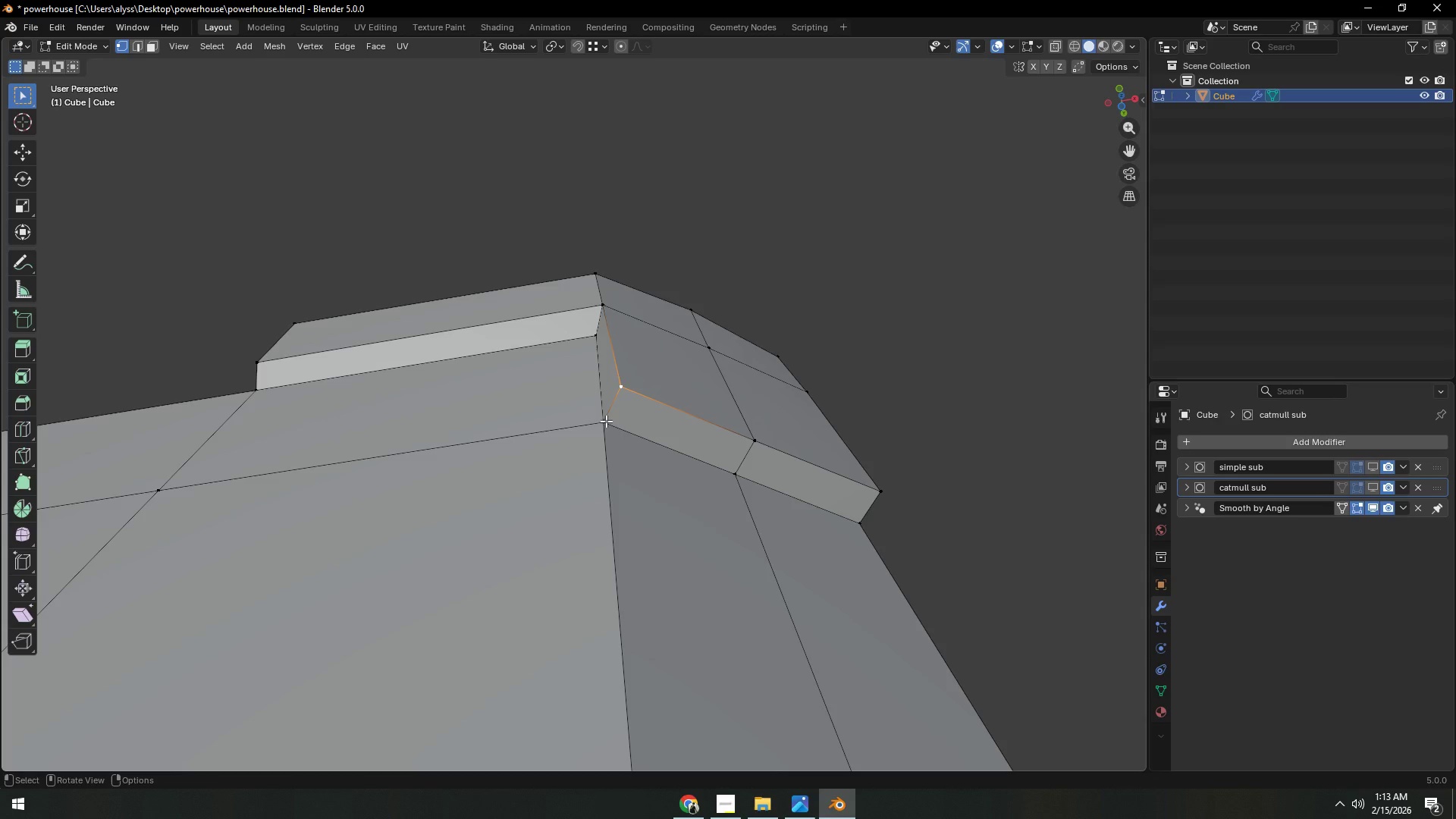 
type(gx)
 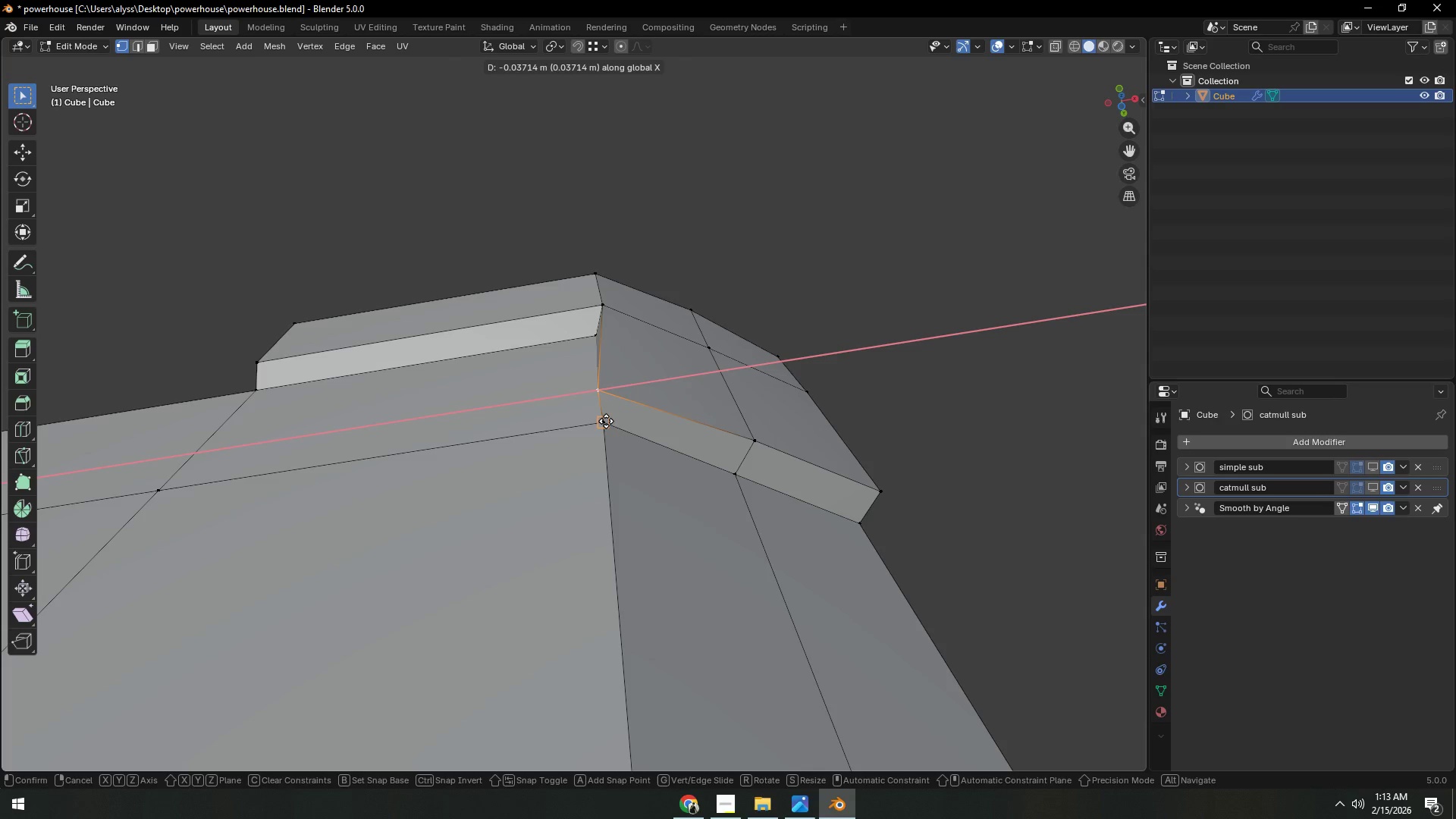 
hold_key(key=ControlLeft, duration=1.36)
left_click([606, 421])
 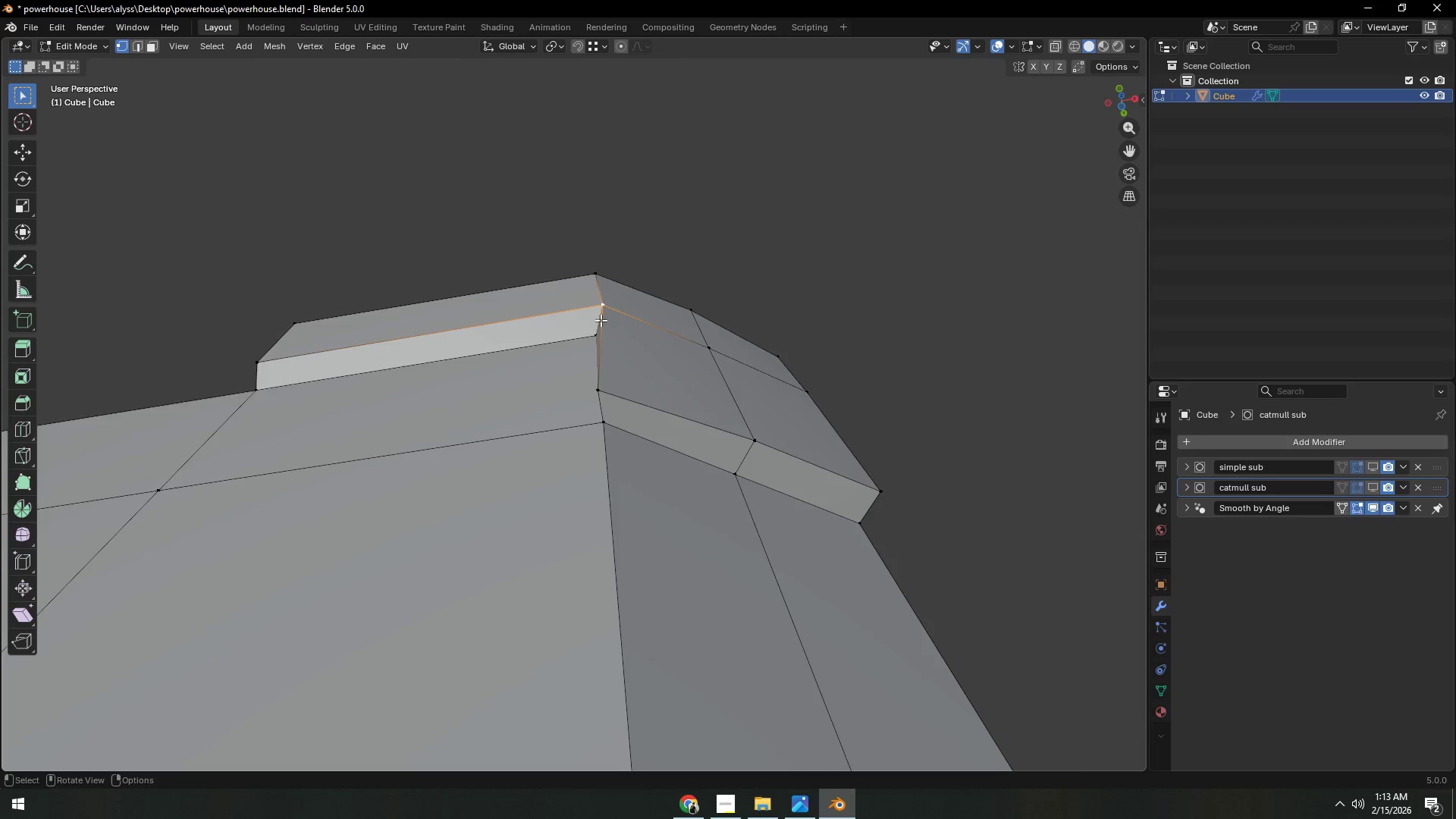 
scroll: coordinate [656, 380], scroll_direction: up, amount: 2.0
 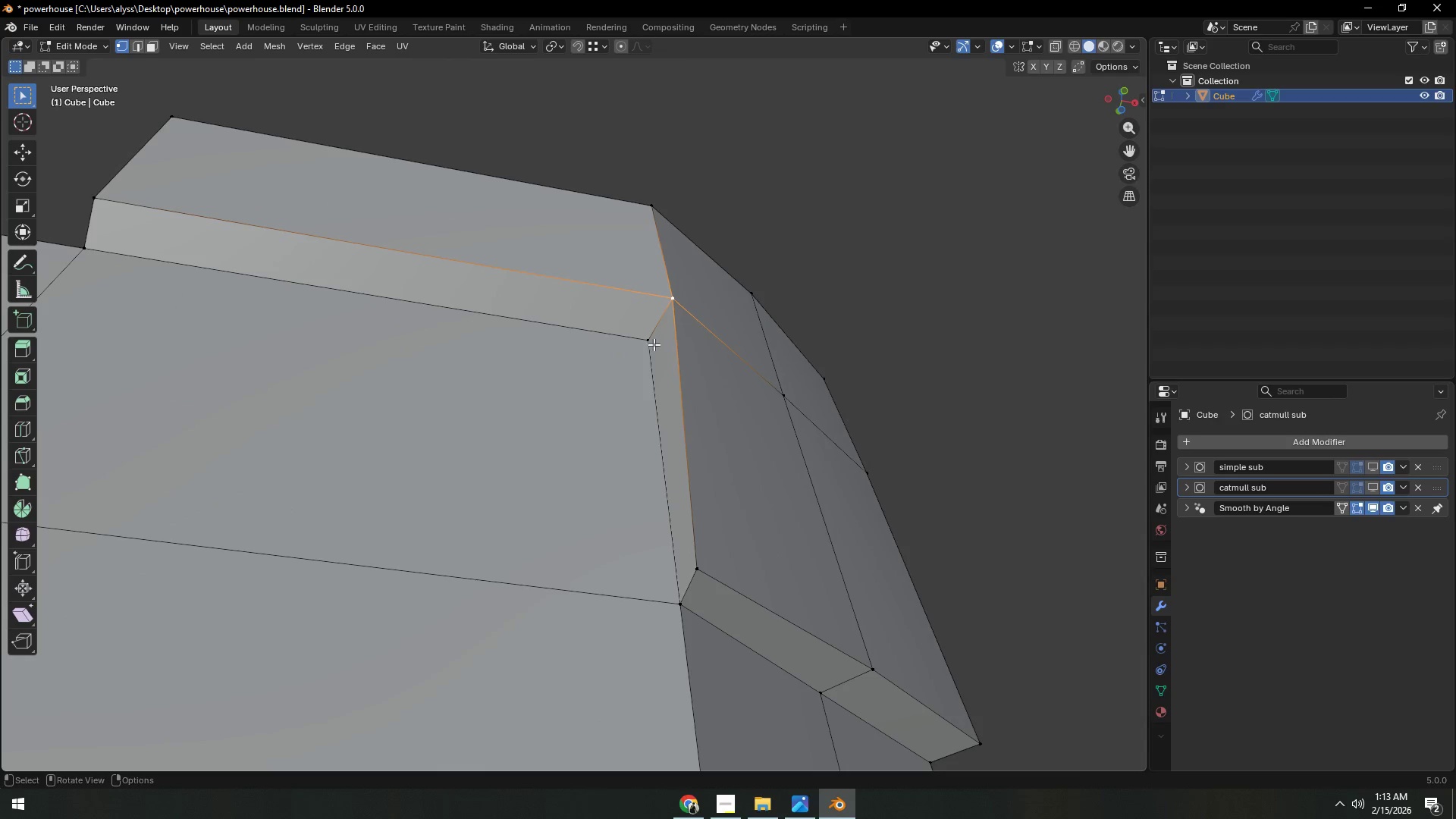 
type(gx)
 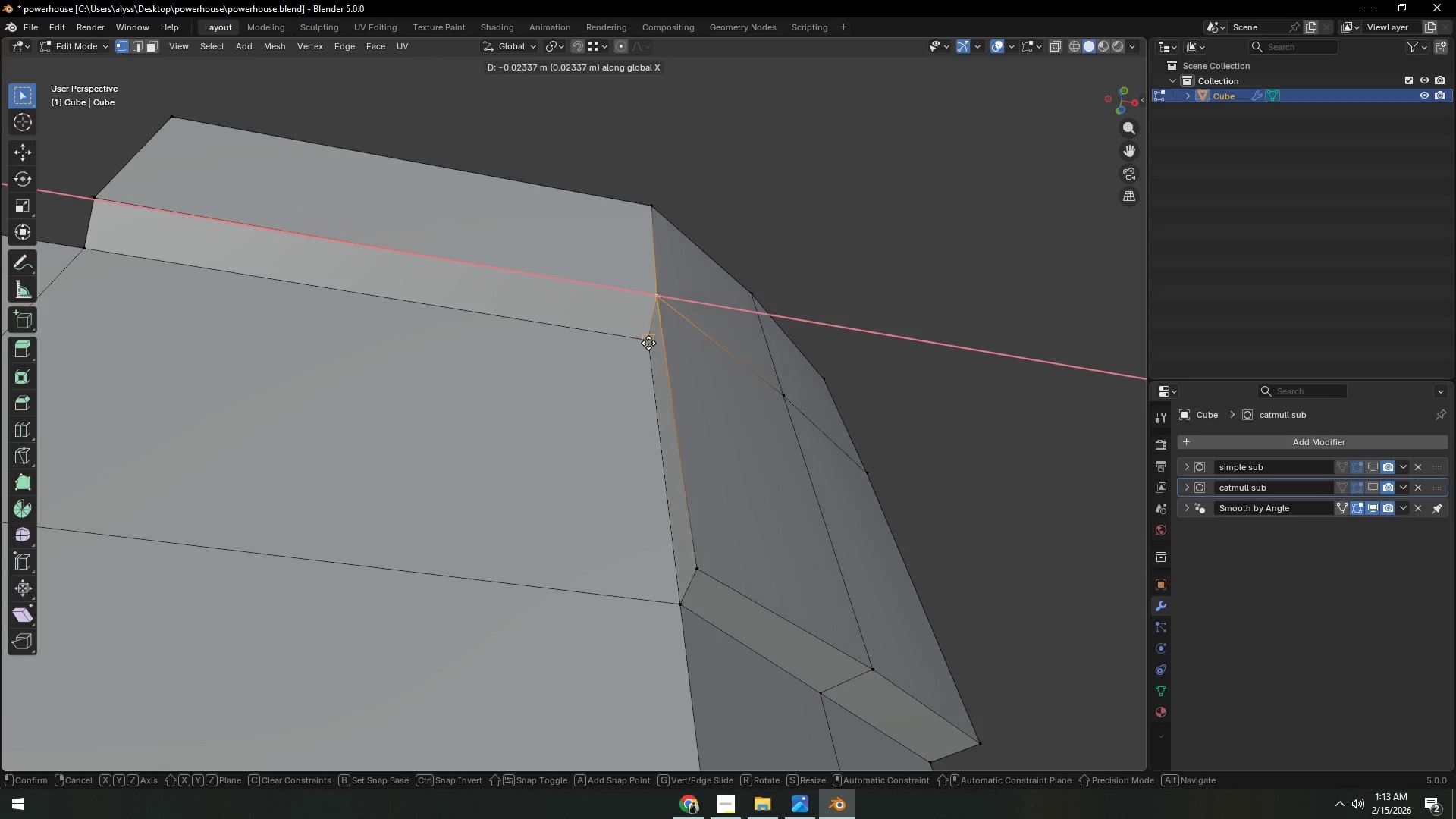 
hold_key(key=ControlLeft, duration=0.52)
left_click([648, 343])
 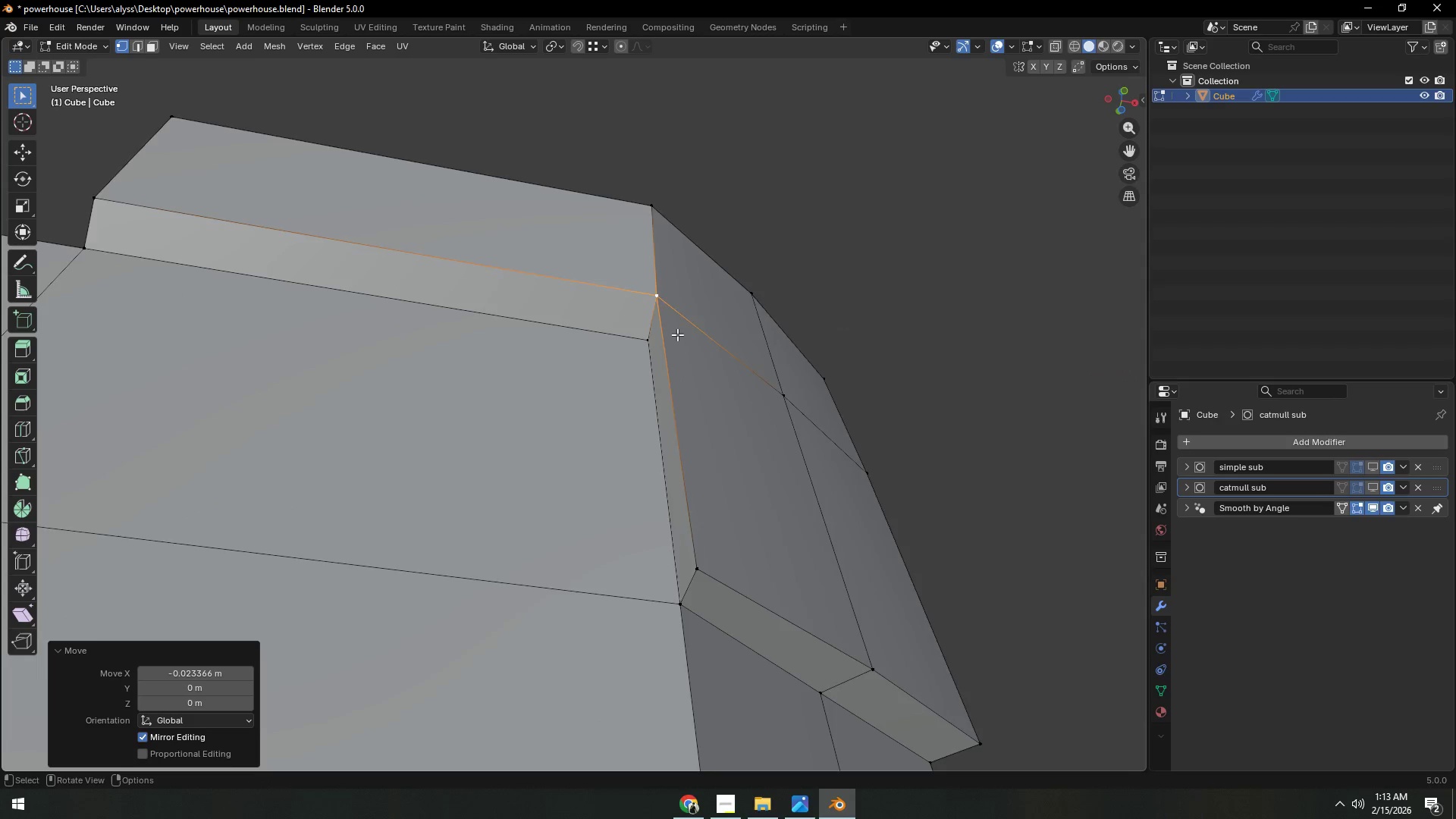 
scroll: coordinate [677, 334], scroll_direction: down, amount: 2.0
 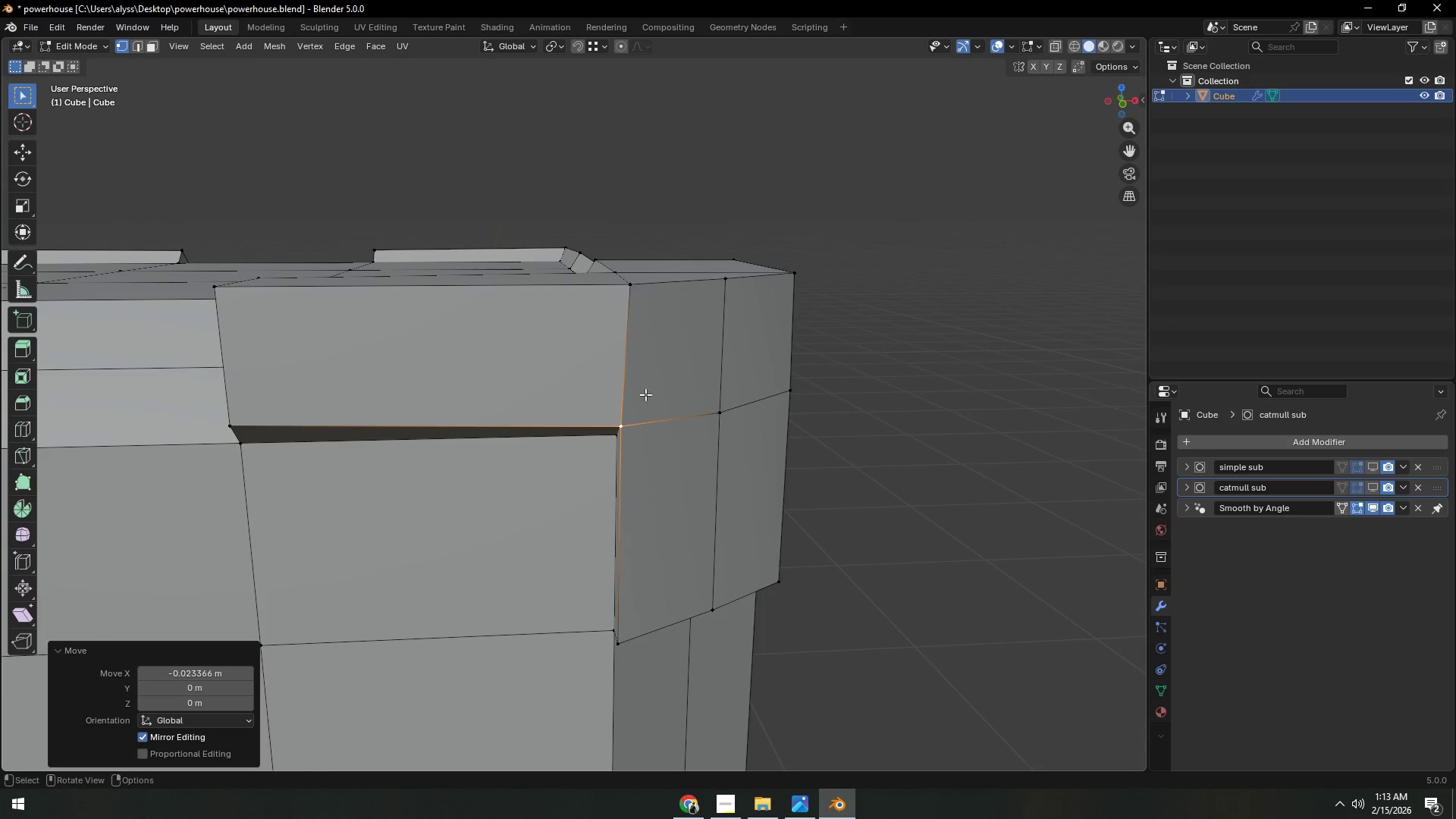 
left_click([631, 297])
 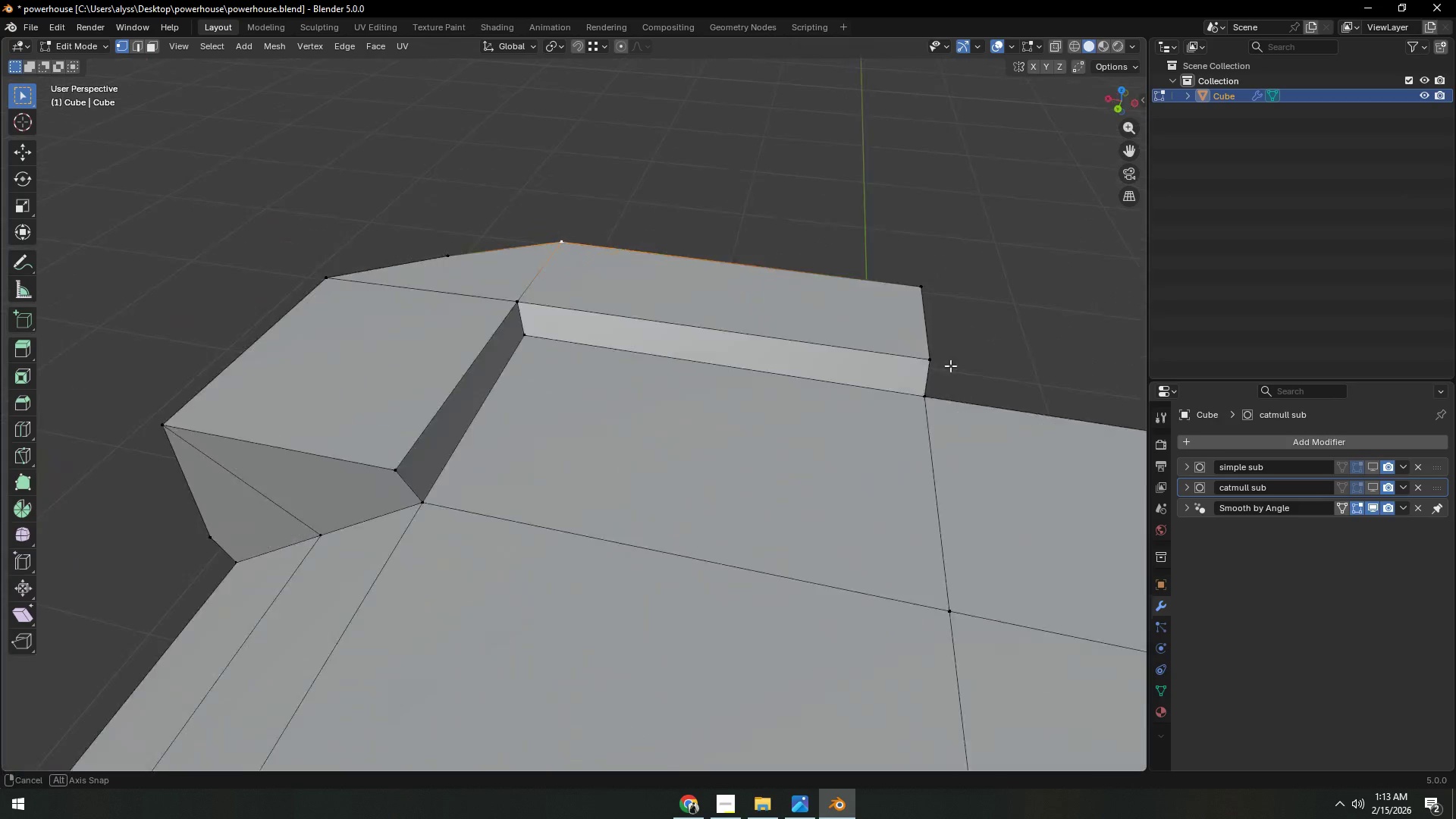 
wait(5.58)
 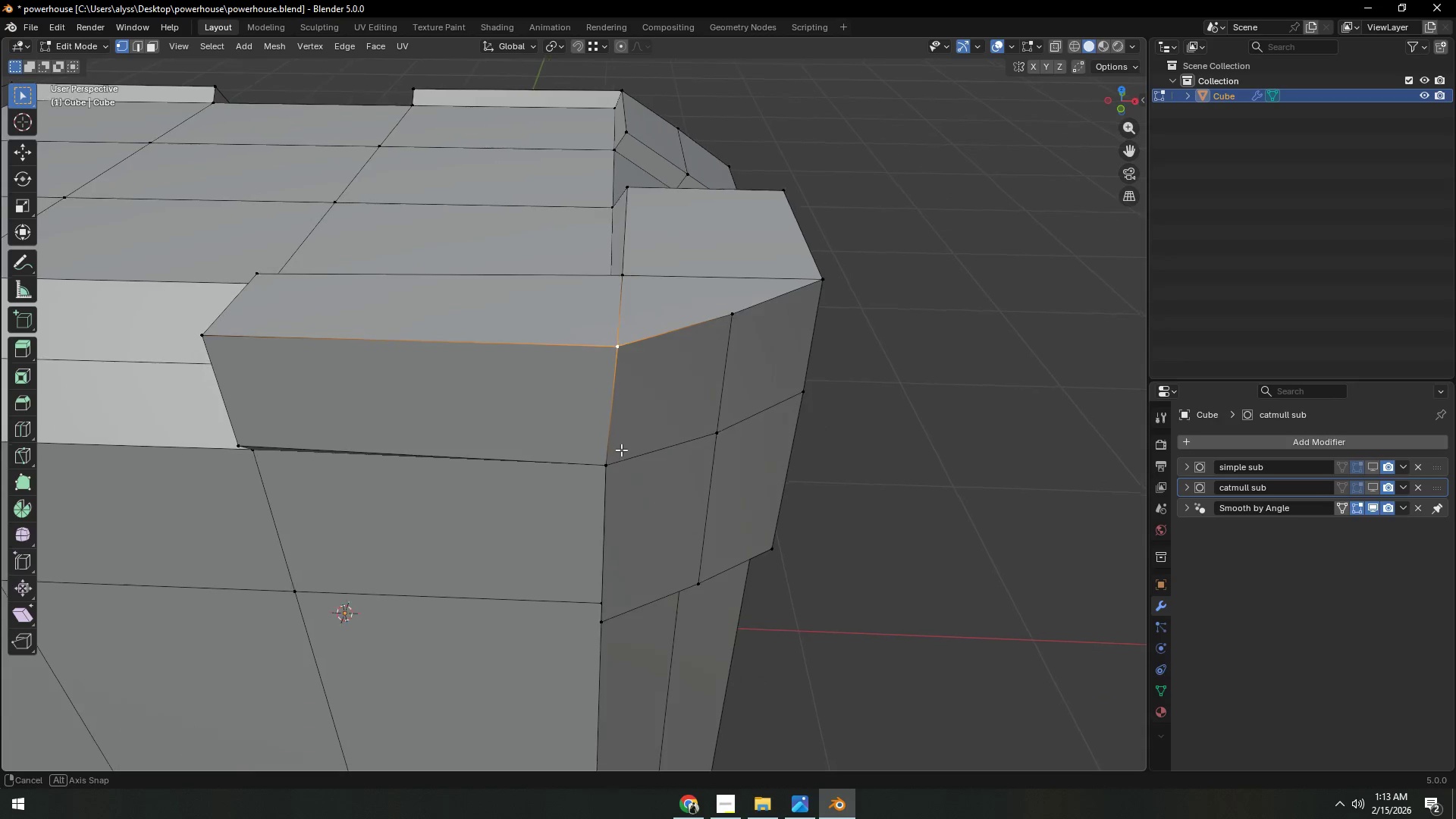 
key(2)
 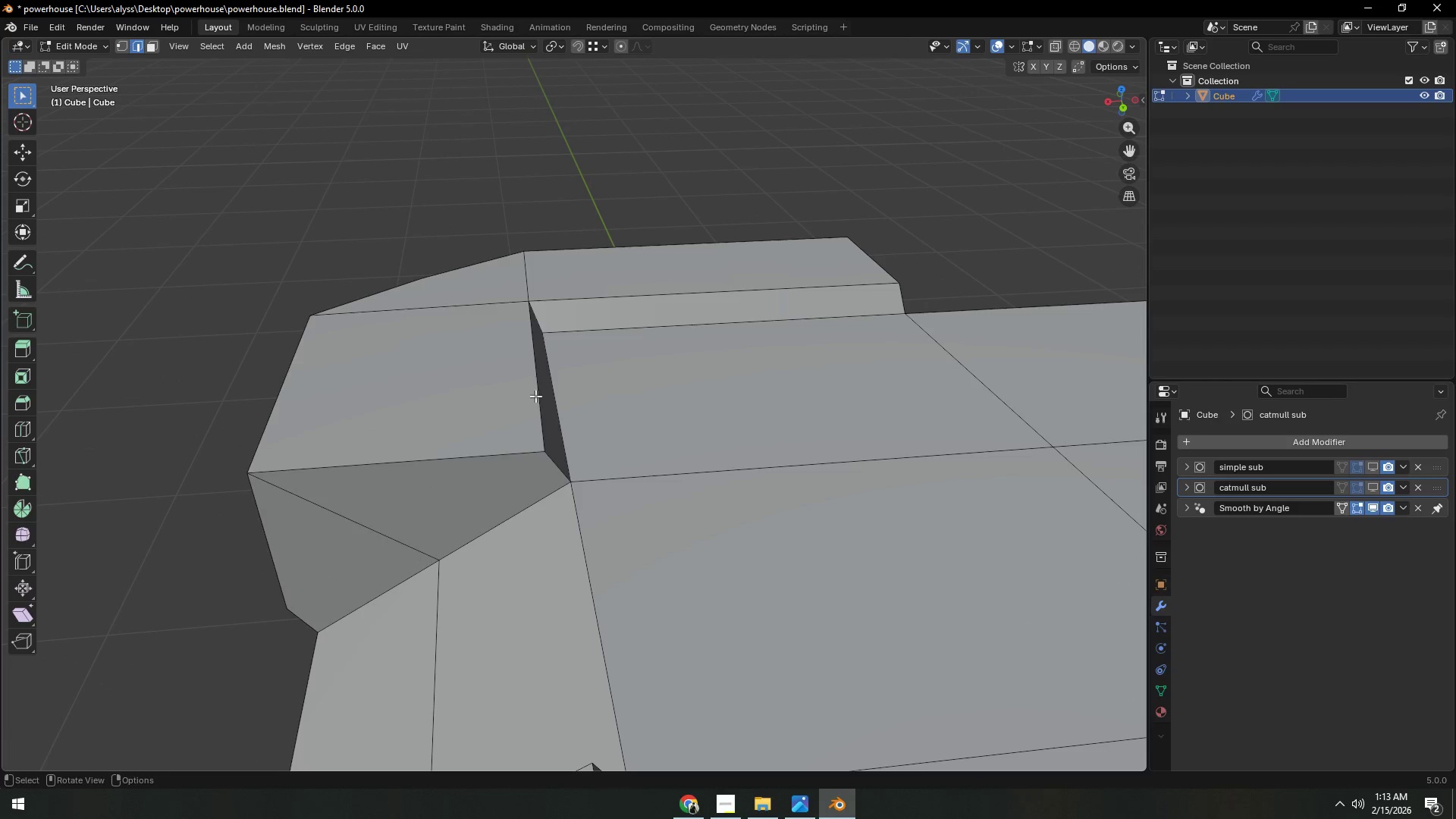 
left_click([535, 396])
 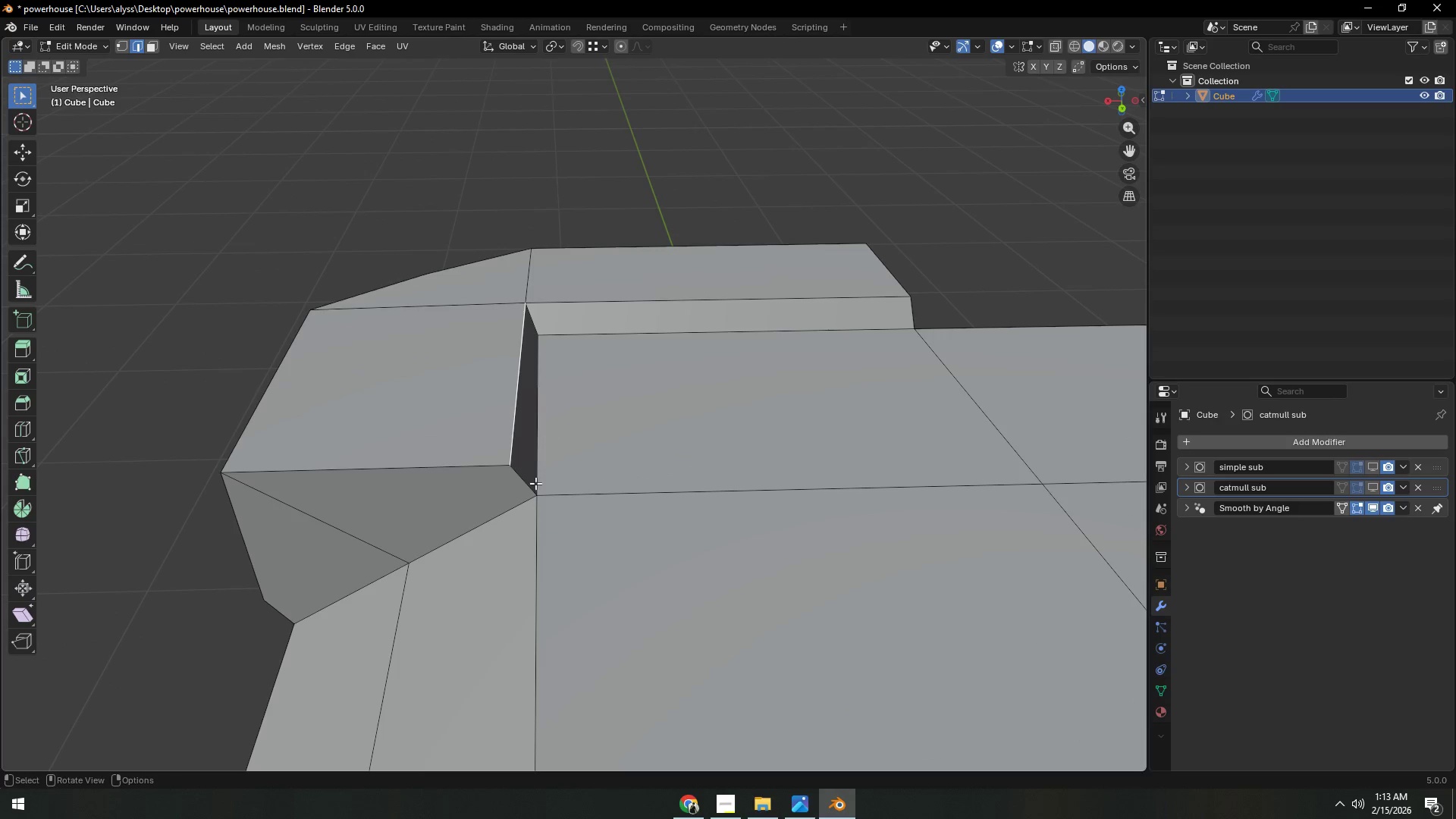 
type(gx)
 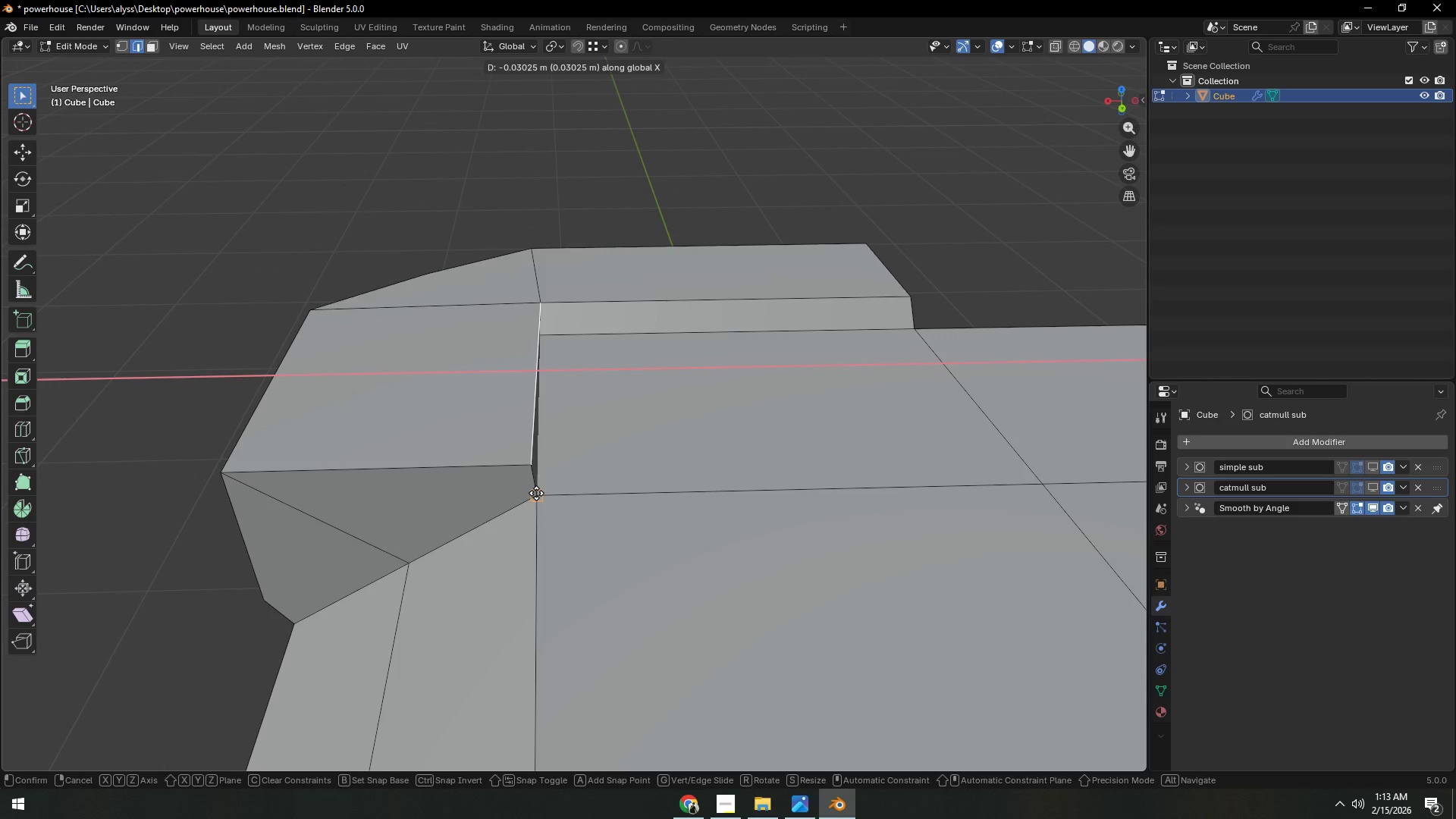 
hold_key(key=ControlLeft, duration=0.91)
right_click([536, 493])
 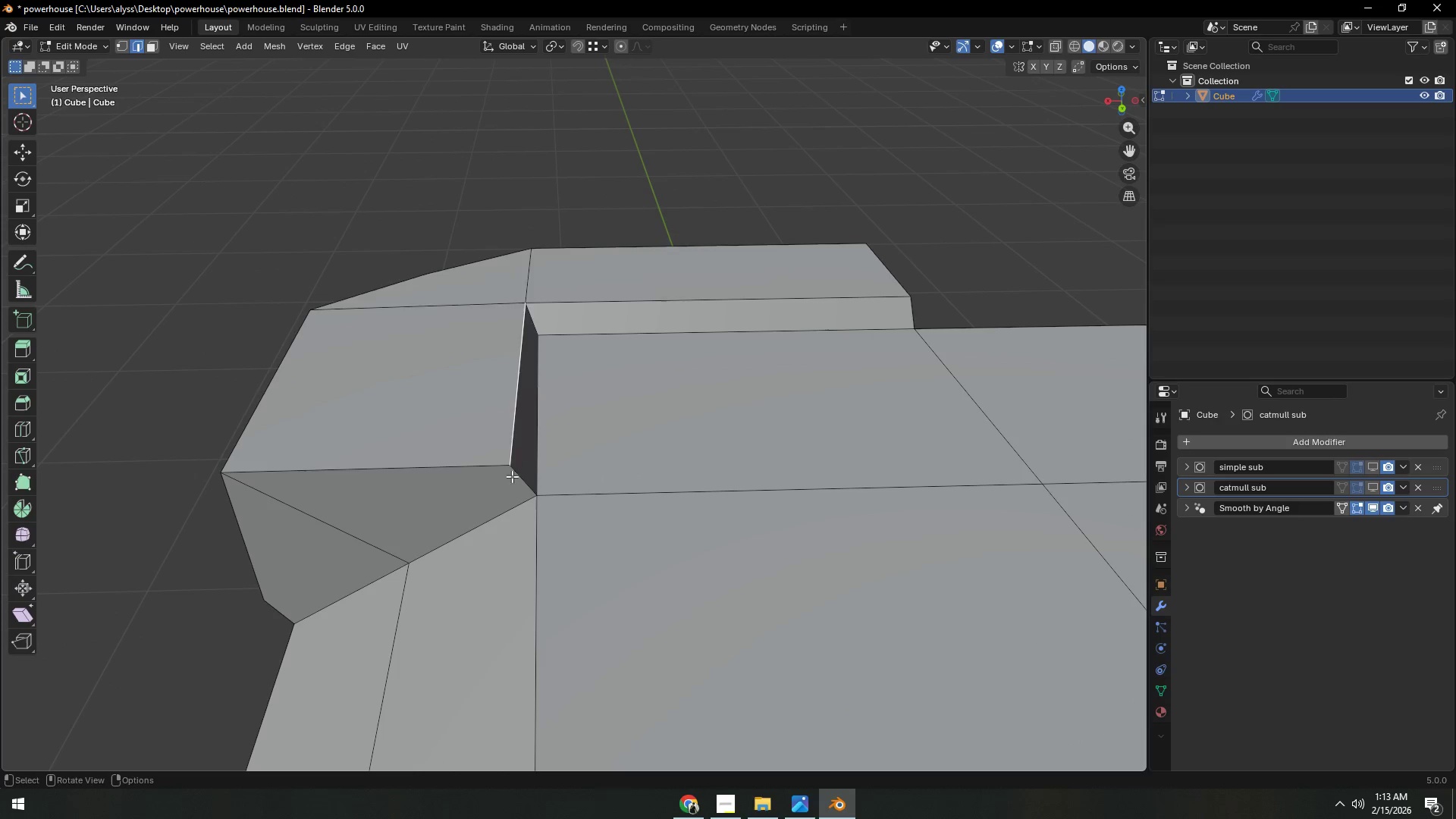 
key(1)
 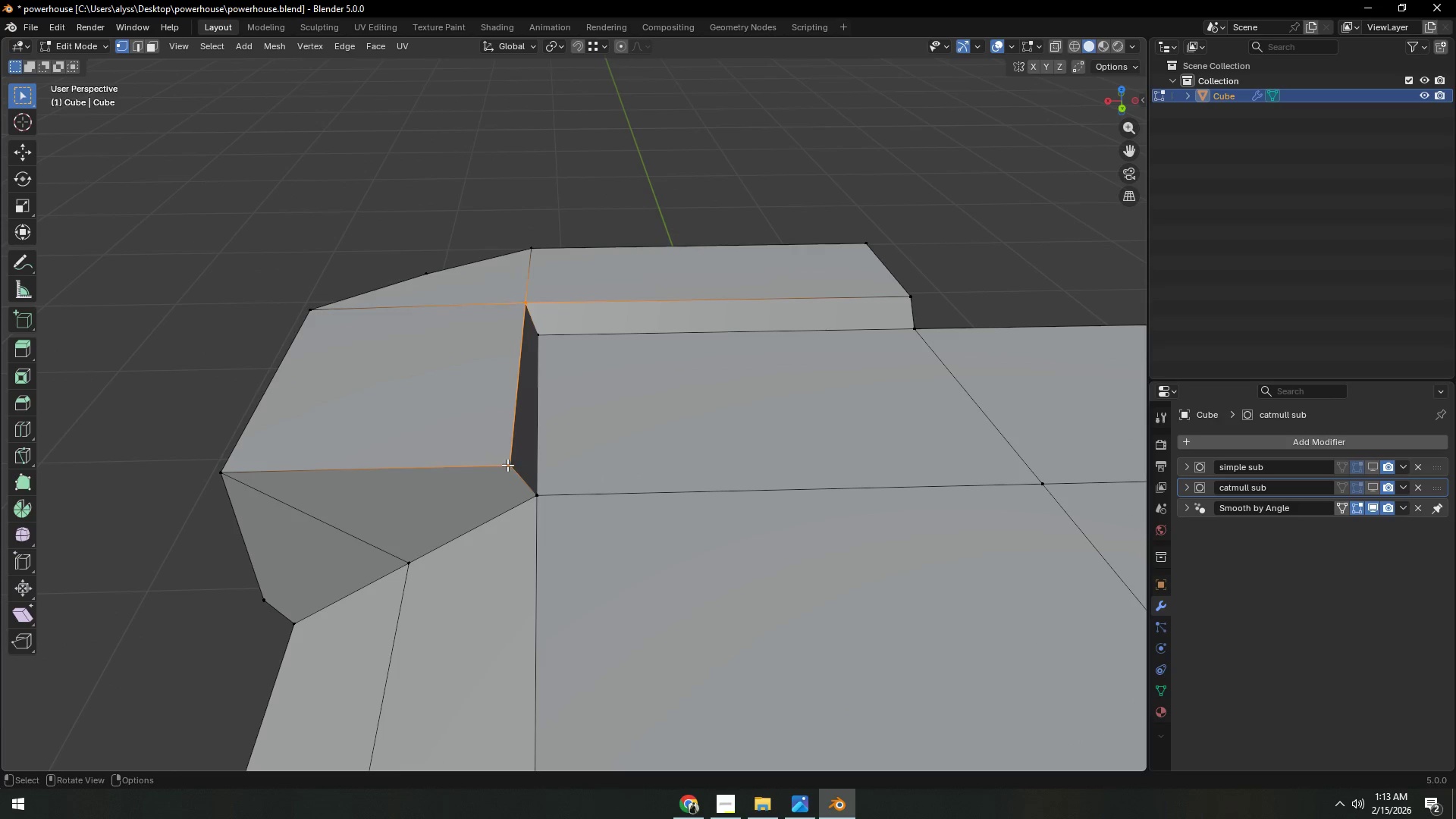 
left_click([507, 465])
 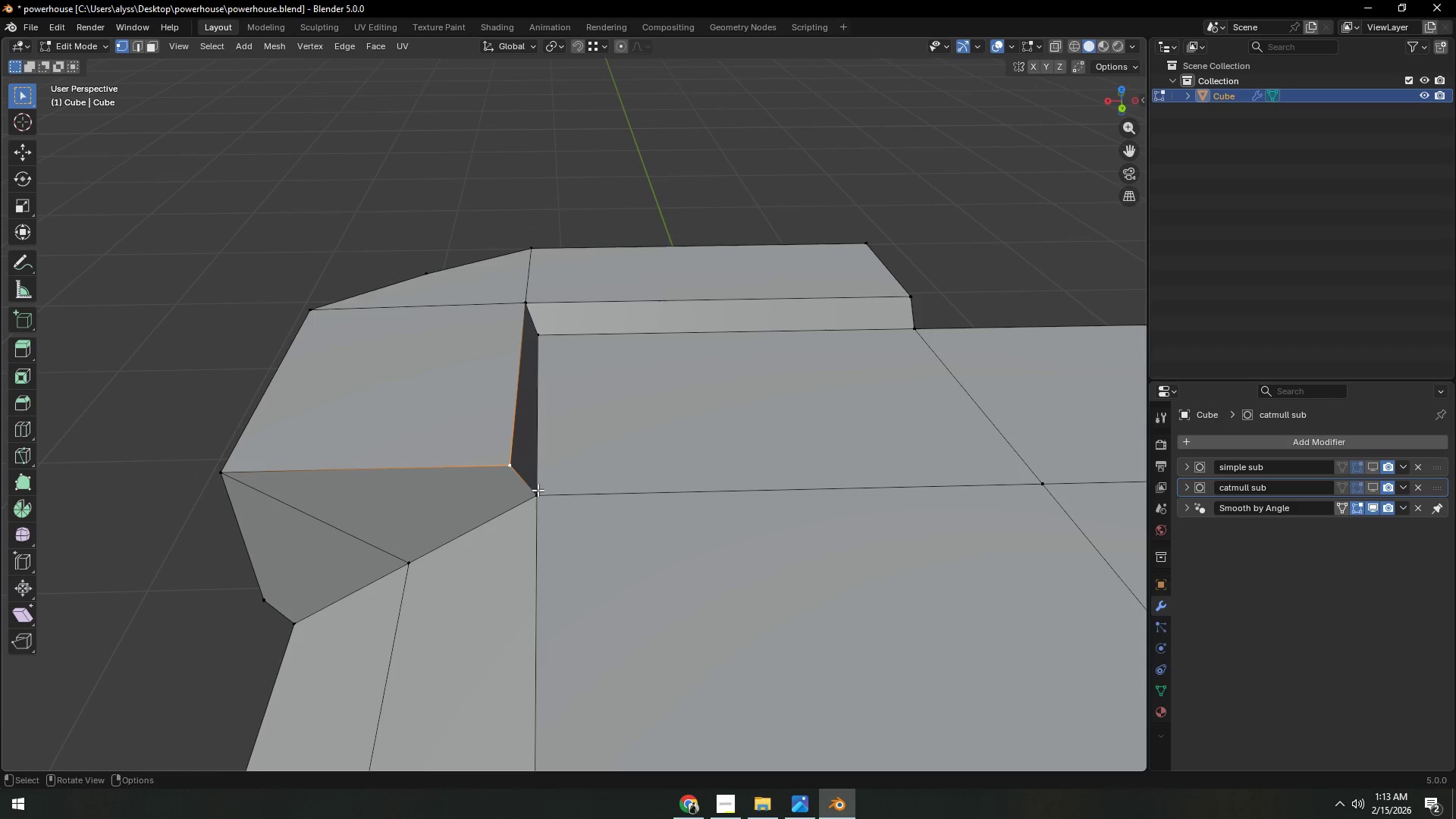 
type(gx)
 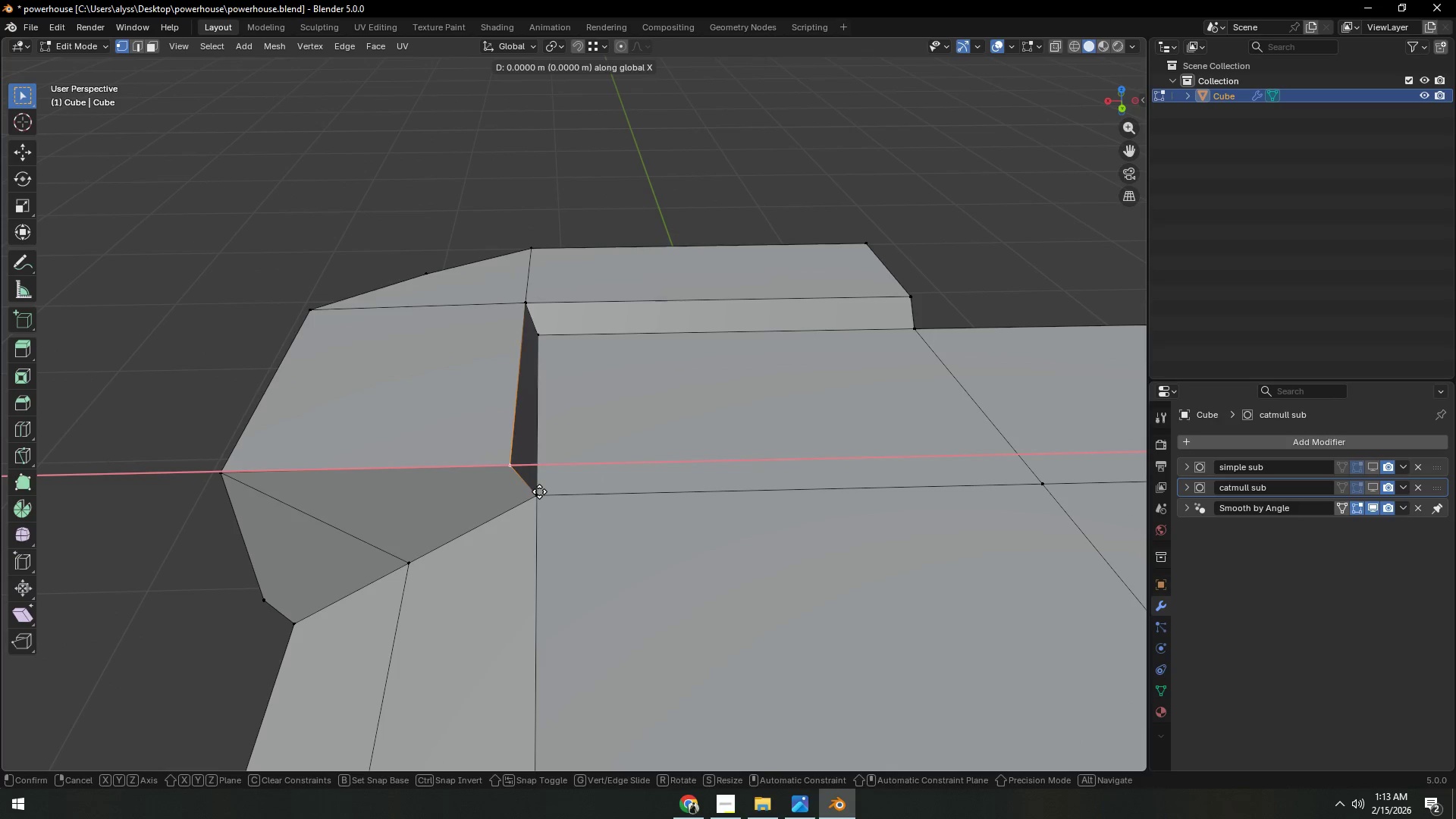 
hold_key(key=ControlLeft, duration=0.45)
left_click([539, 491])
 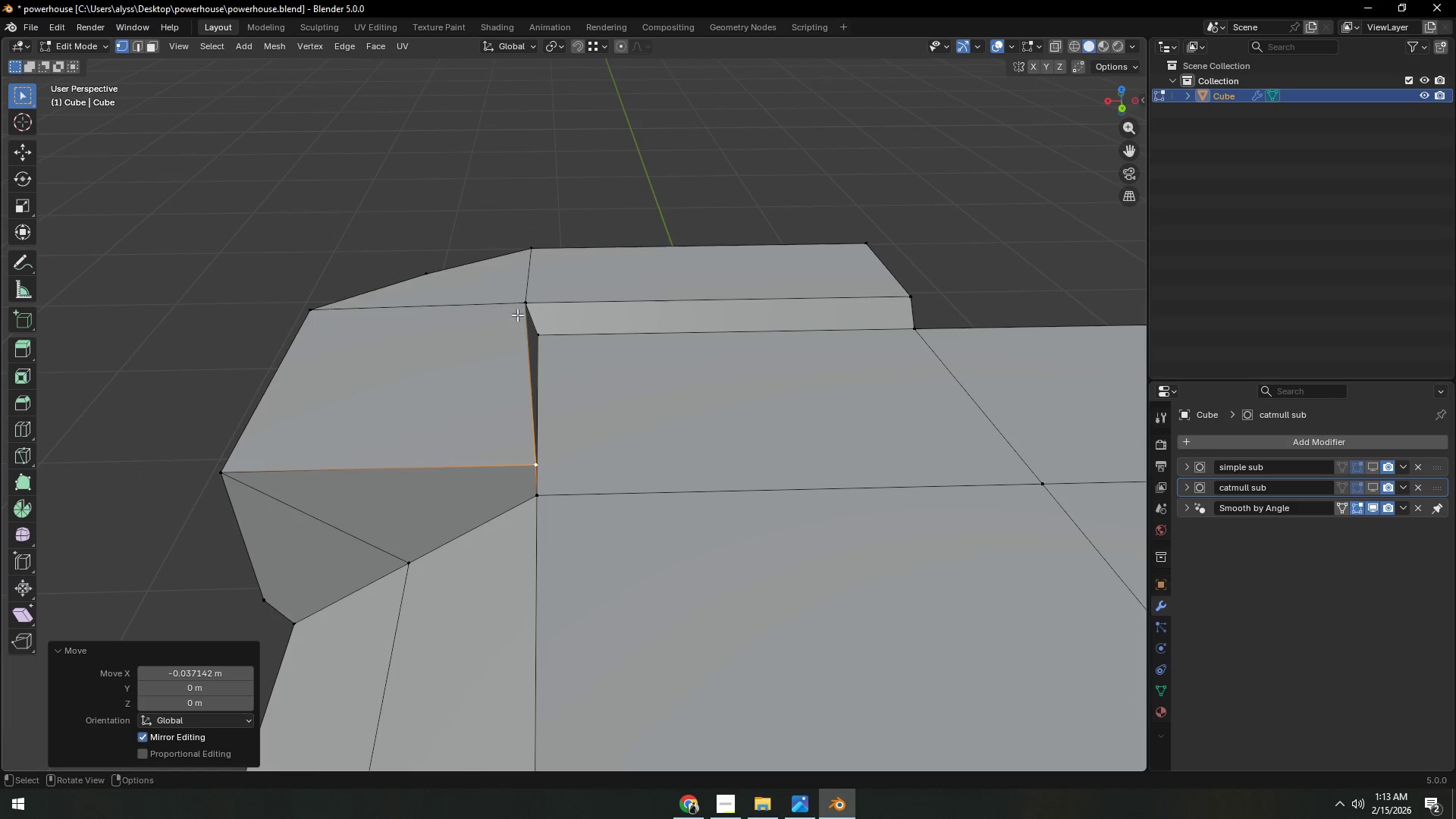 
left_click([517, 302])
 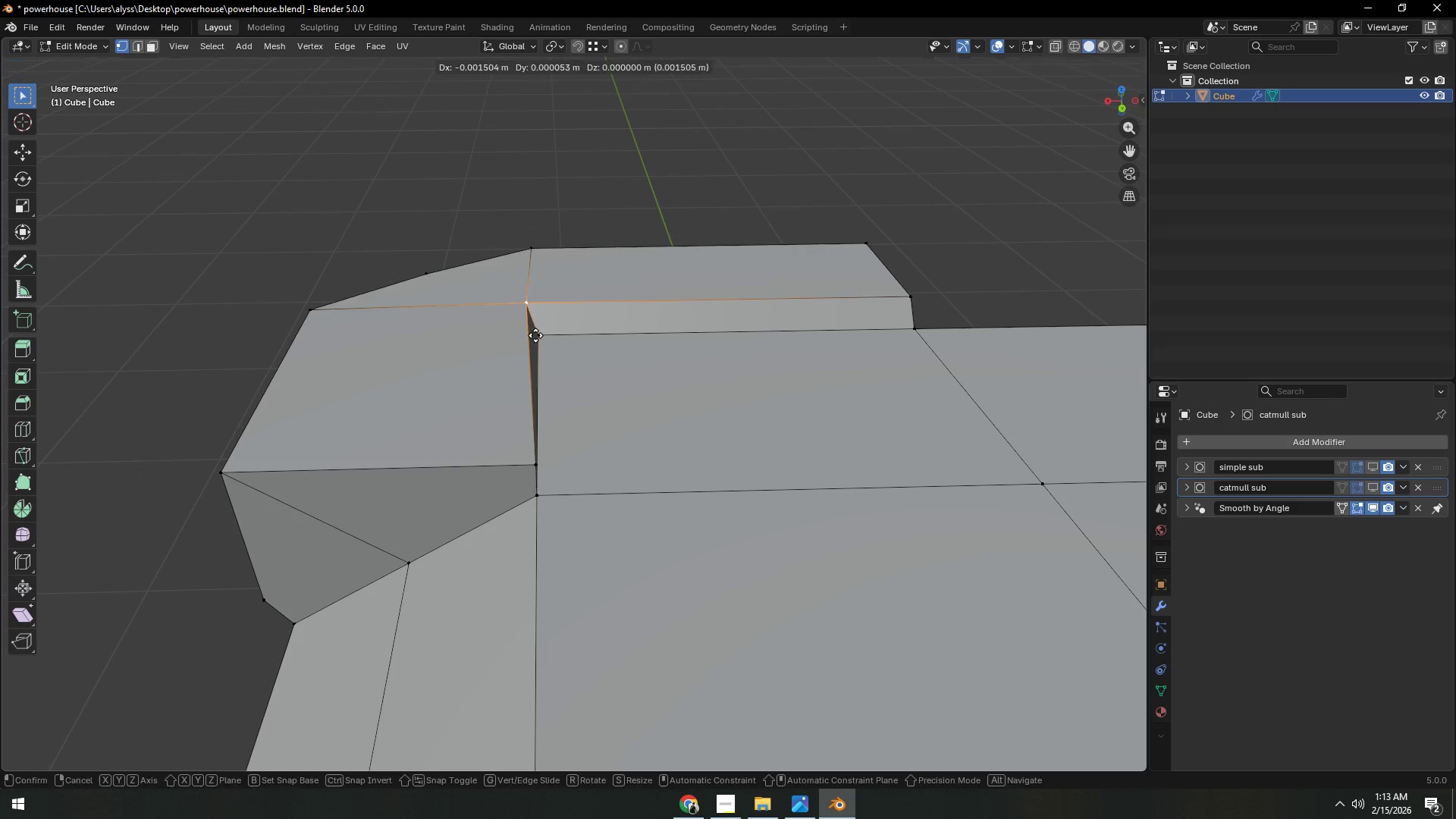 
type(gx)
 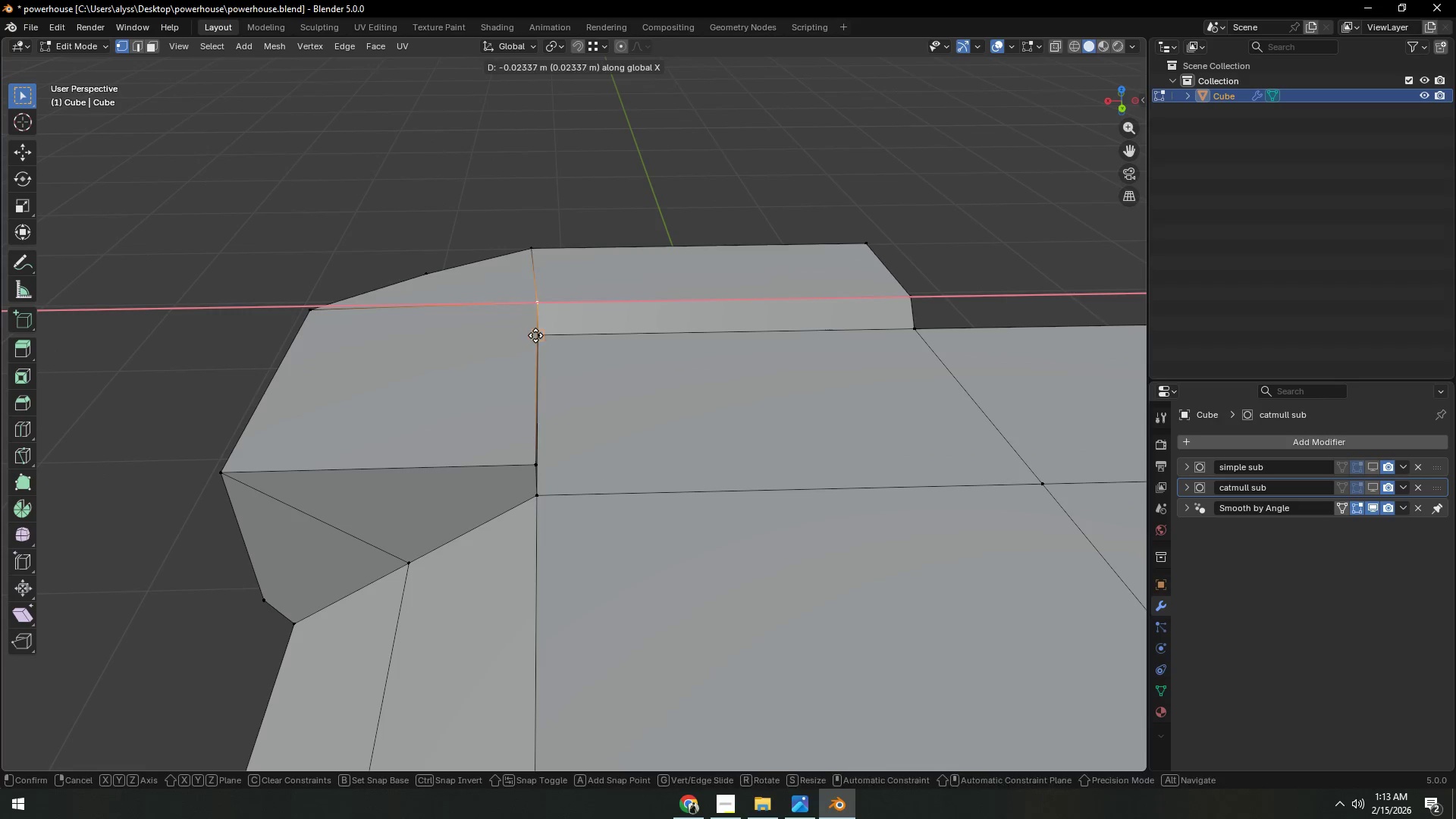 
hold_key(key=ControlLeft, duration=0.45)
left_click([535, 335])
 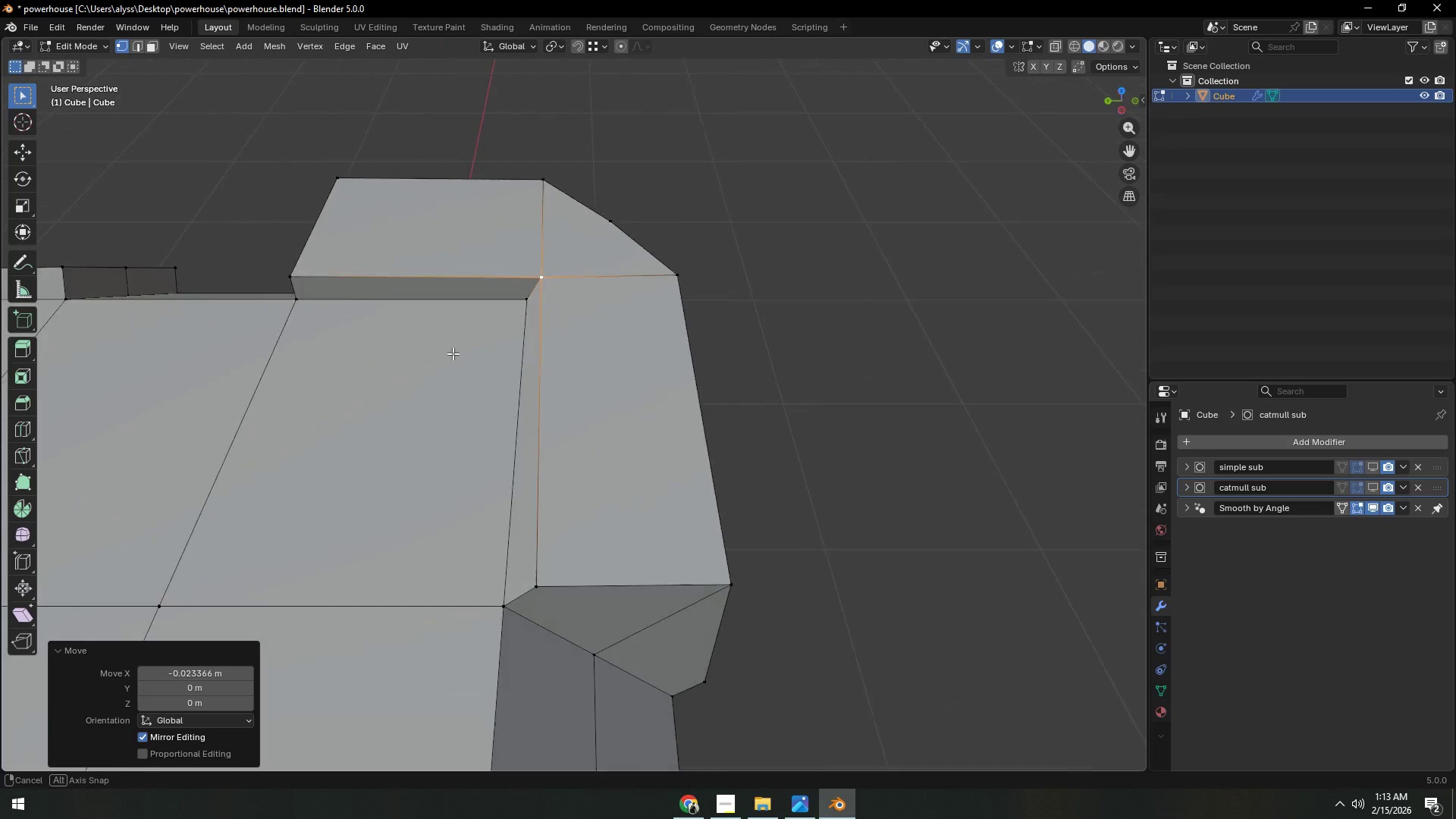 
type(gy)
 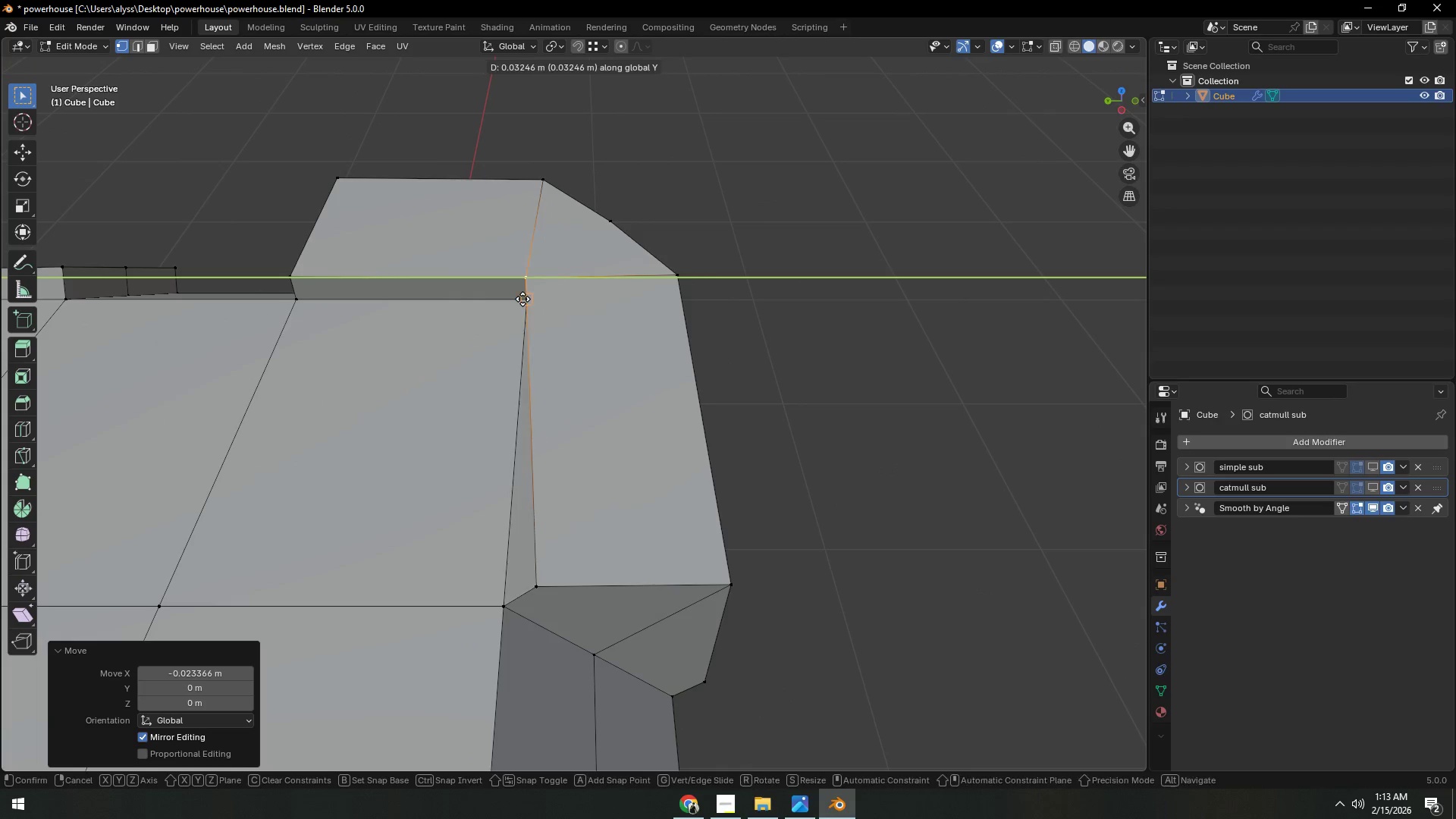 
hold_key(key=ControlLeft, duration=0.44)
left_click([522, 299])
 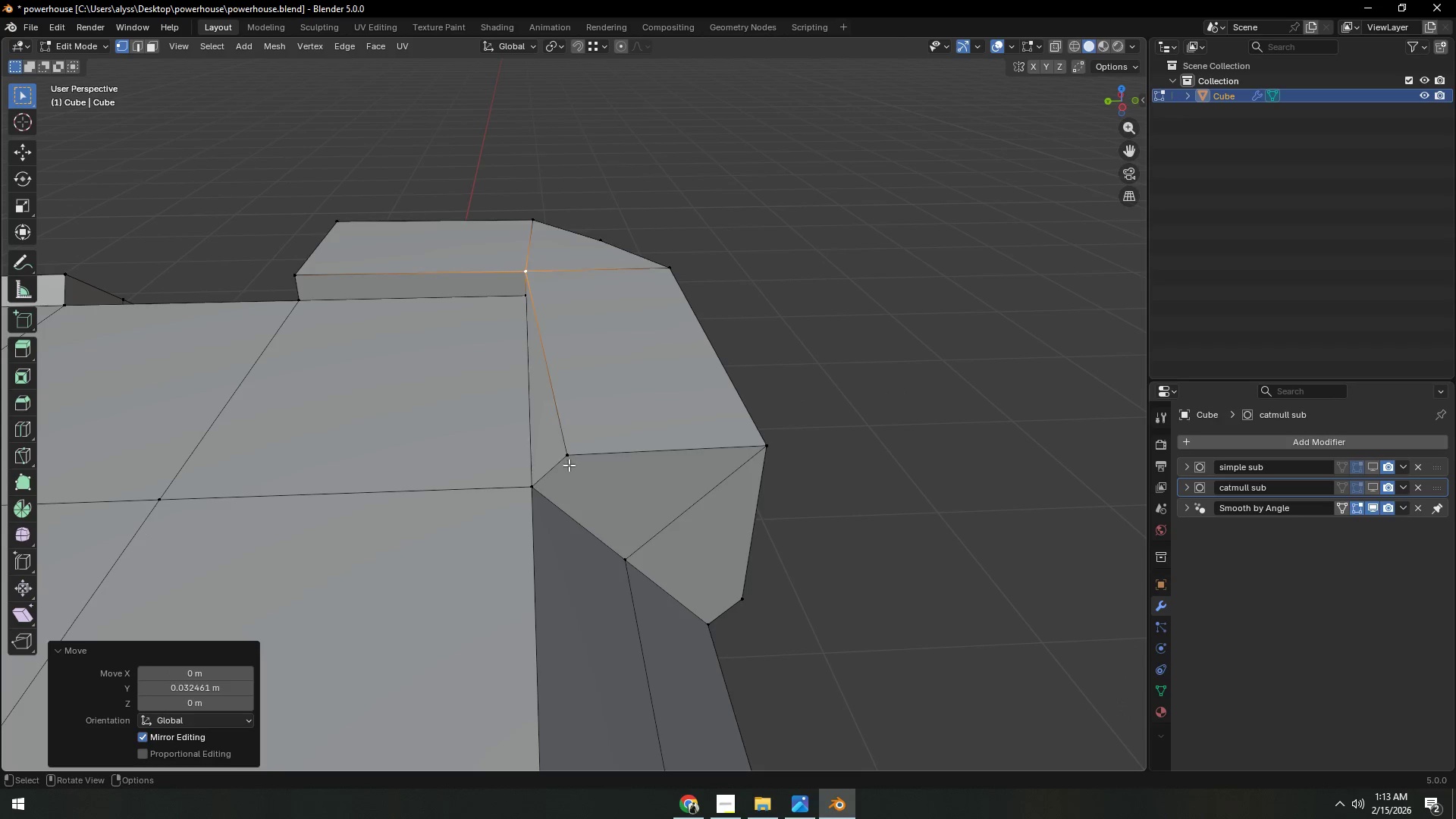 
type(gy)
 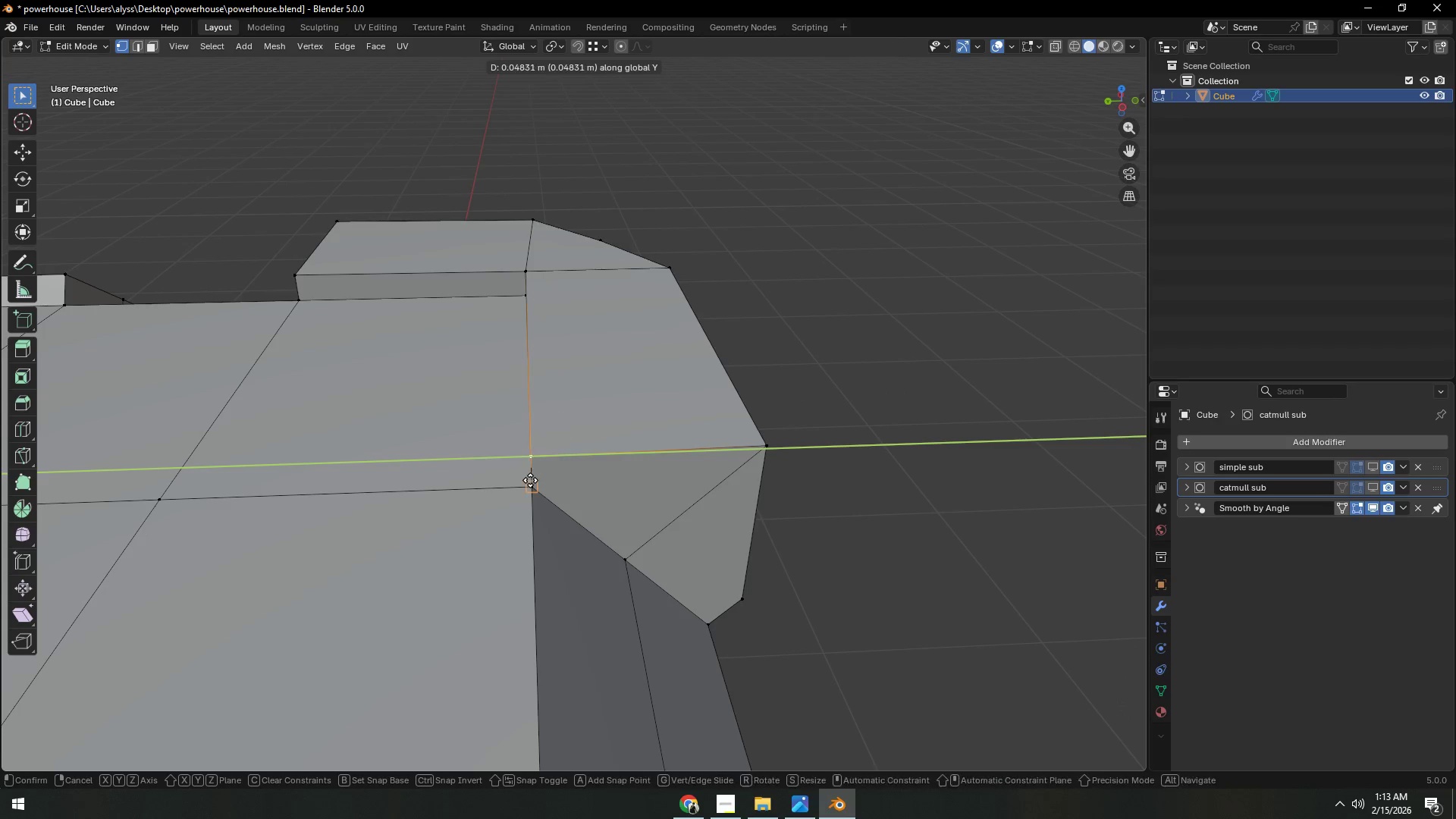 
hold_key(key=ControlLeft, duration=0.53)
left_click([530, 480])
 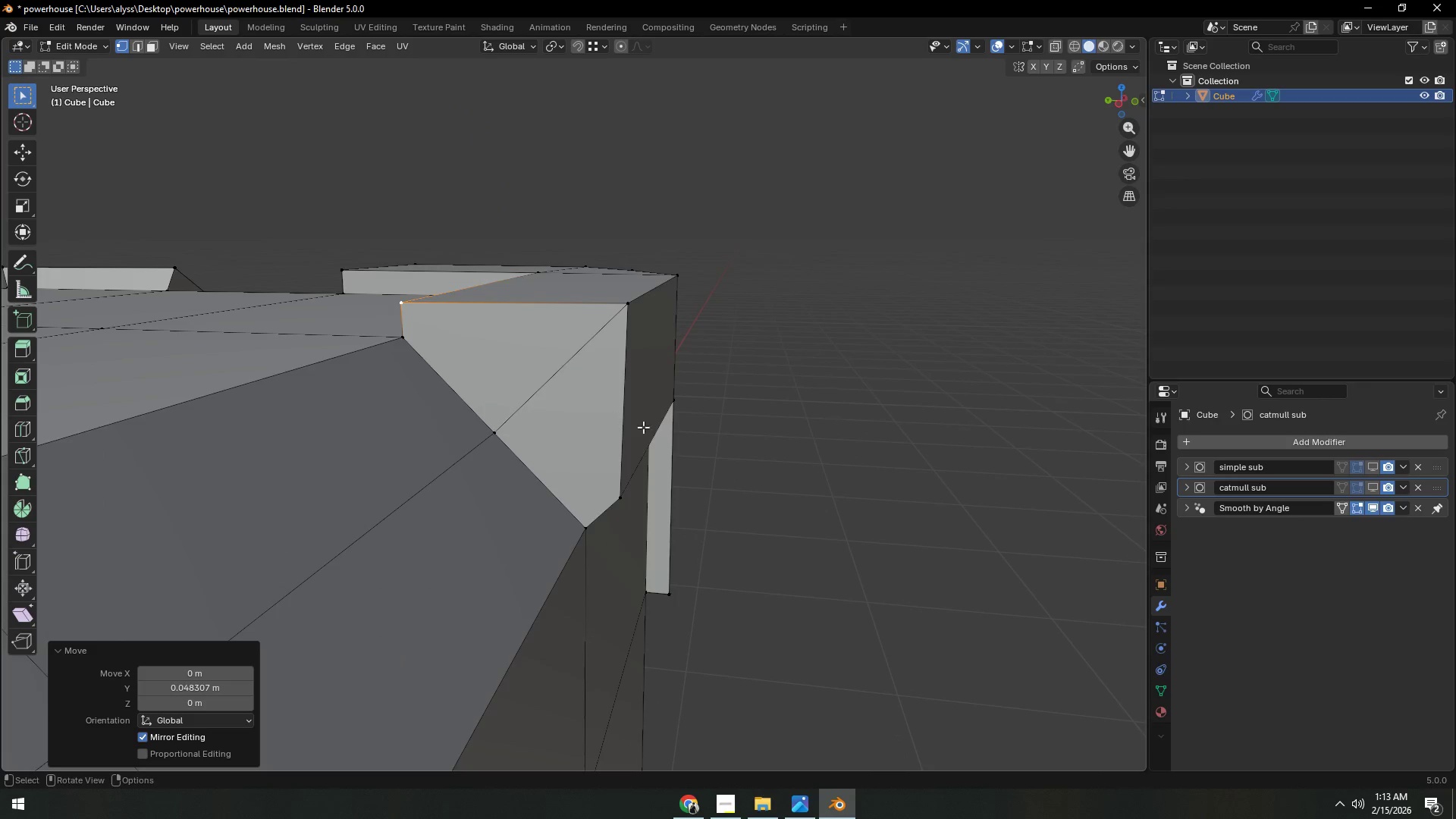 
left_click([471, 360])
 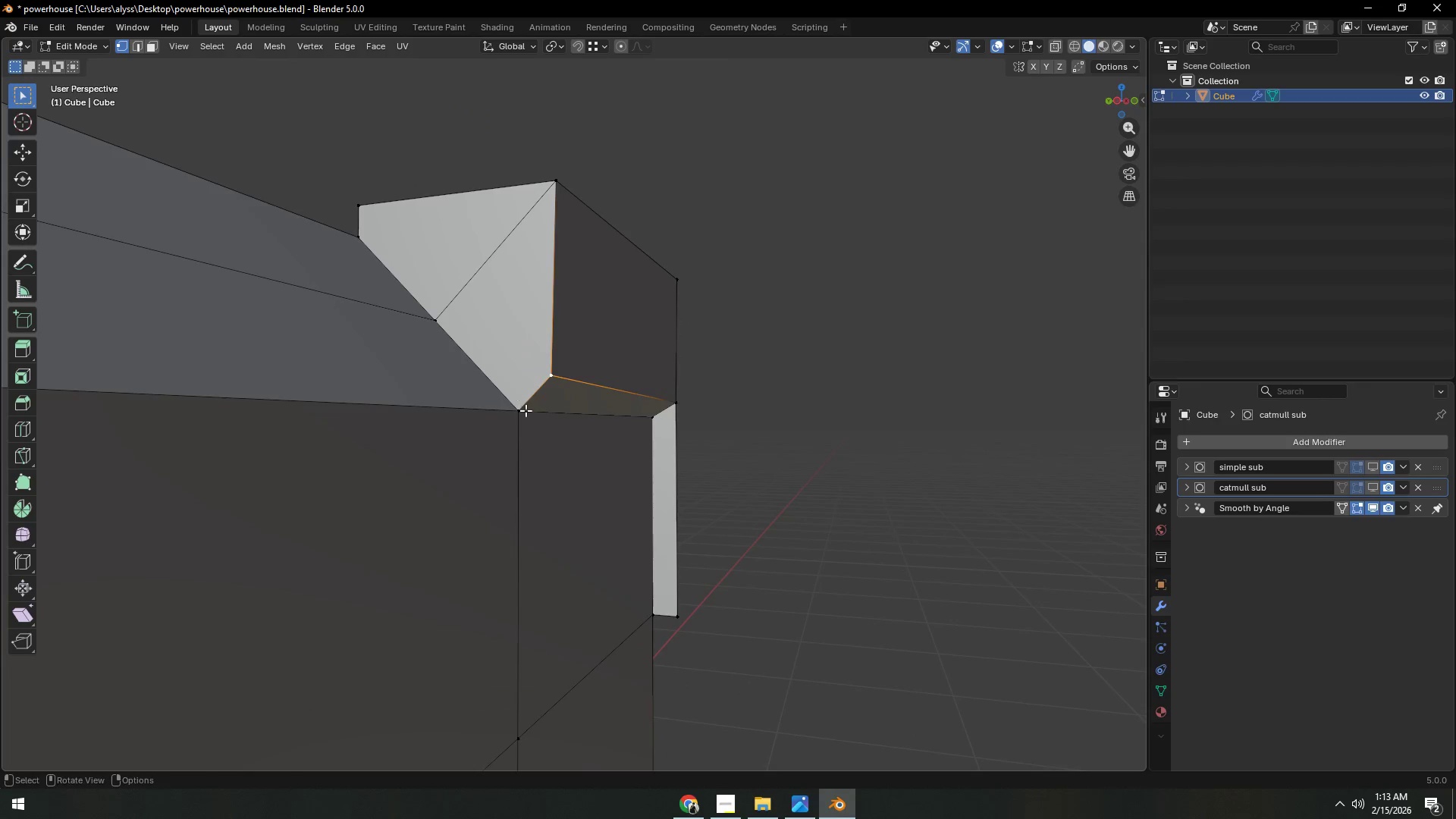 
type(gz)
 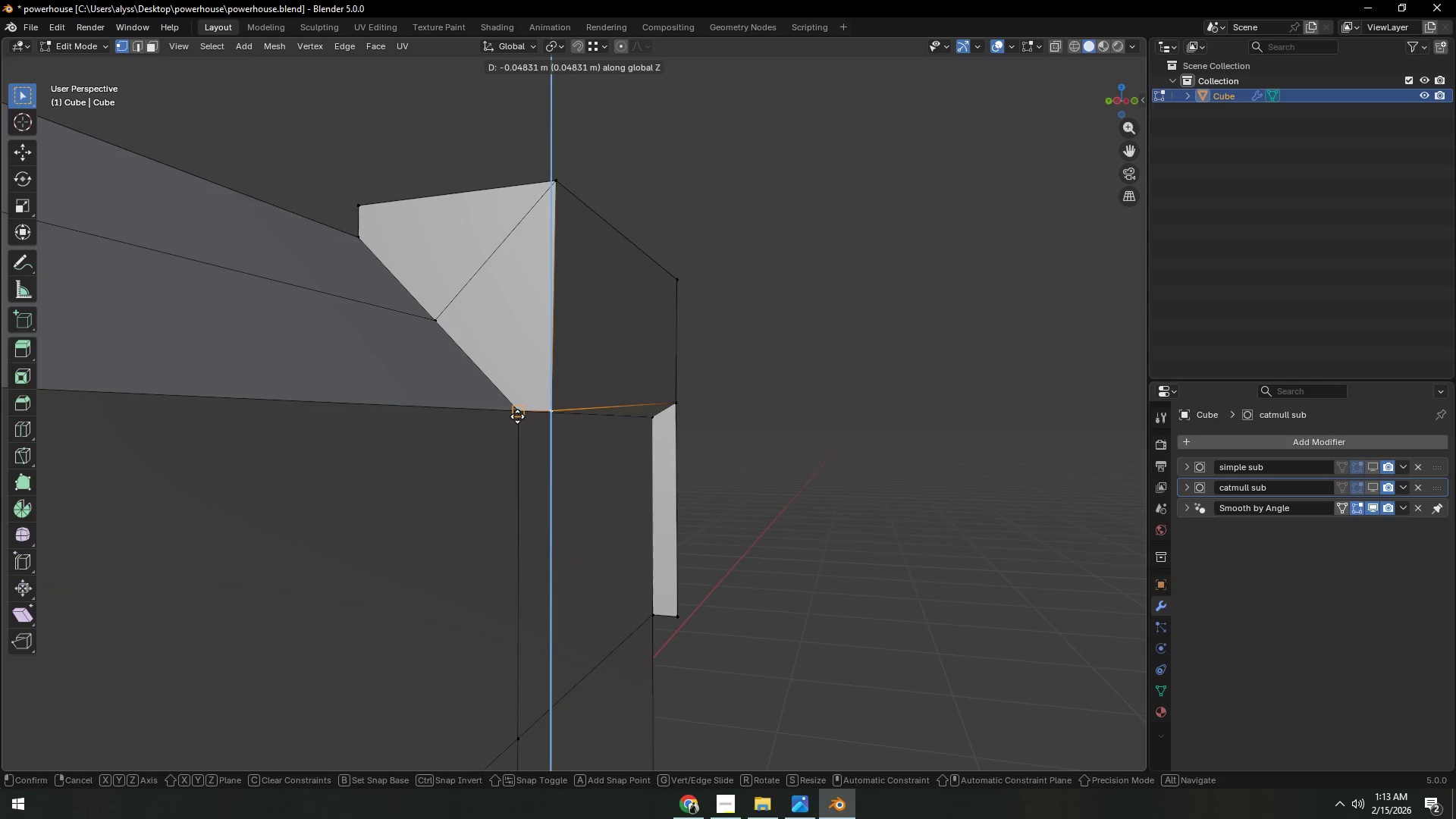 
hold_key(key=ControlLeft, duration=0.36)
left_click([517, 416])
 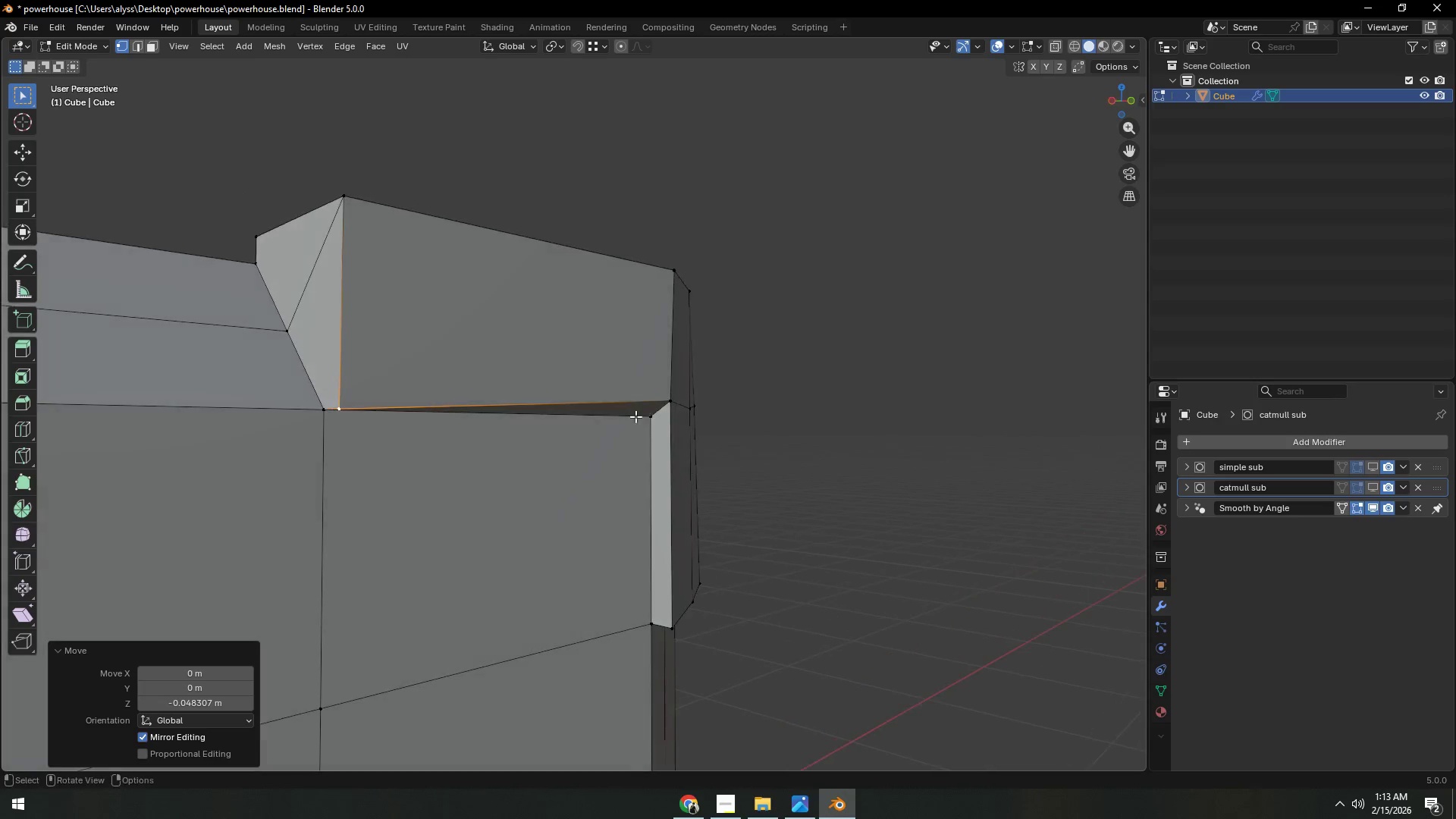 
left_click([661, 409])
 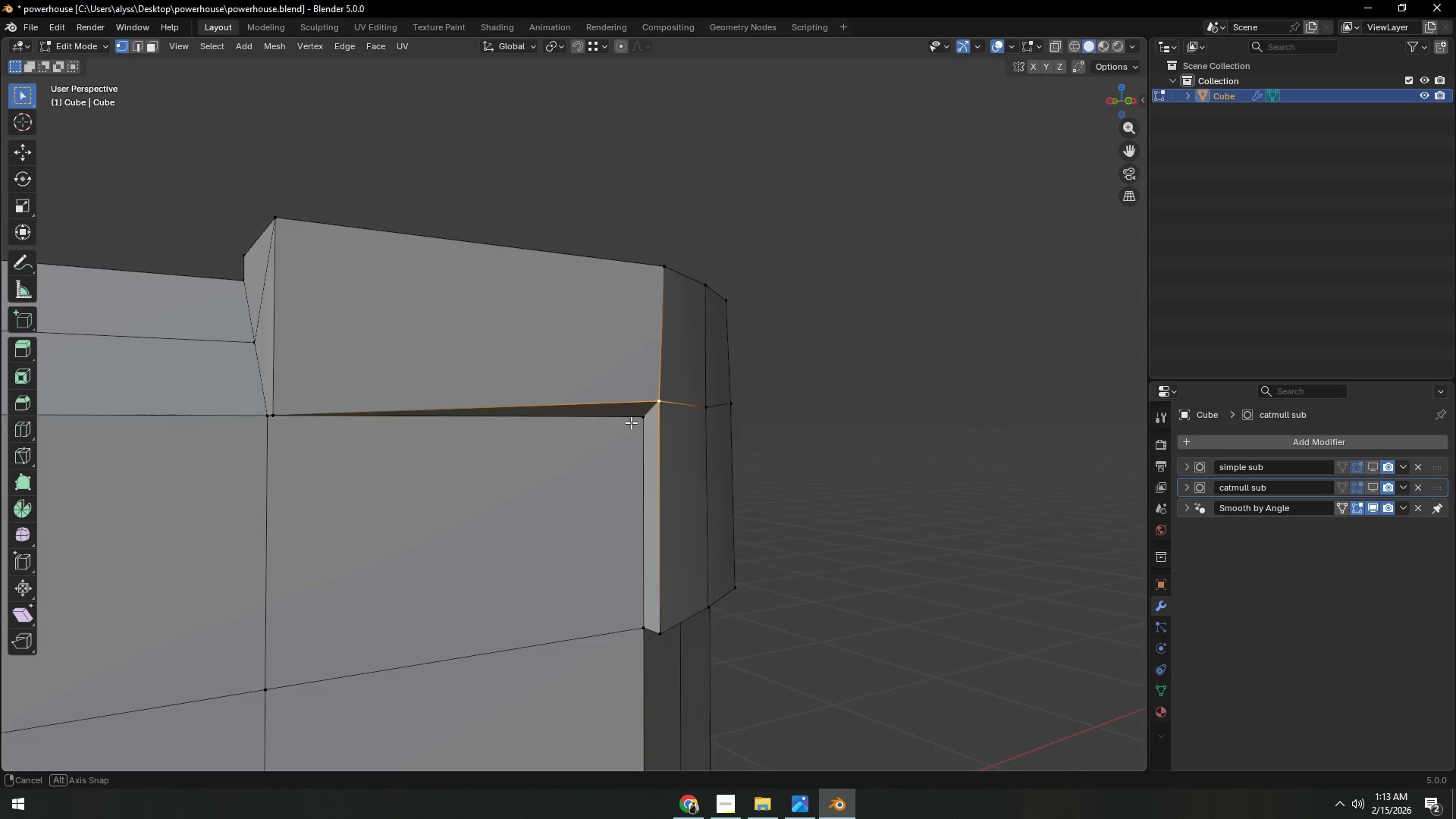 
type(gz)
 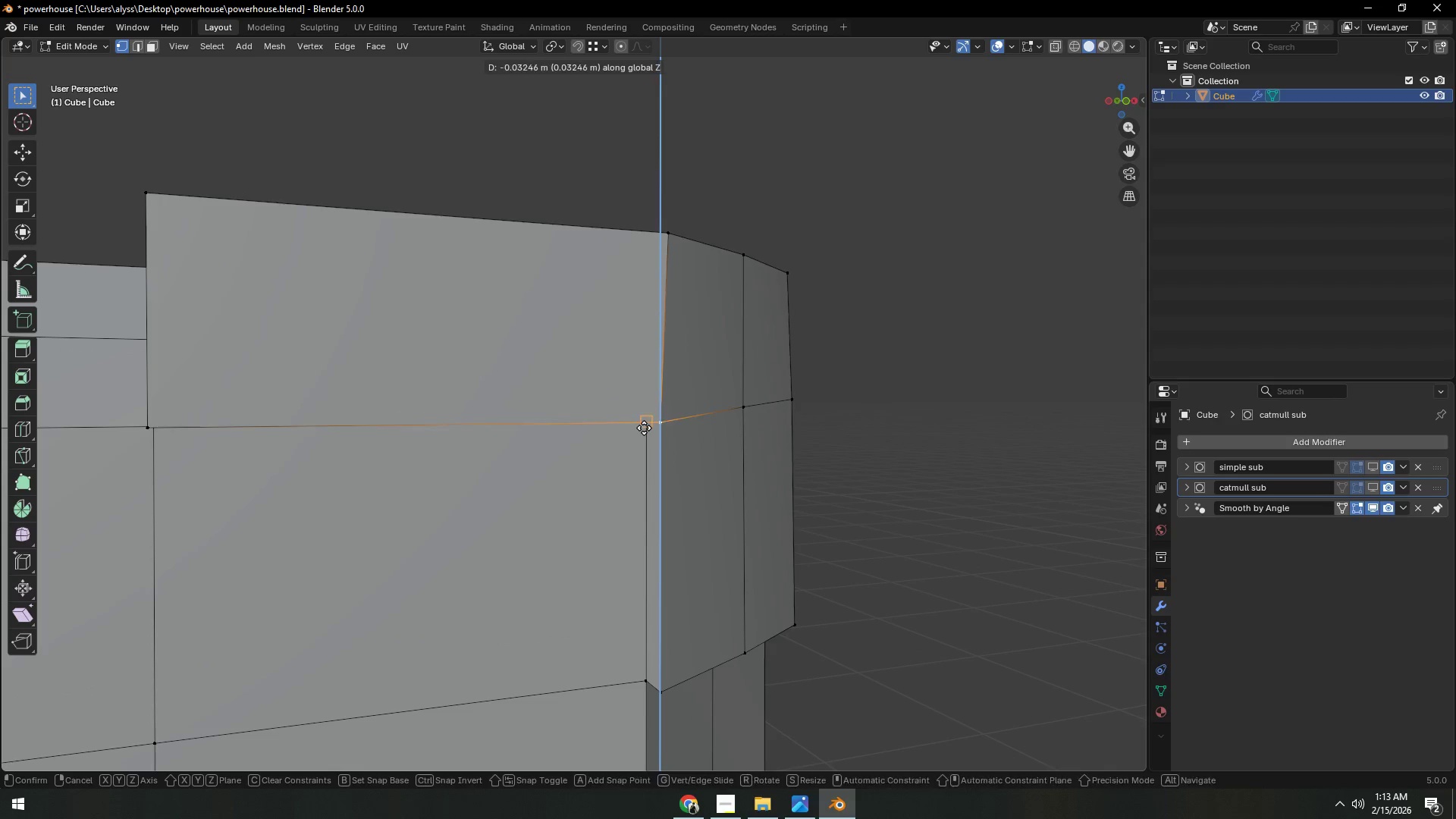 
scroll: coordinate [619, 425], scroll_direction: up, amount: 1.0
 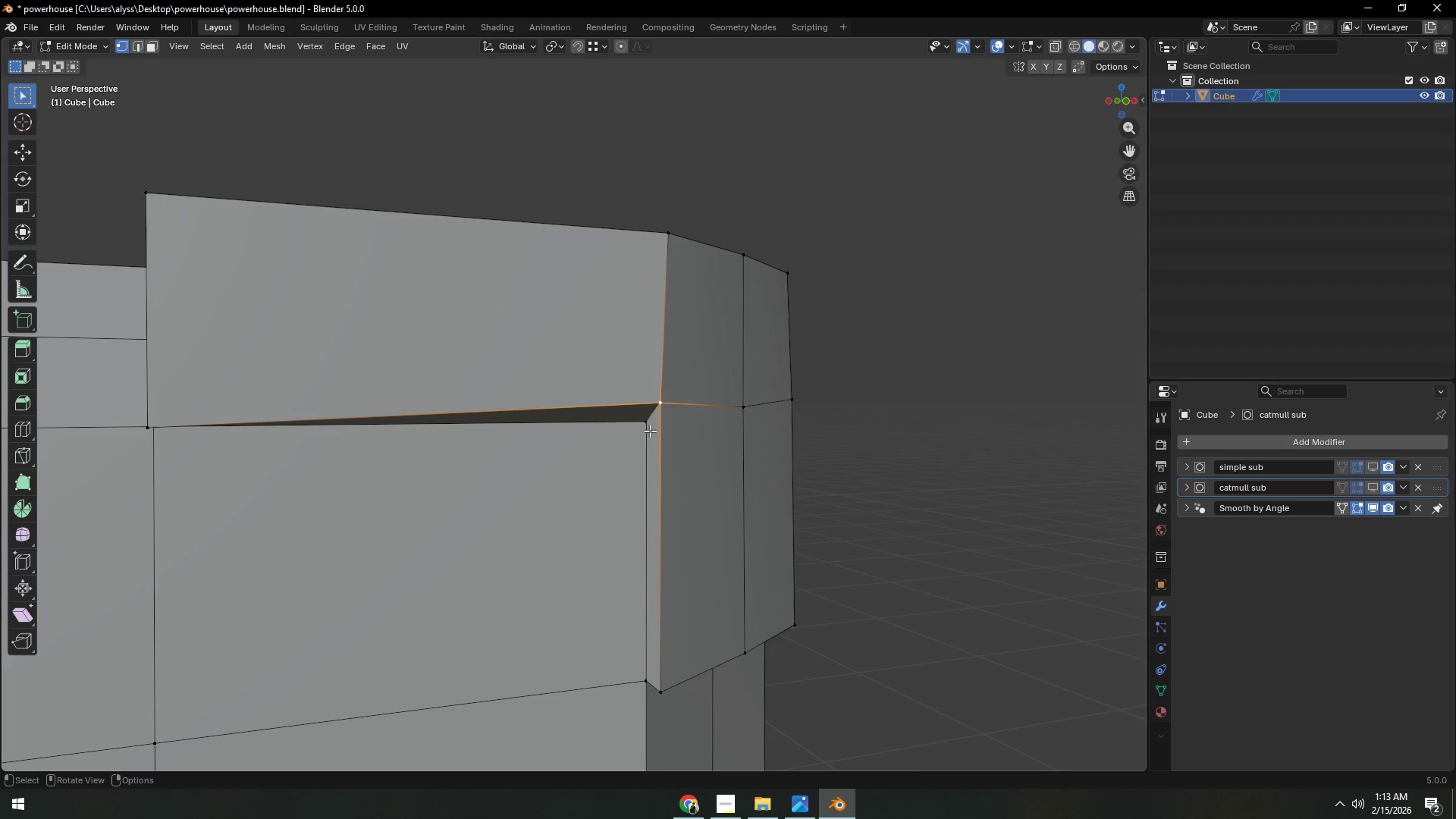 
hold_key(key=ControlLeft, duration=0.36)
left_click([644, 428])
 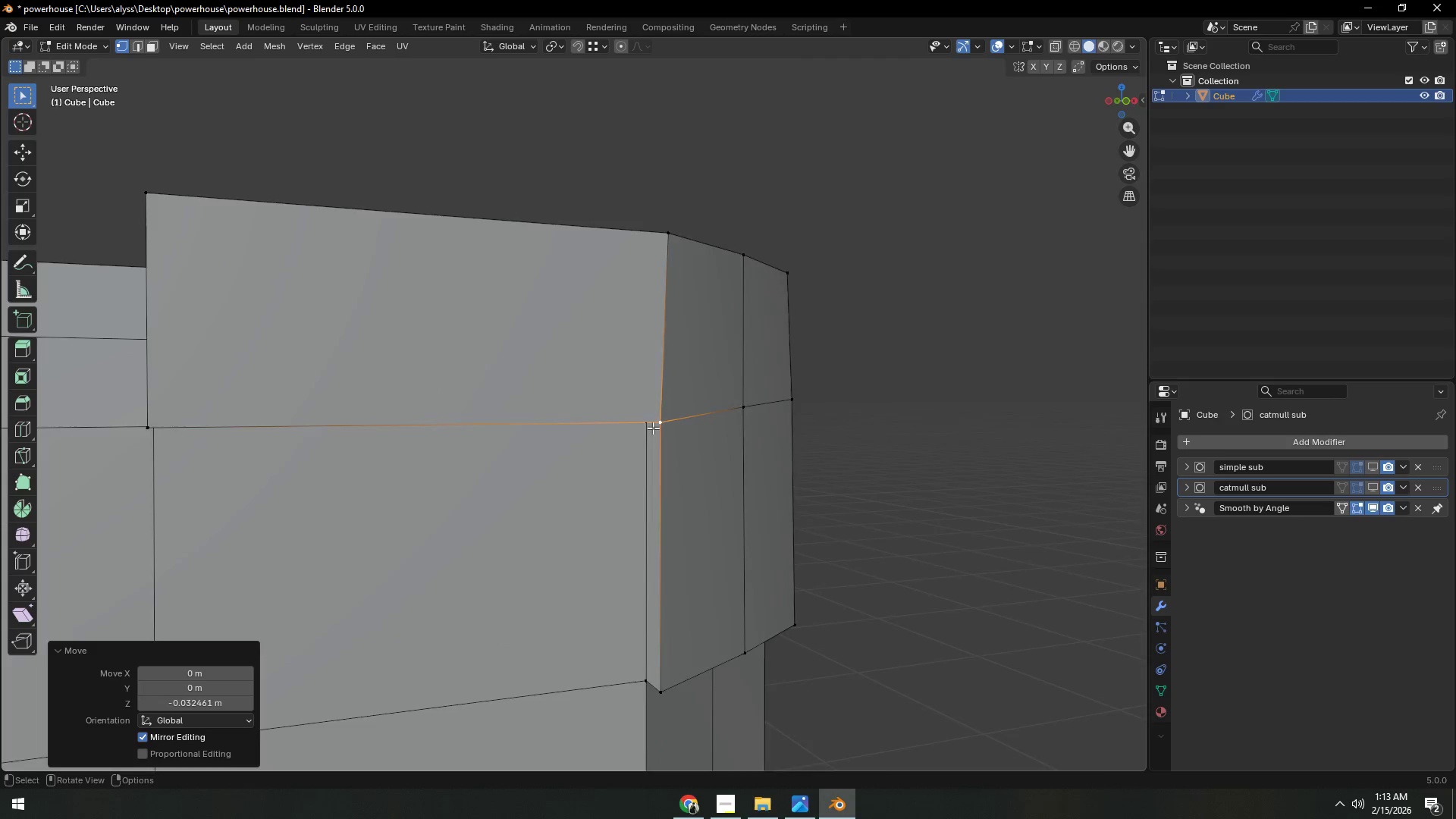 
scroll: coordinate [653, 428], scroll_direction: down, amount: 2.0
 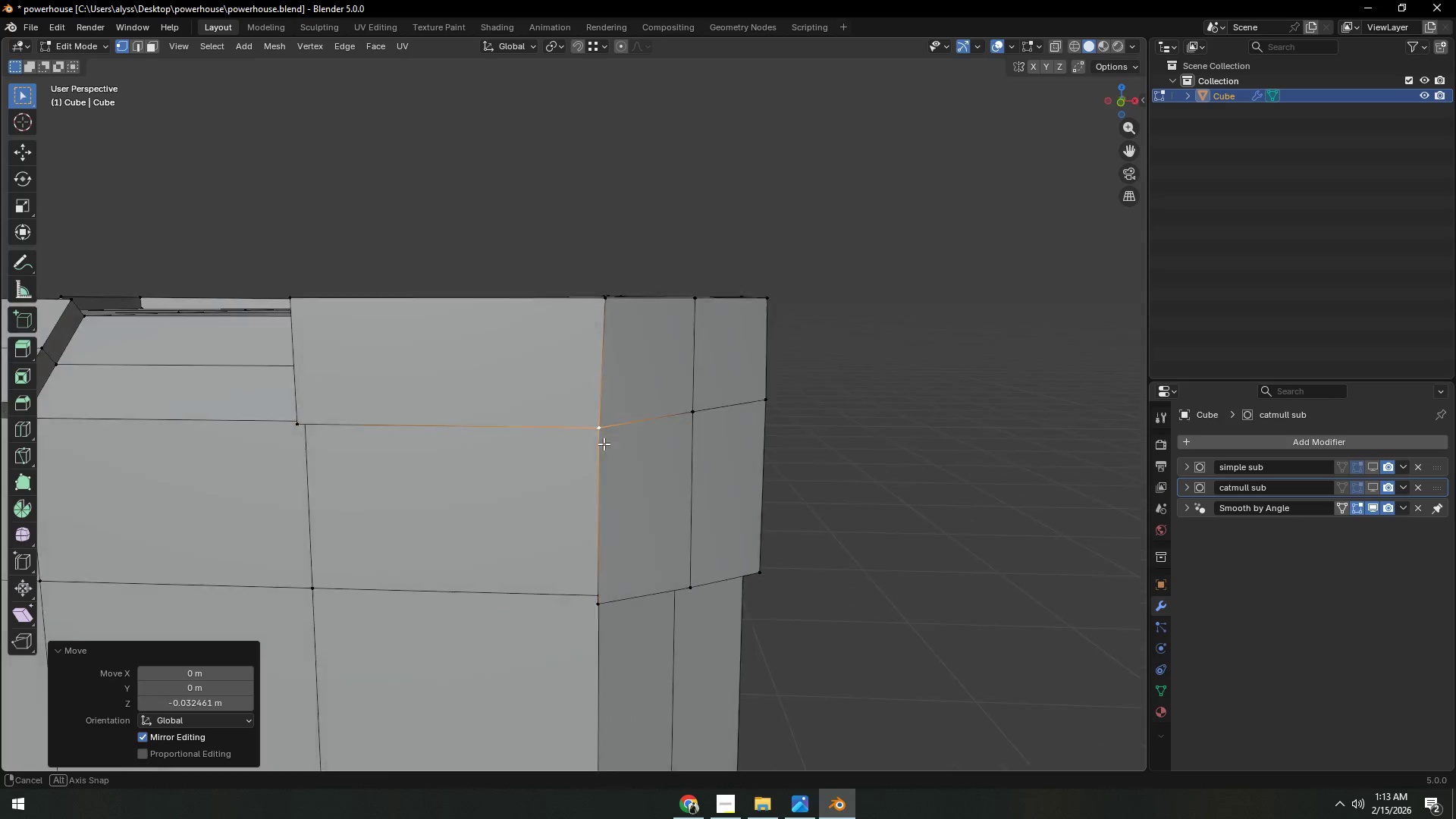 
key(Tab)
 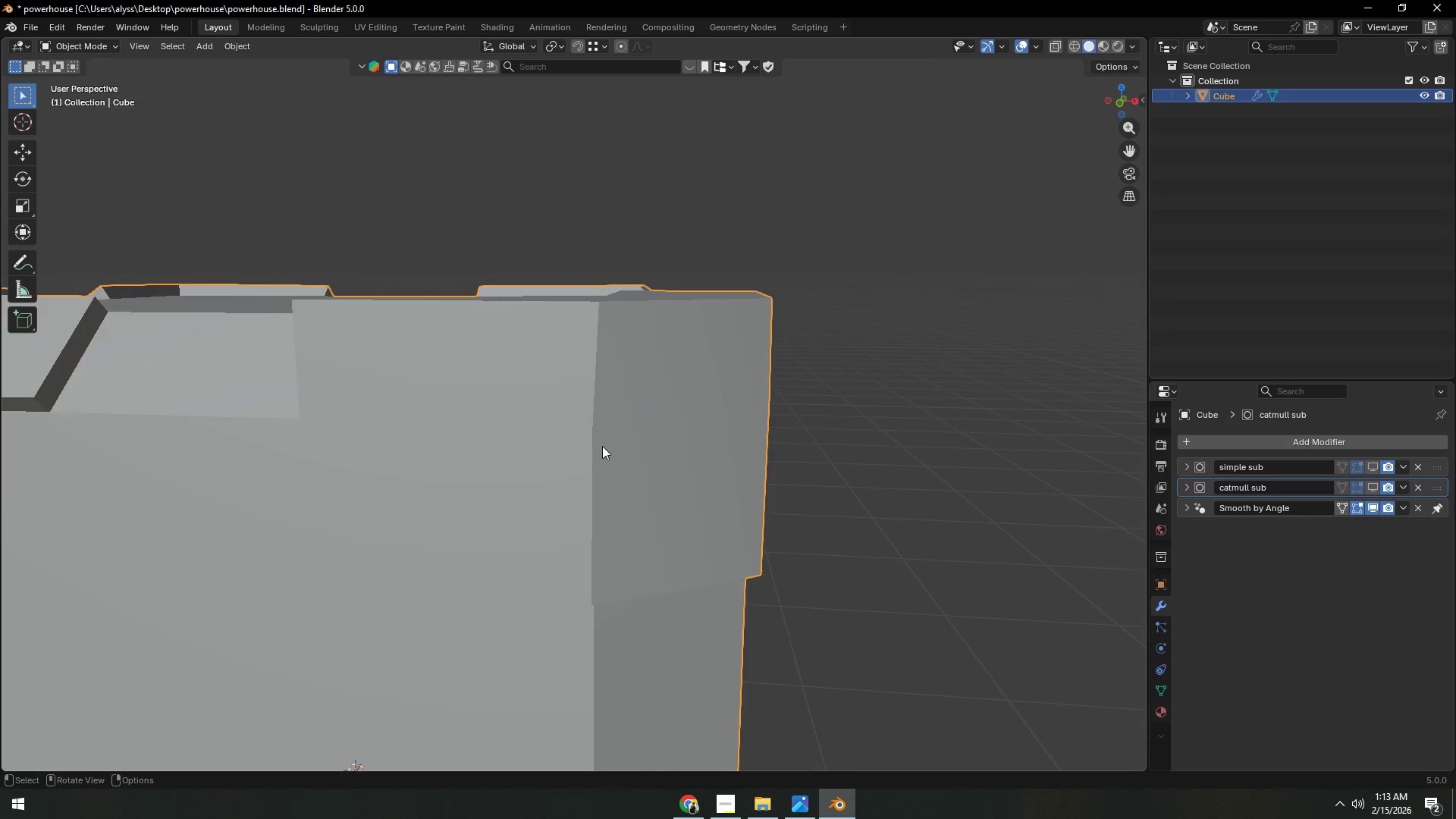 
scroll: coordinate [602, 447], scroll_direction: down, amount: 4.0
 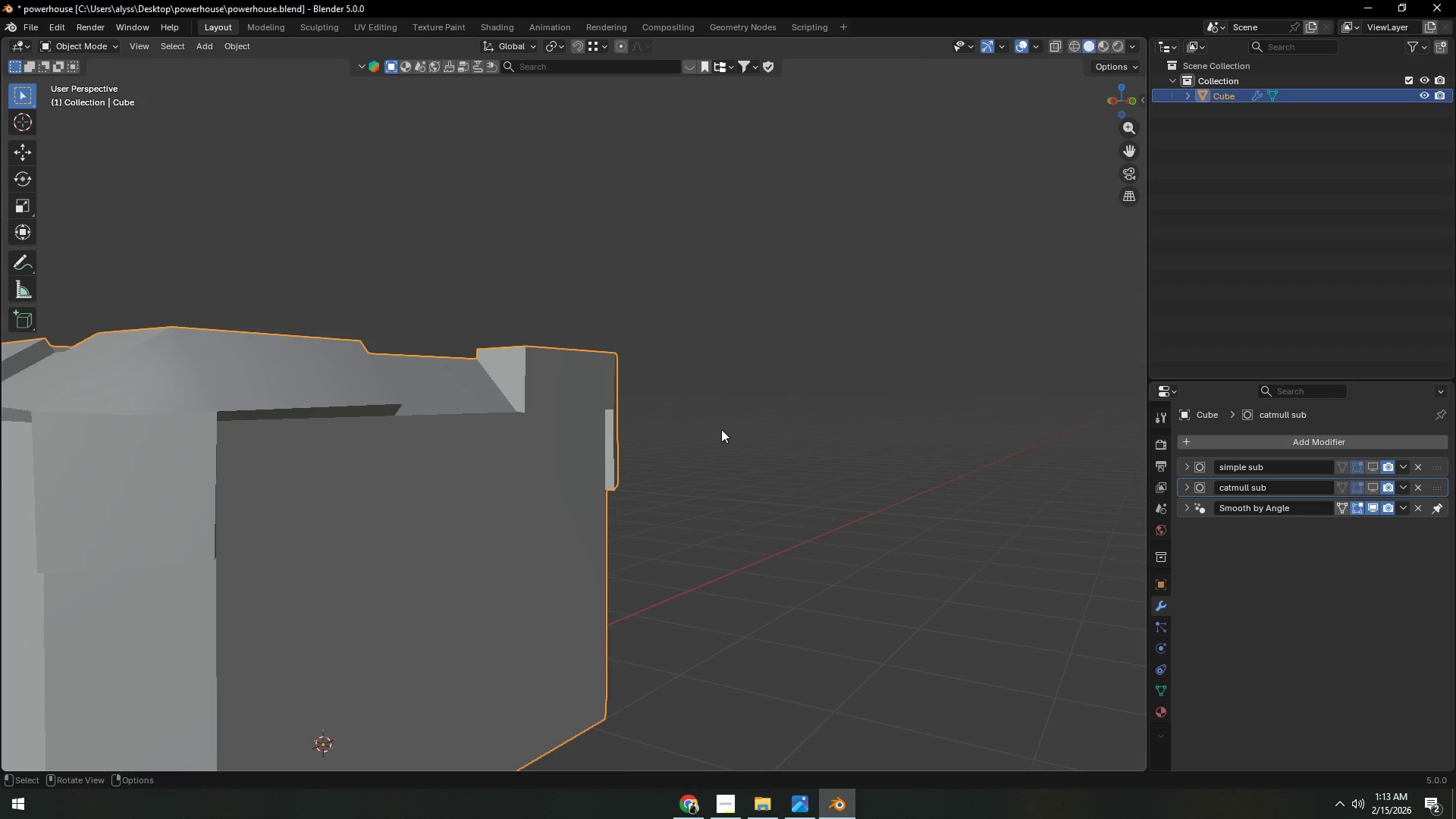 
key(Tab)
 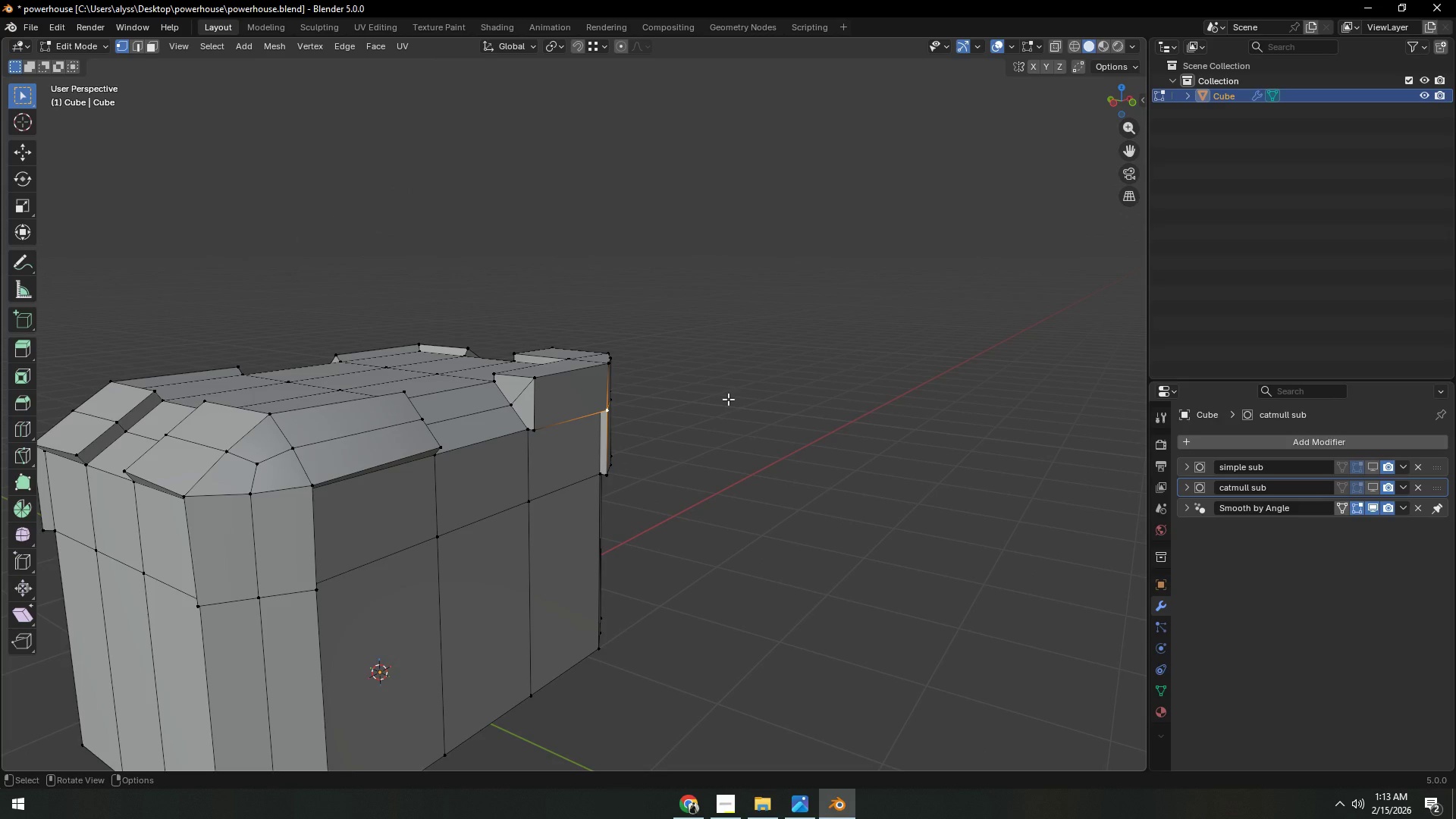 
scroll: coordinate [750, 438], scroll_direction: down, amount: 1.0
 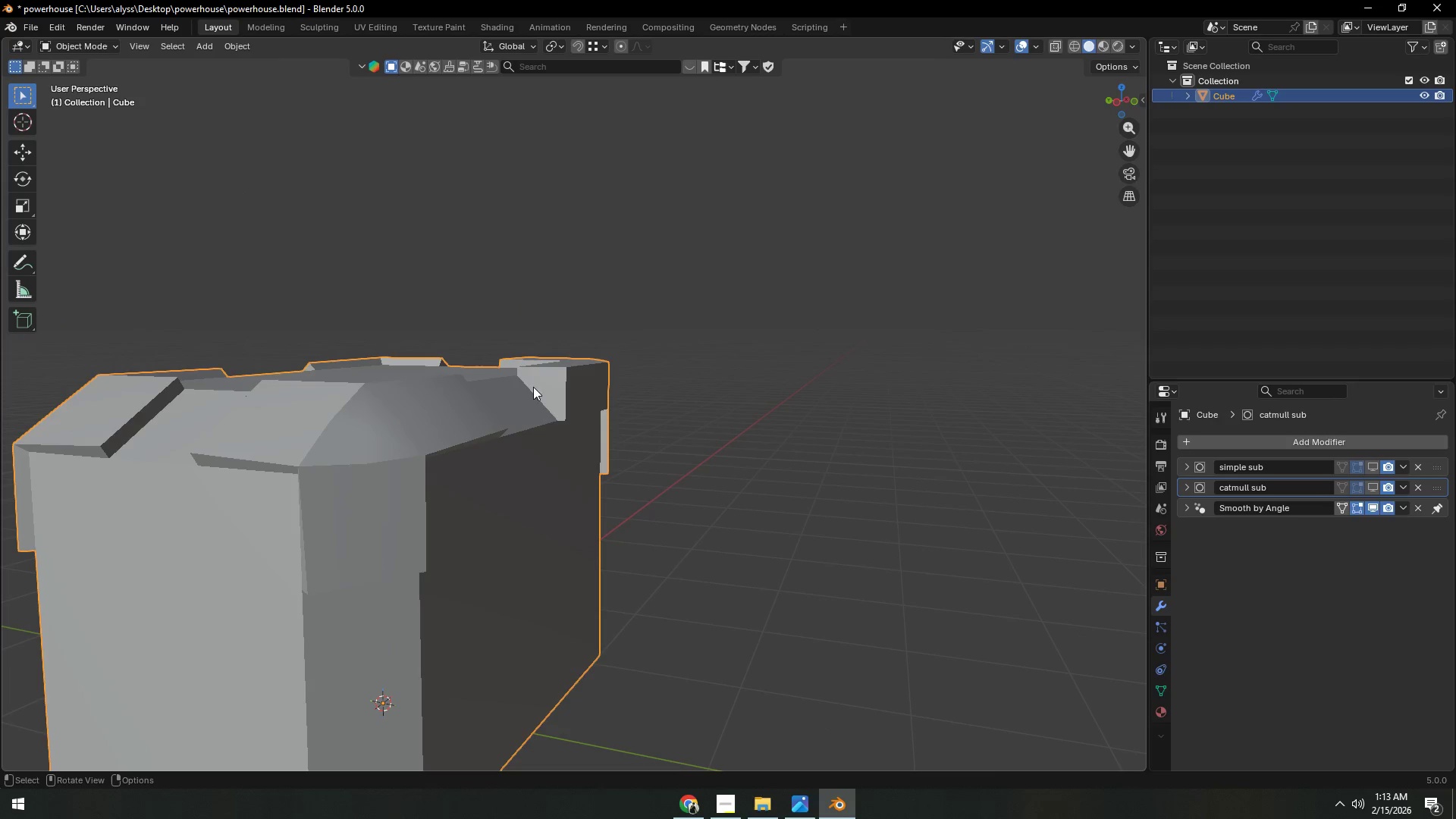 
wait(15.12)
 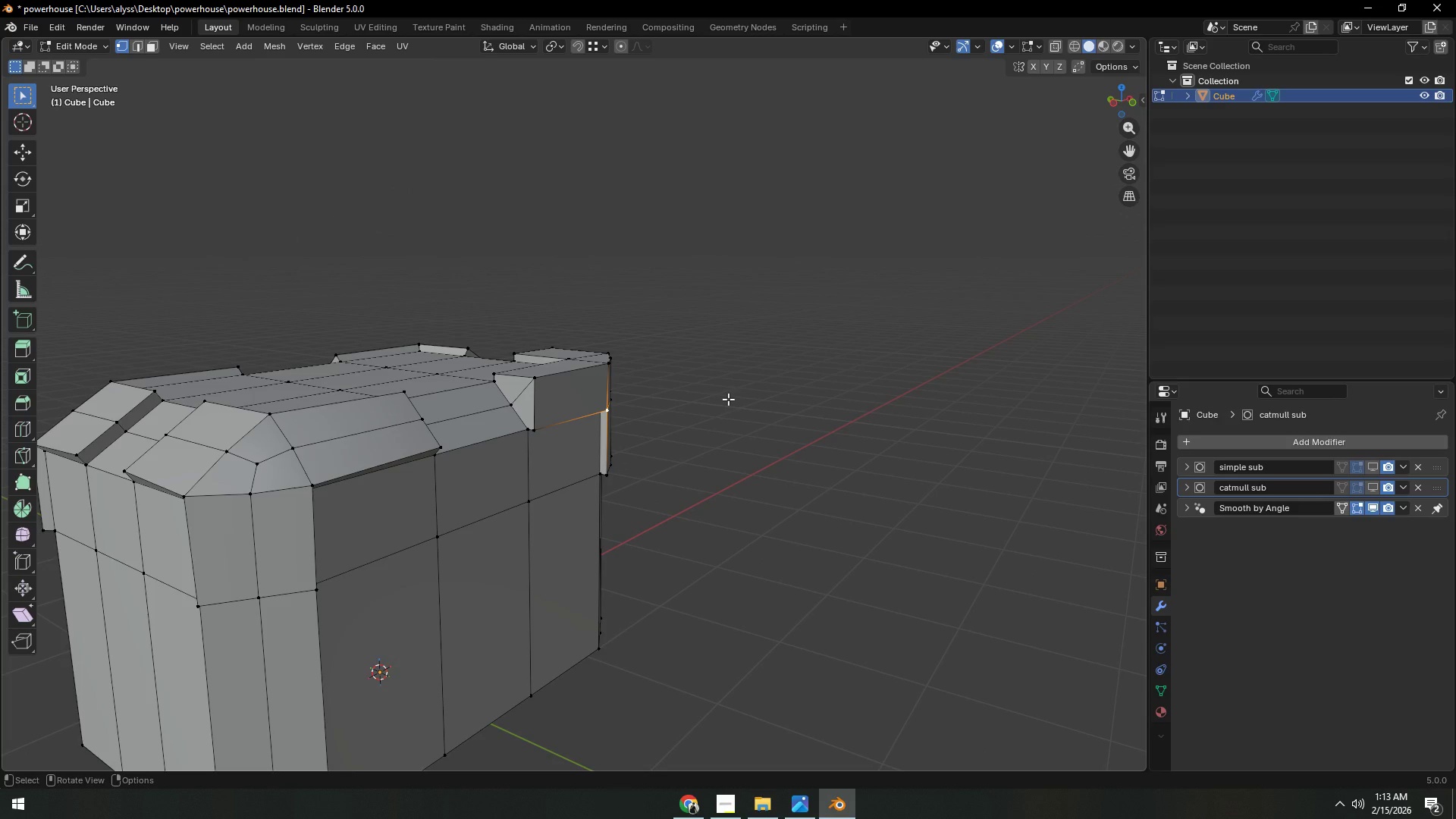 
scroll: coordinate [719, 485], scroll_direction: up, amount: 1.0
 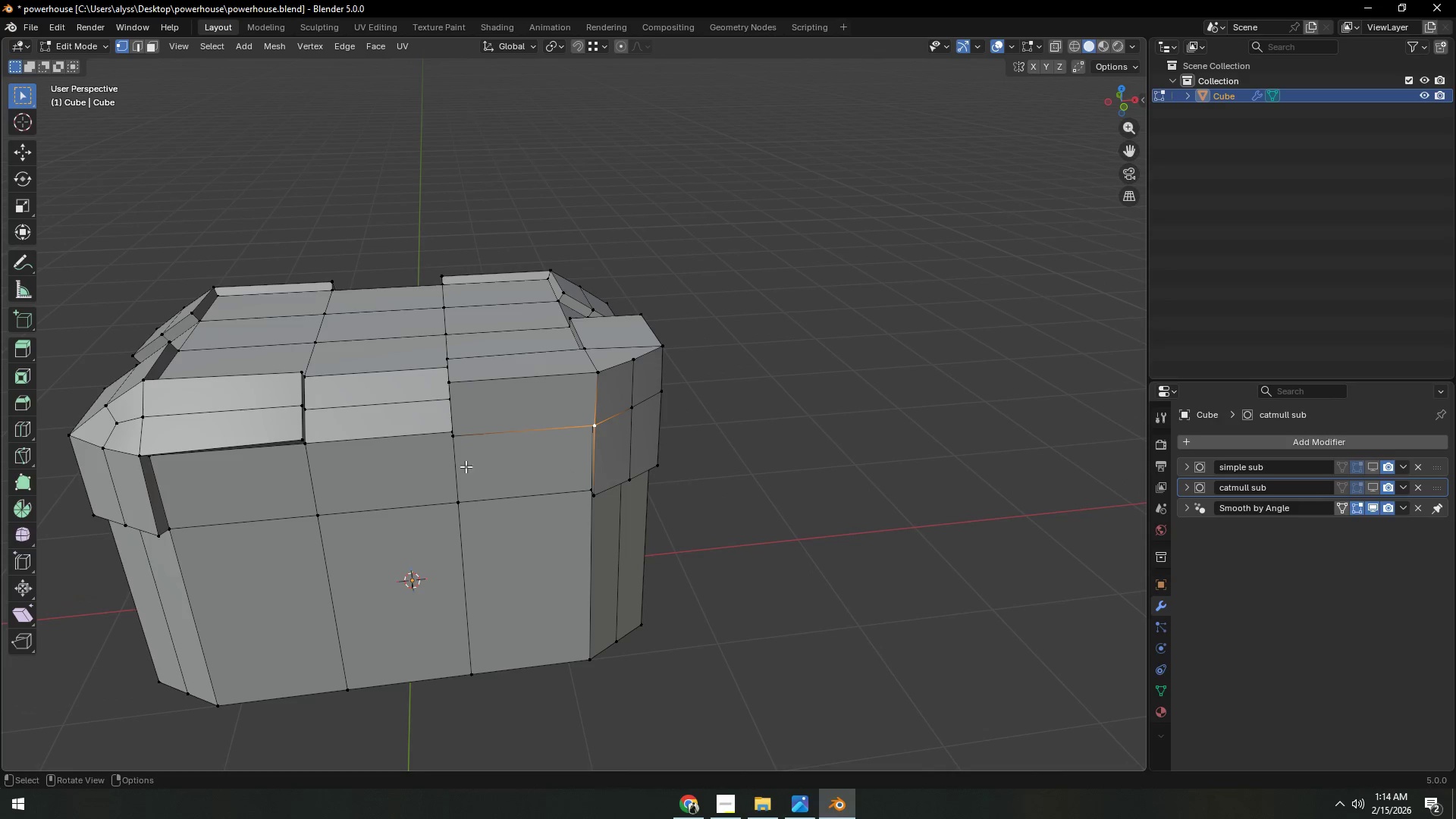 
hold_key(key=ControlLeft, duration=1.52)
 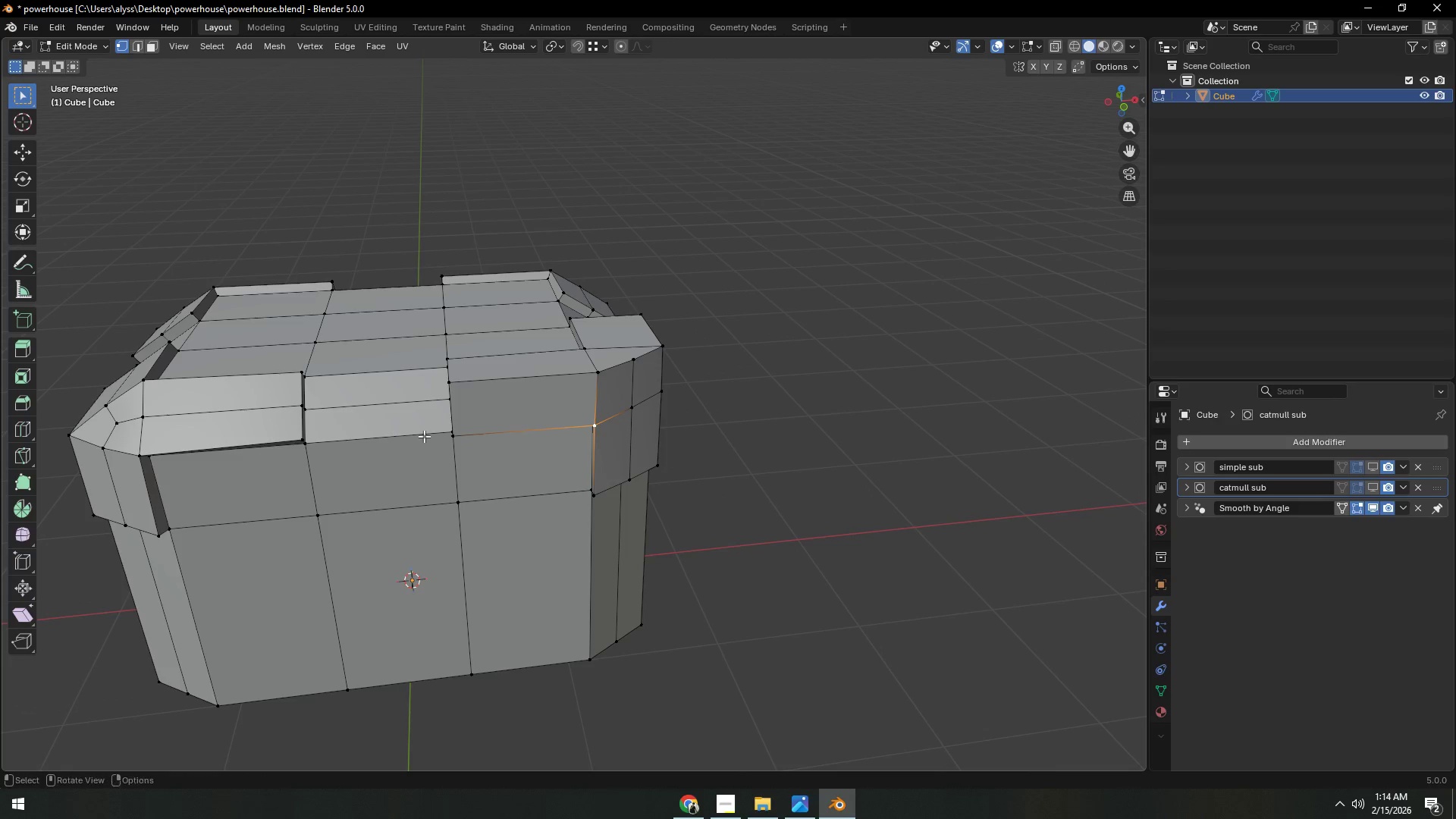 
hold_key(key=ControlLeft, duration=4.8)
left_click([808, 416])
 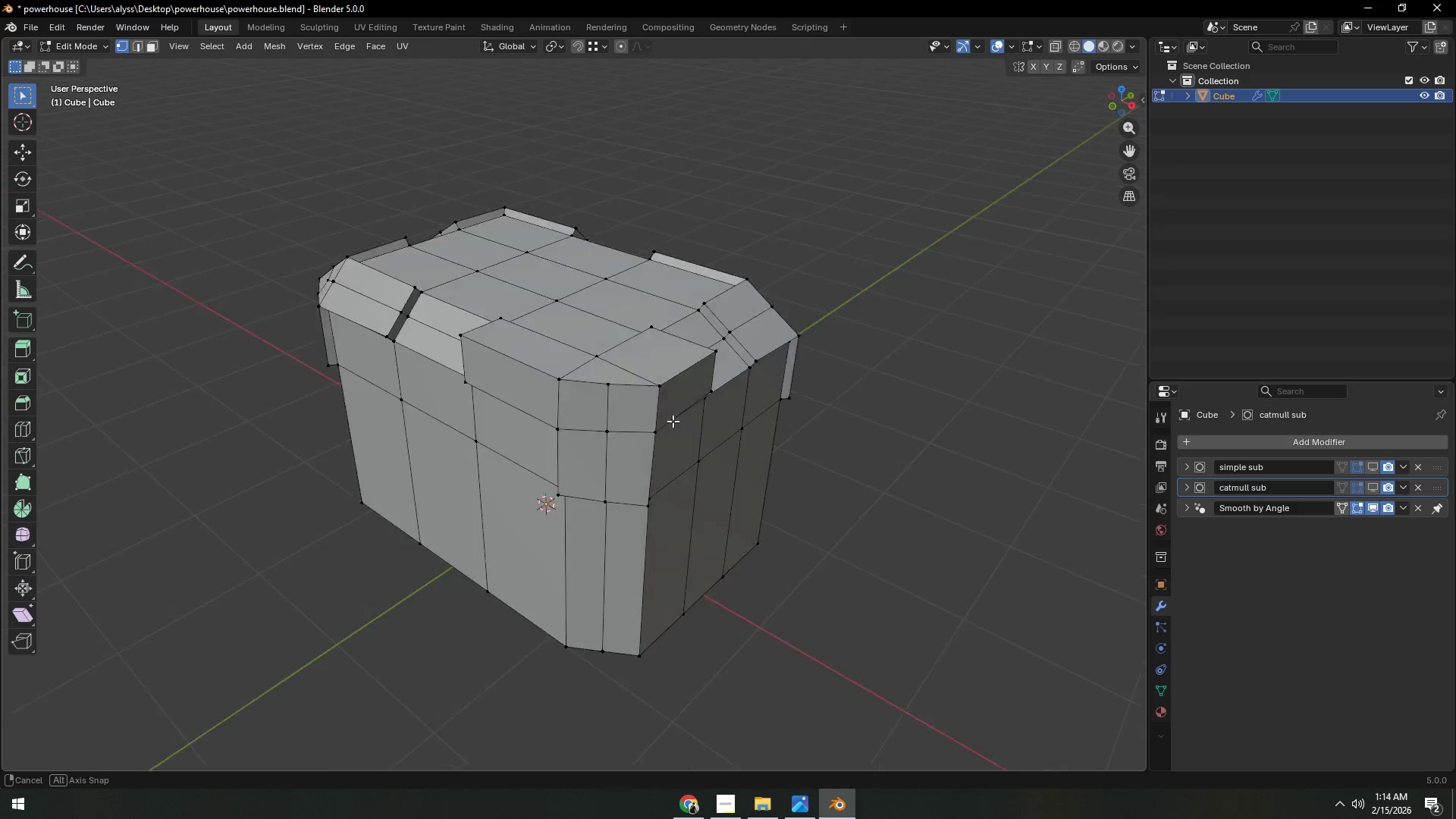 
scroll: coordinate [632, 425], scroll_direction: up, amount: 2.0
 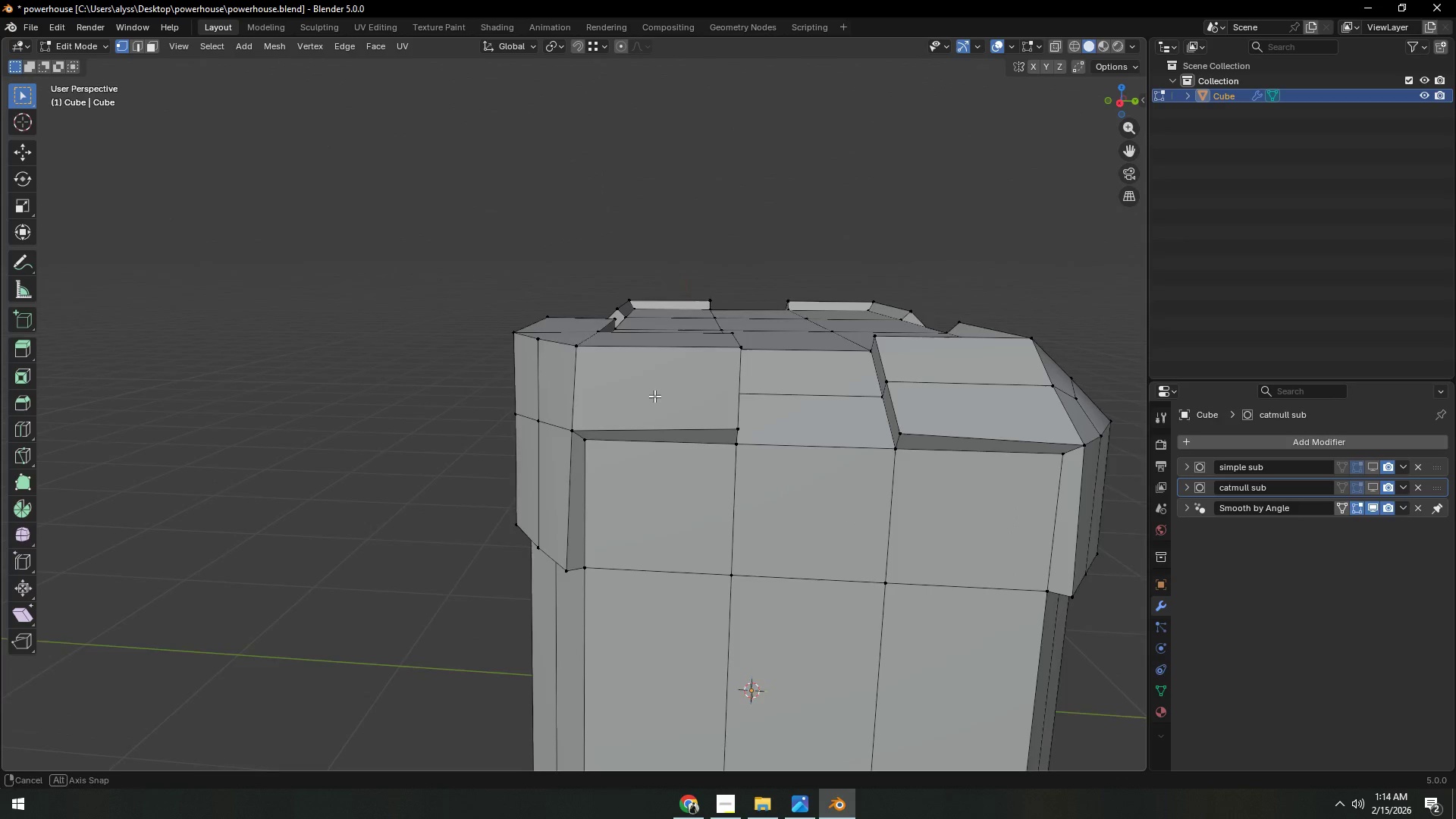 
hold_key(key=ShiftLeft, duration=0.31)
 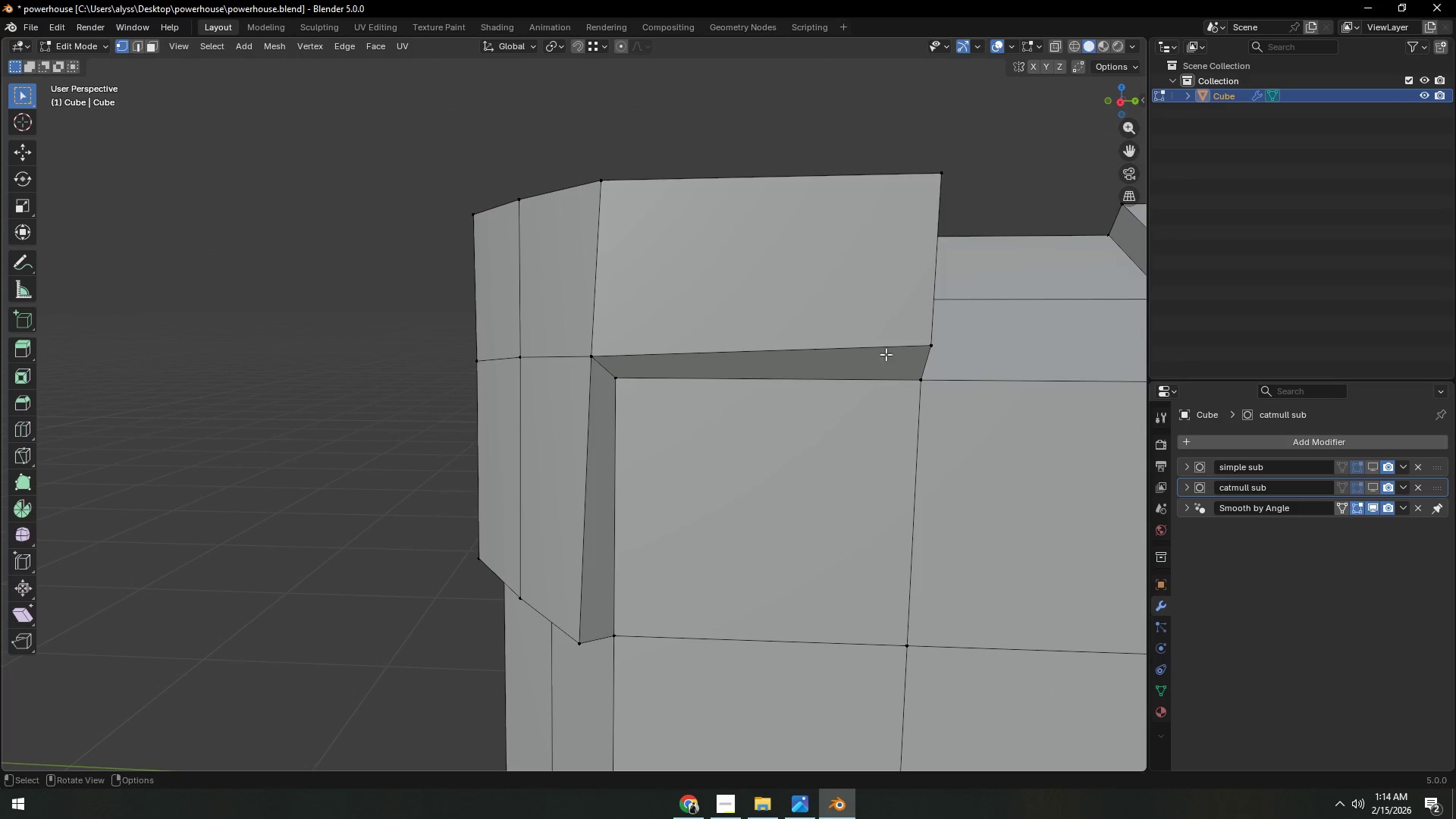 
scroll: coordinate [658, 420], scroll_direction: up, amount: 3.0
 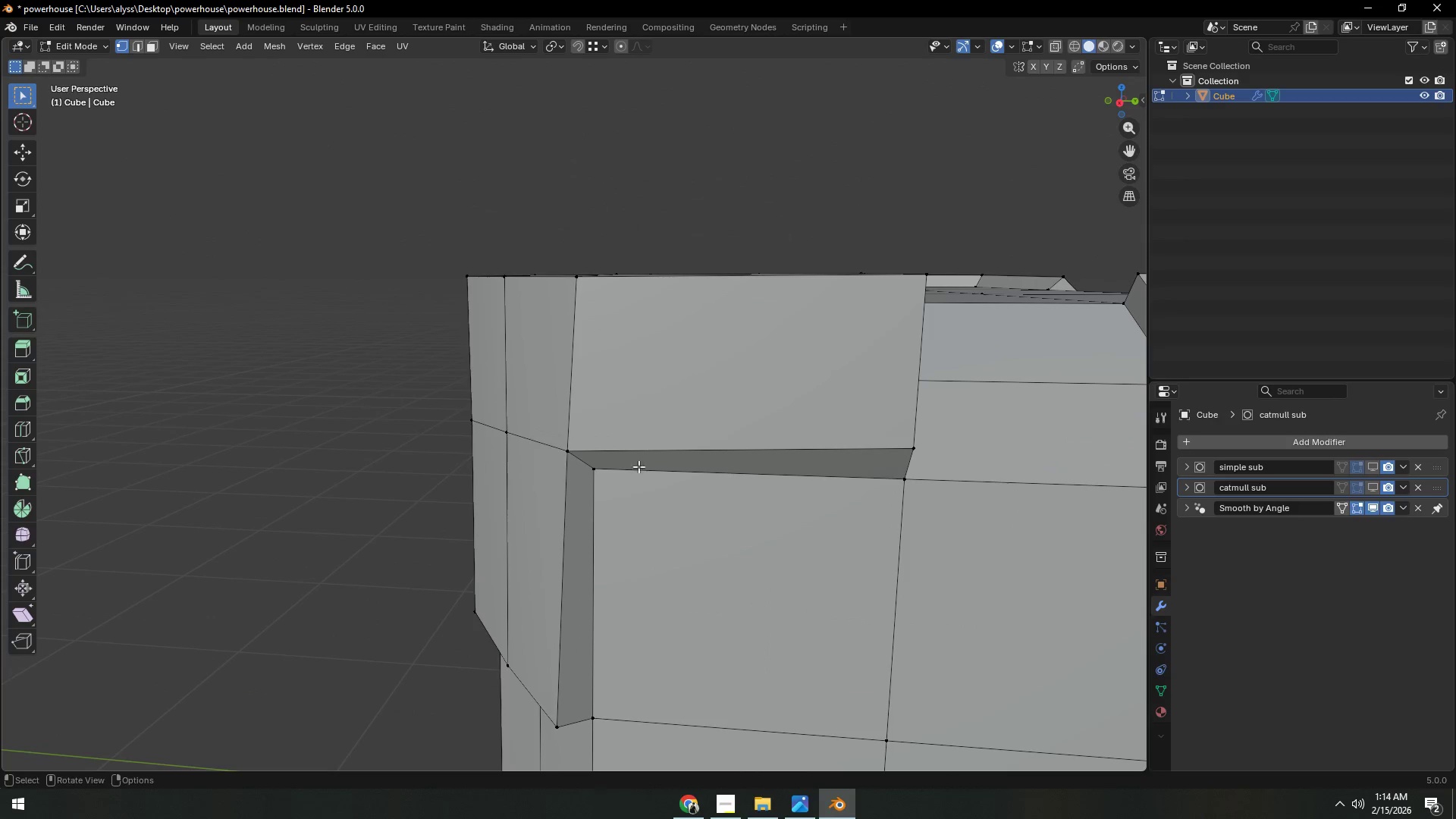 
left_click([902, 347])
 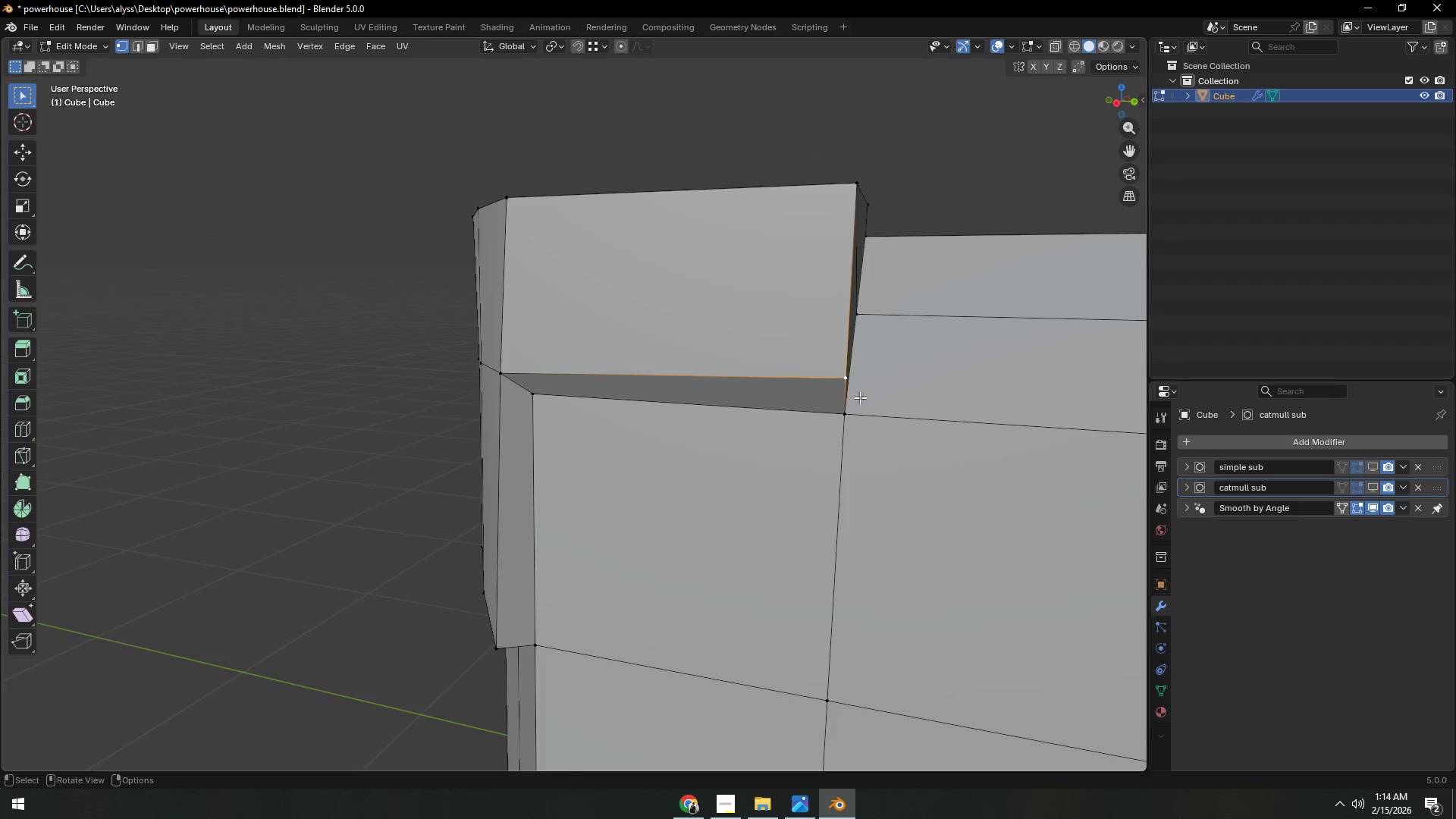 
type(gz)
 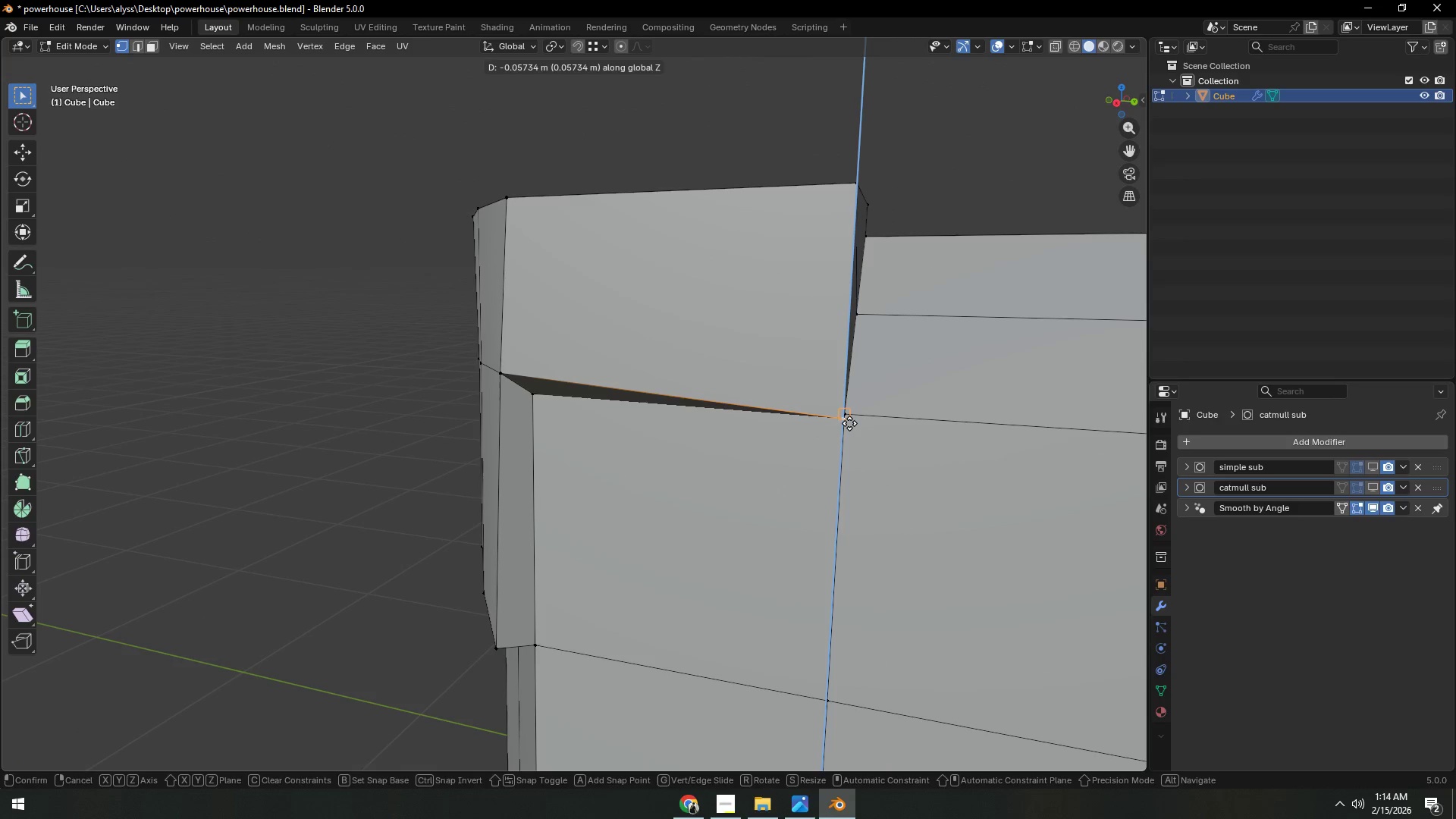 
hold_key(key=ControlLeft, duration=0.52)
double_click([849, 423])
 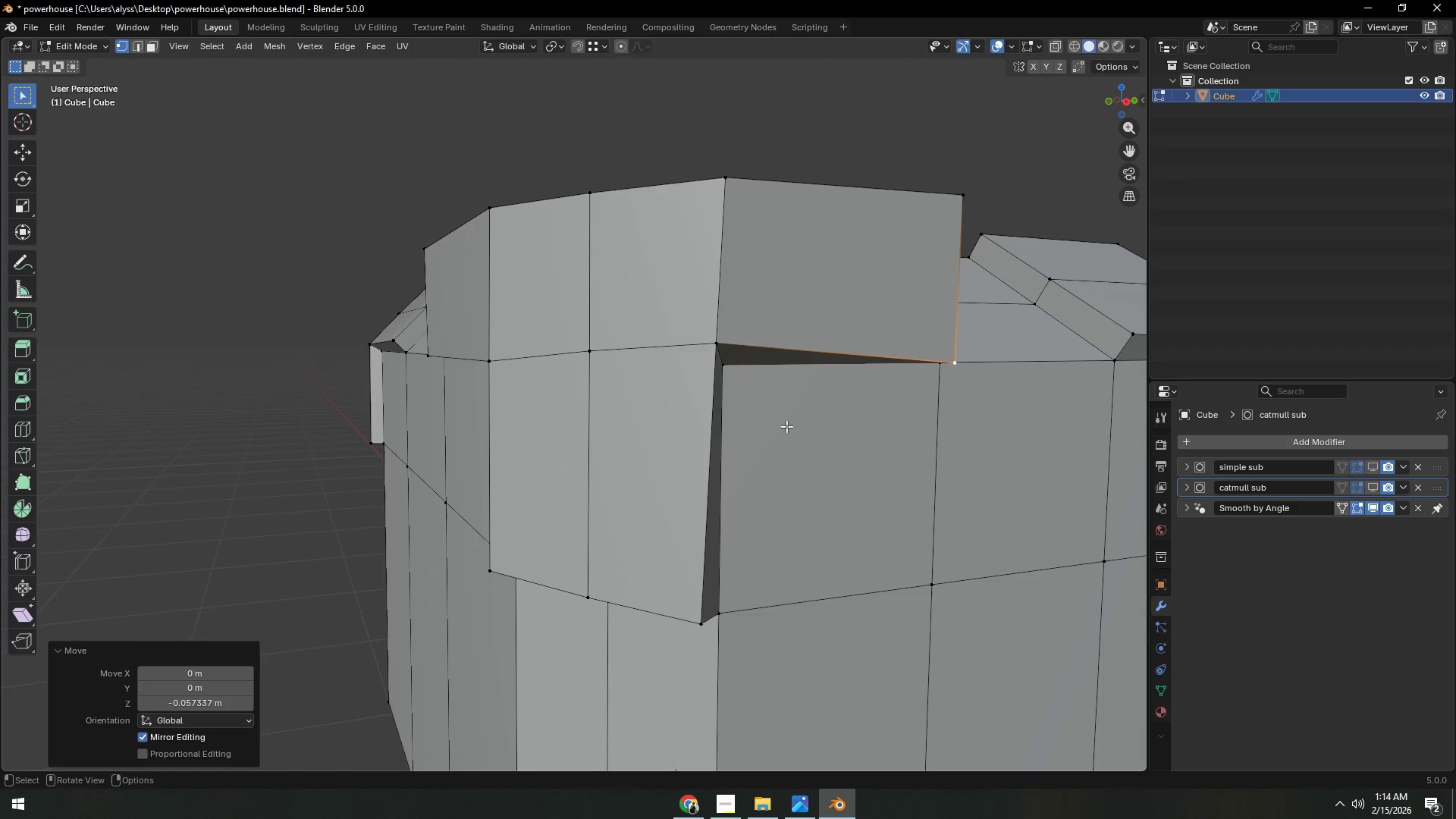 
left_click([723, 350])
 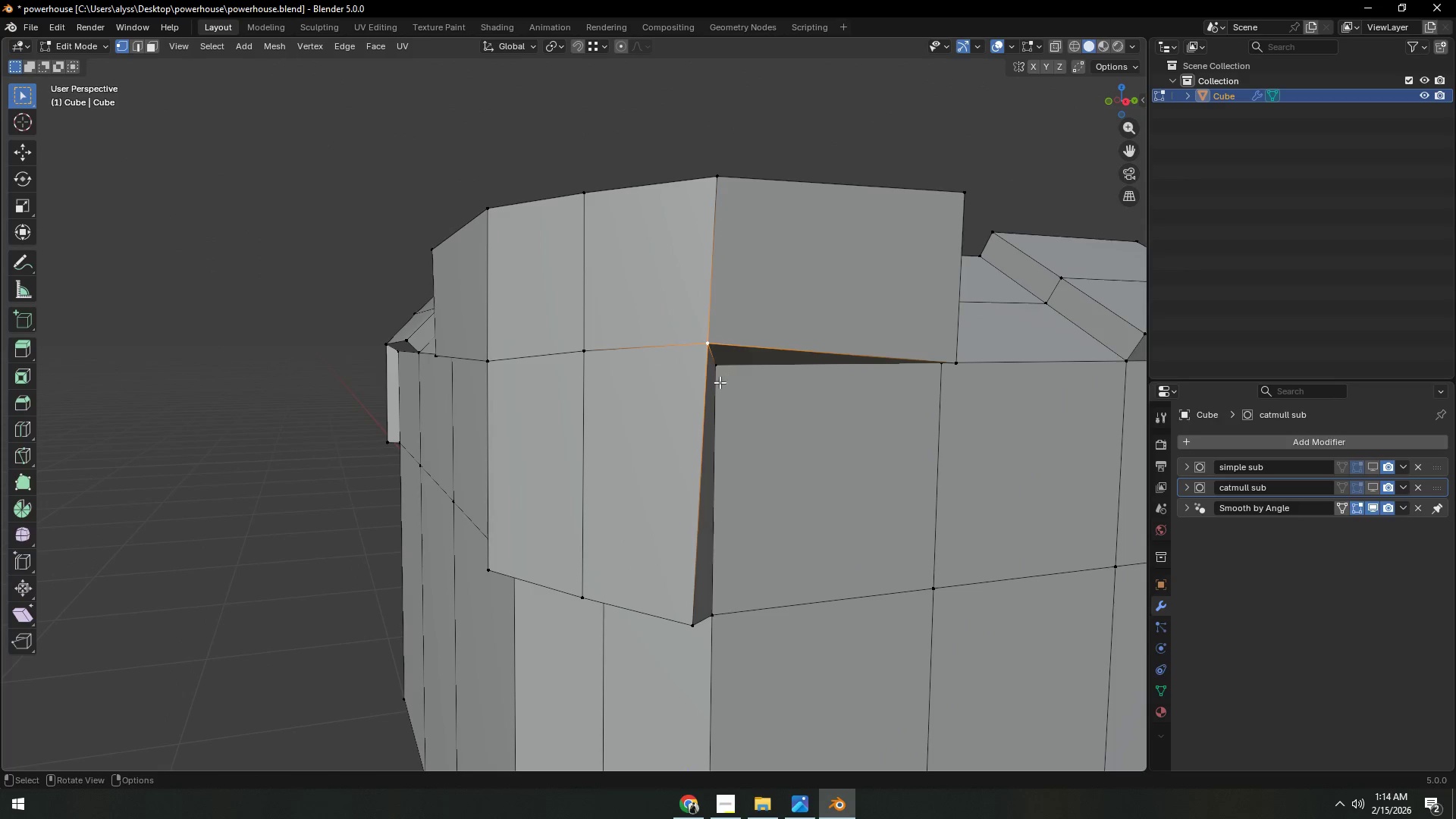 
type(gz)
 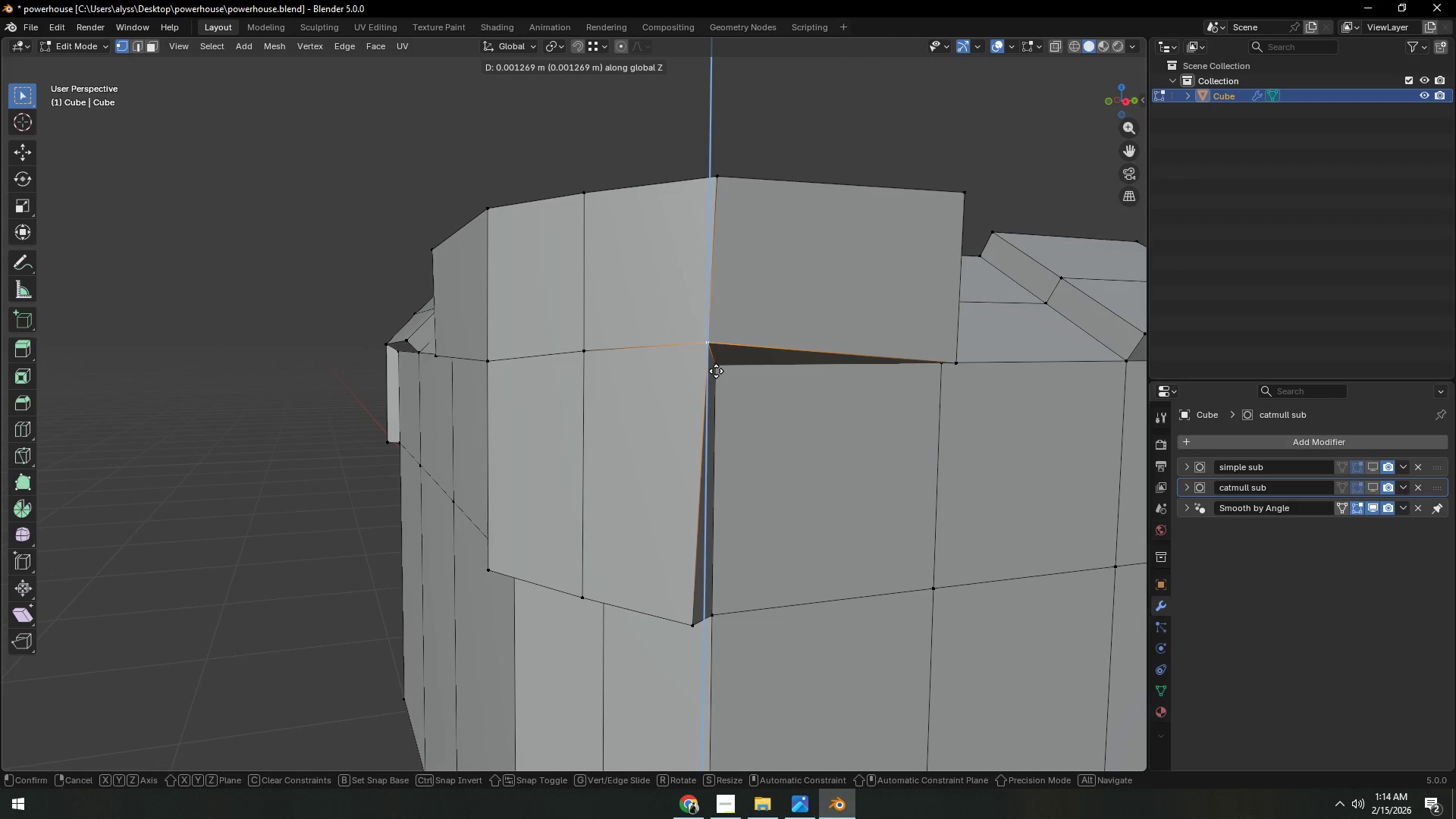 
hold_key(key=ControlLeft, duration=0.44)
left_click([716, 371])
 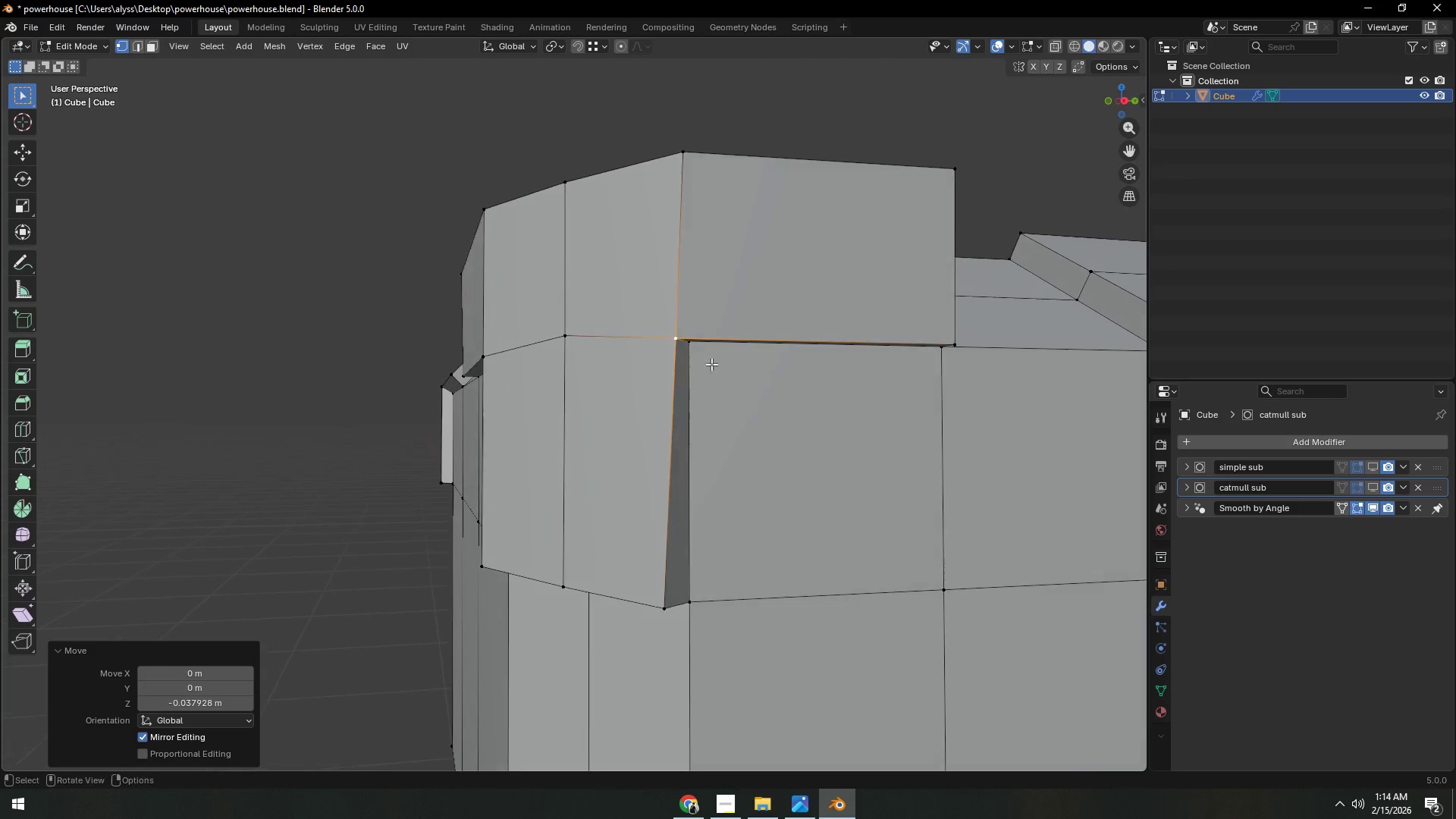 
type(gy)
 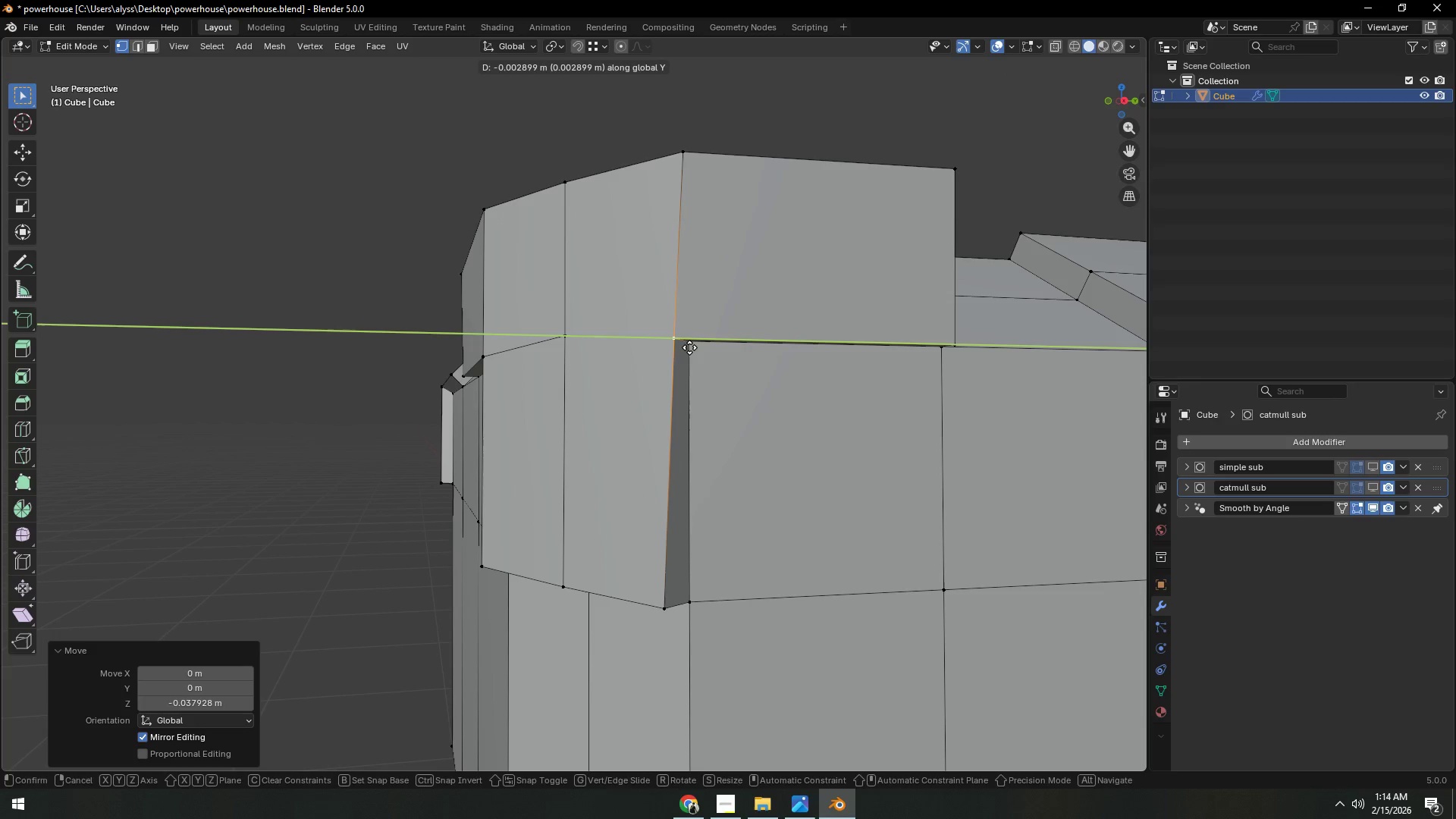 
hold_key(key=ControlLeft, duration=0.47)
left_click([689, 347])
 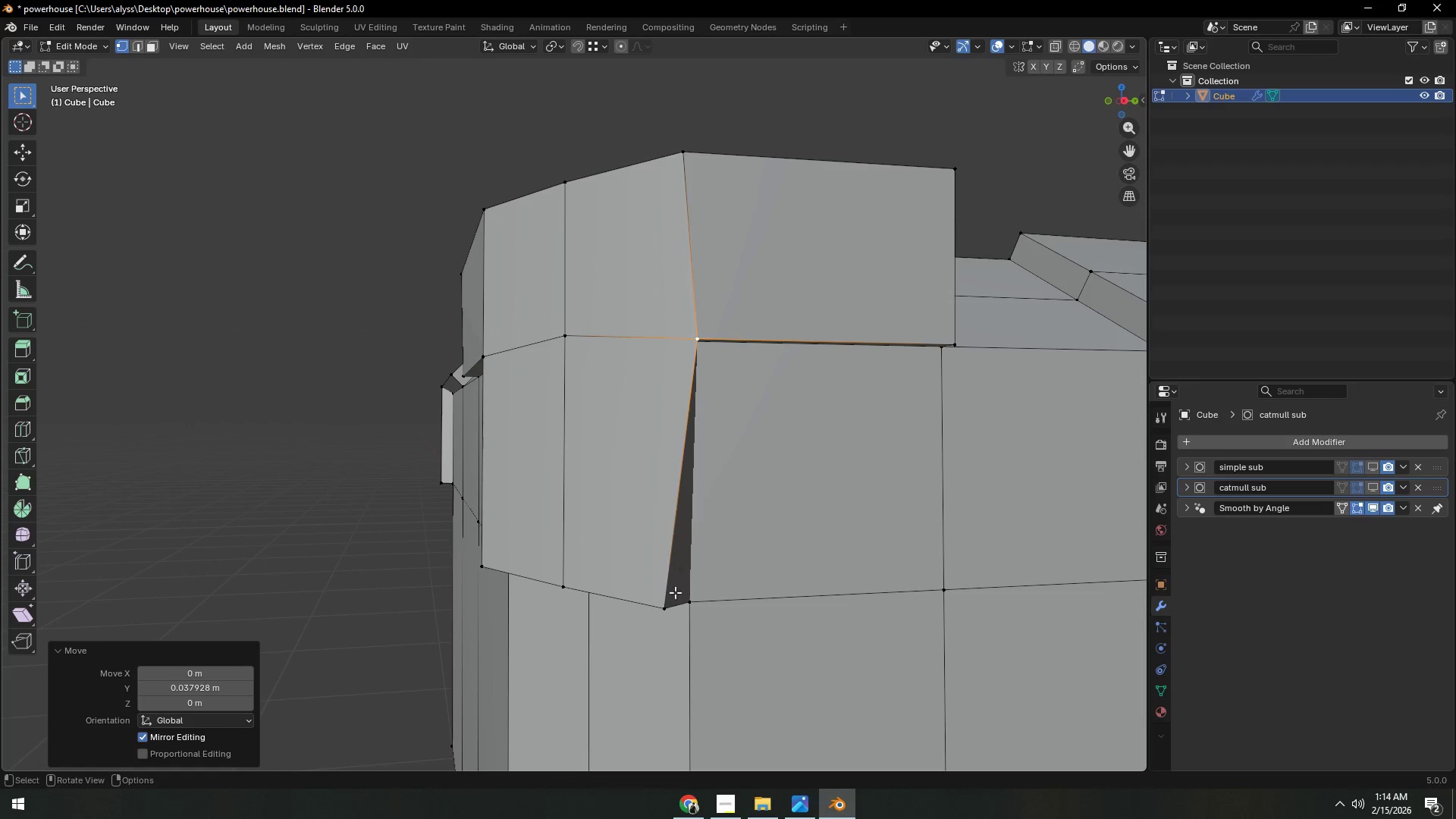 
left_click([664, 607])
 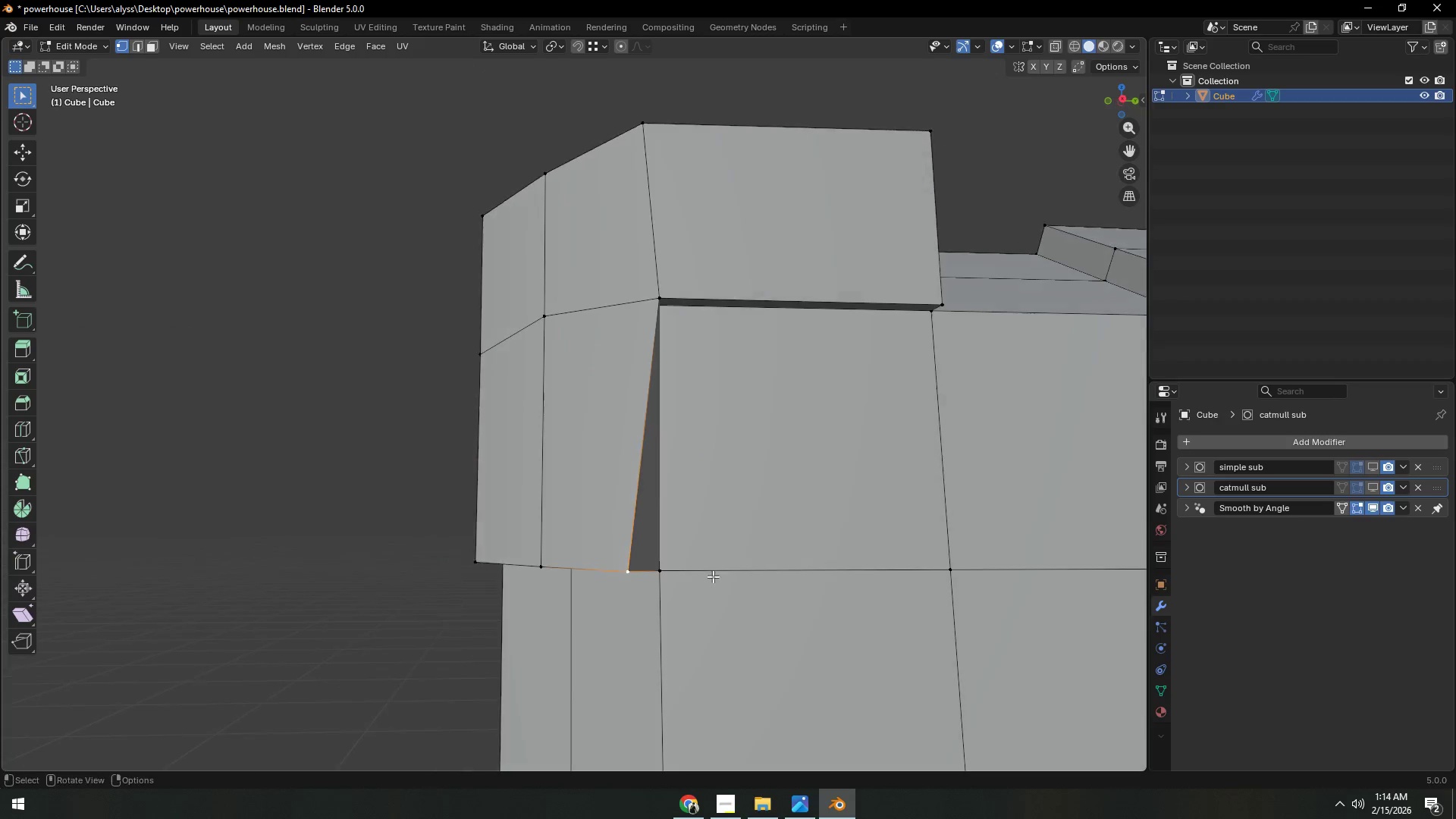 
type(gy)
 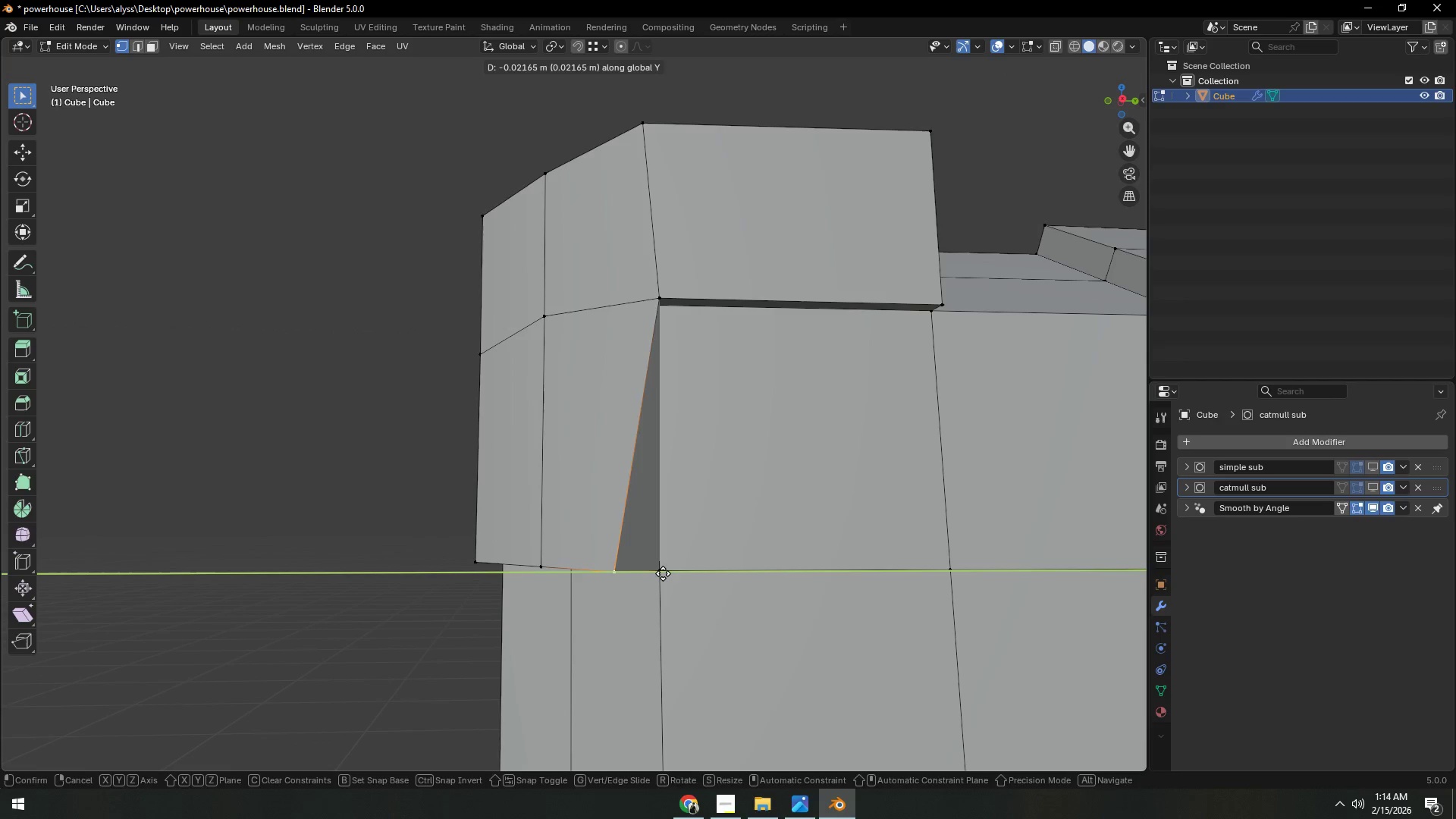 
hold_key(key=ControlLeft, duration=0.61)
left_click([662, 573])
 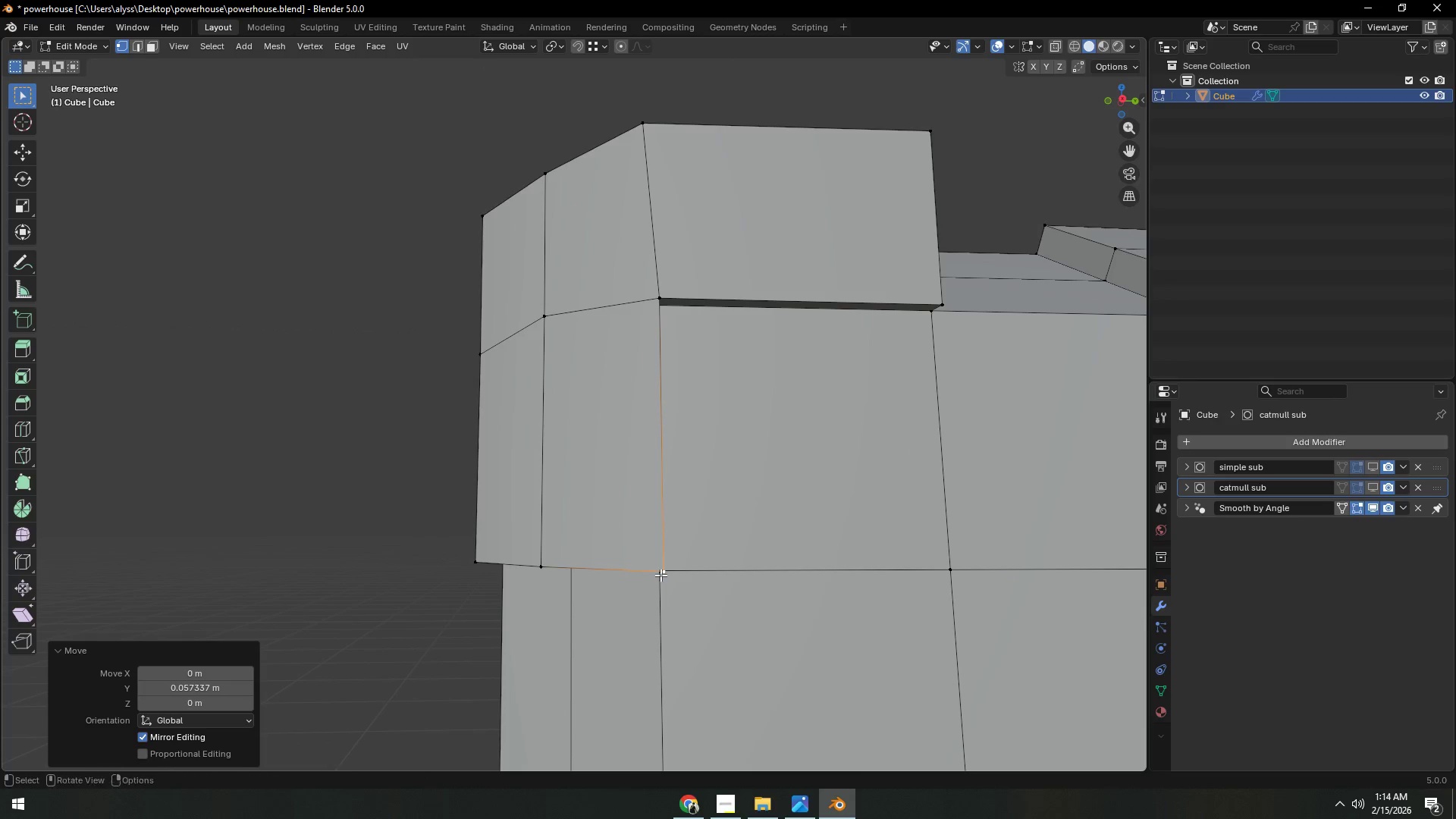 
scroll: coordinate [661, 574], scroll_direction: down, amount: 2.0
 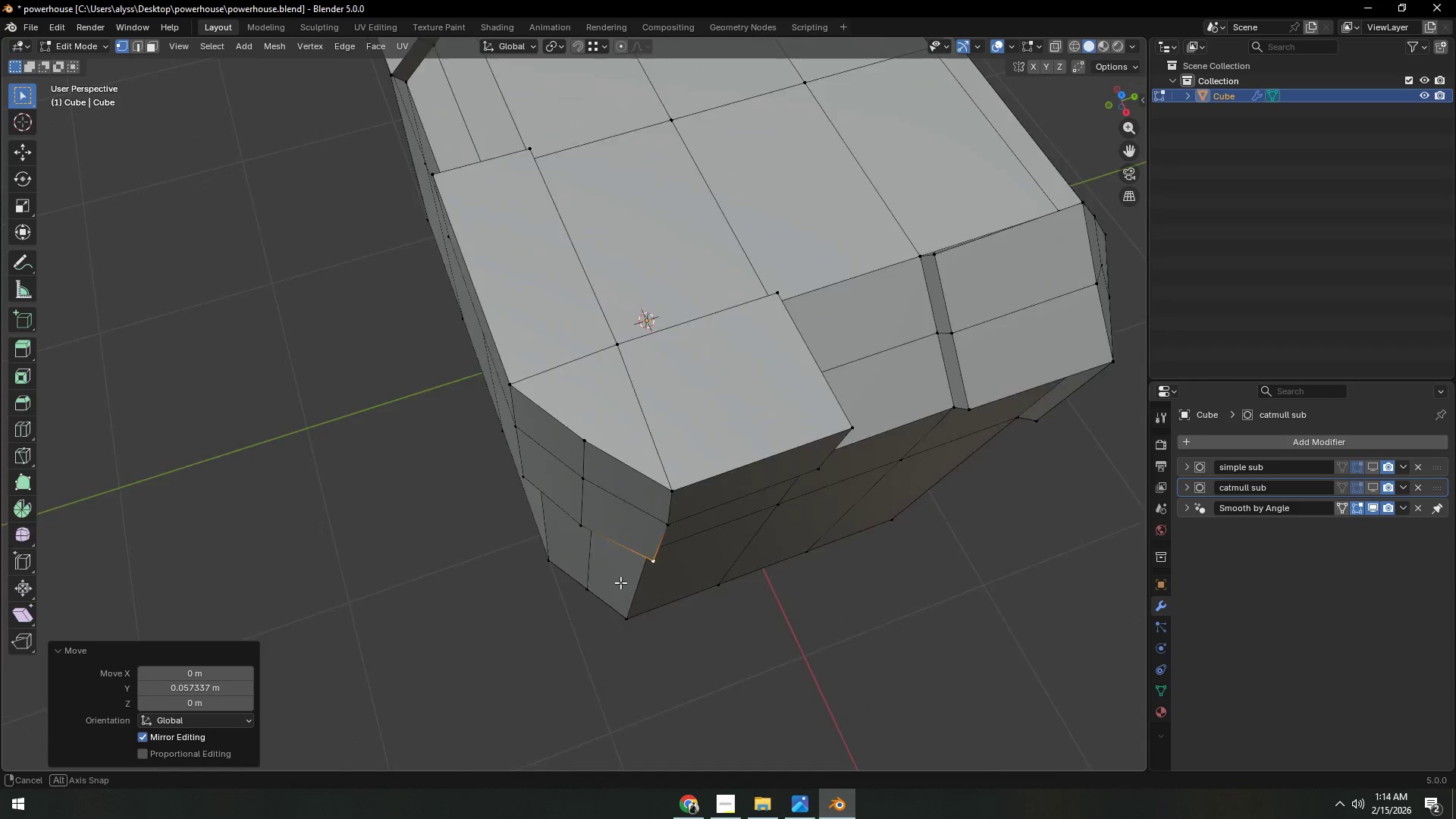 
wait(17.81)
 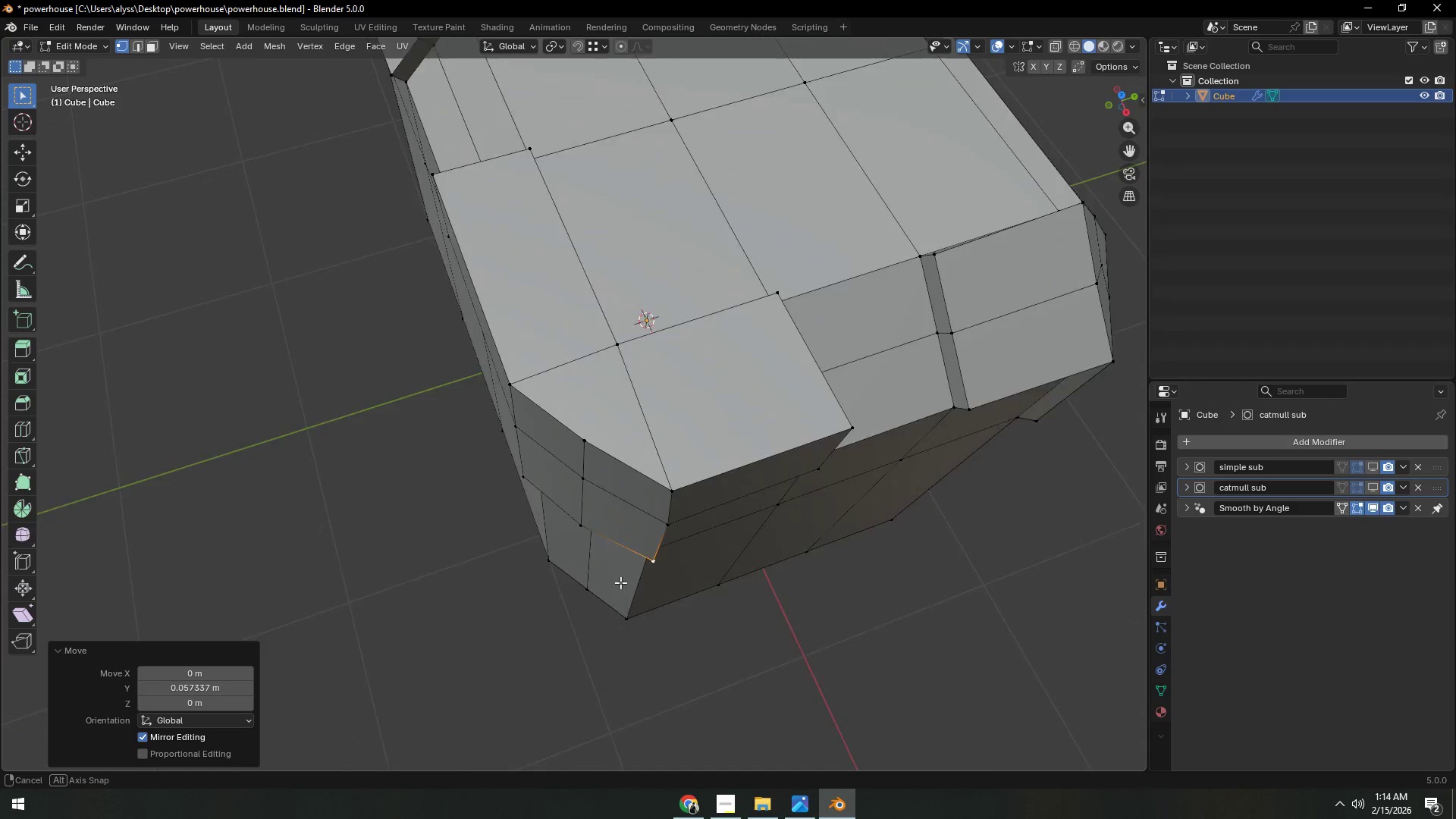 
scroll: coordinate [691, 541], scroll_direction: up, amount: 1.0
 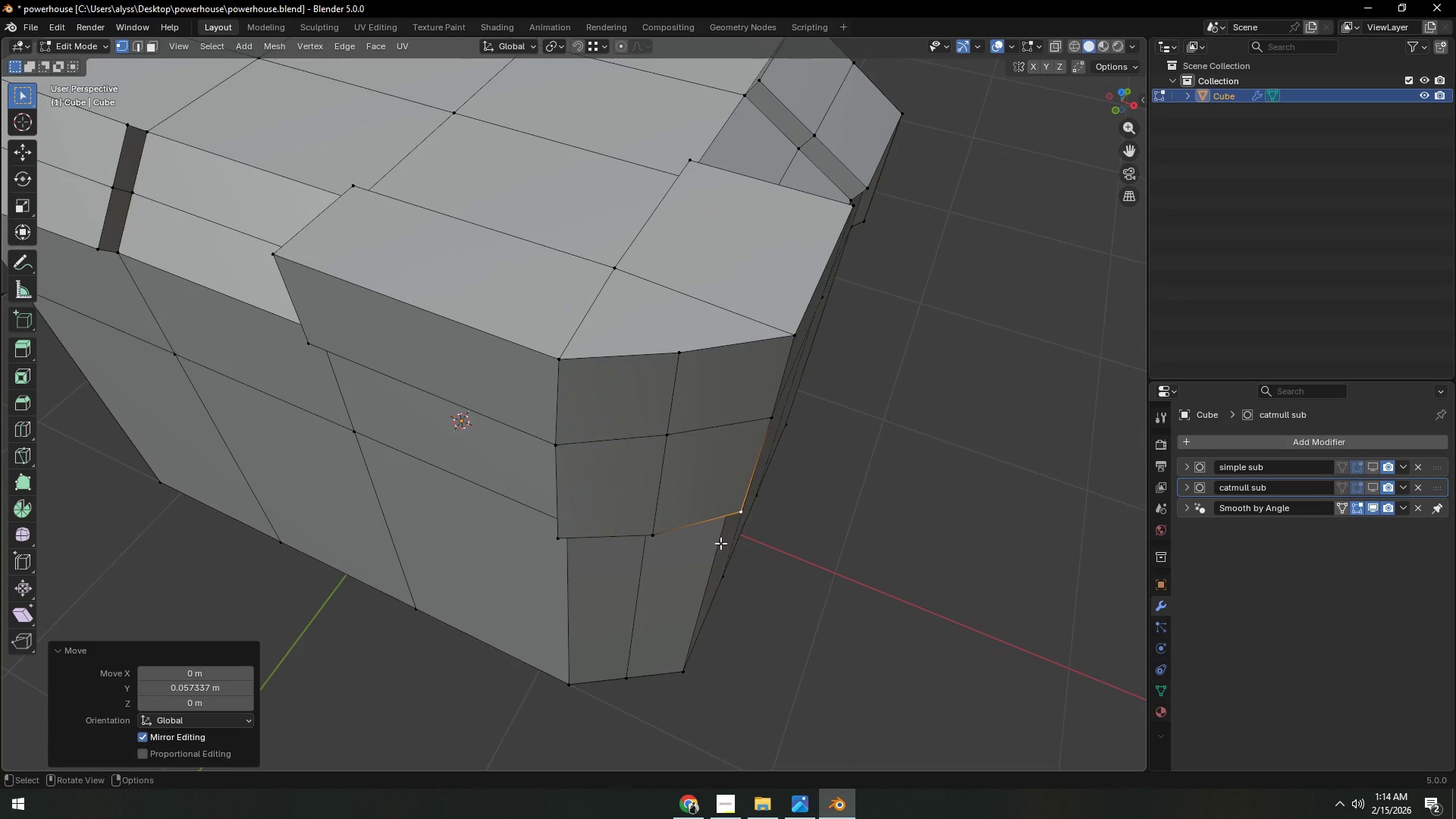 
wait(10.02)
 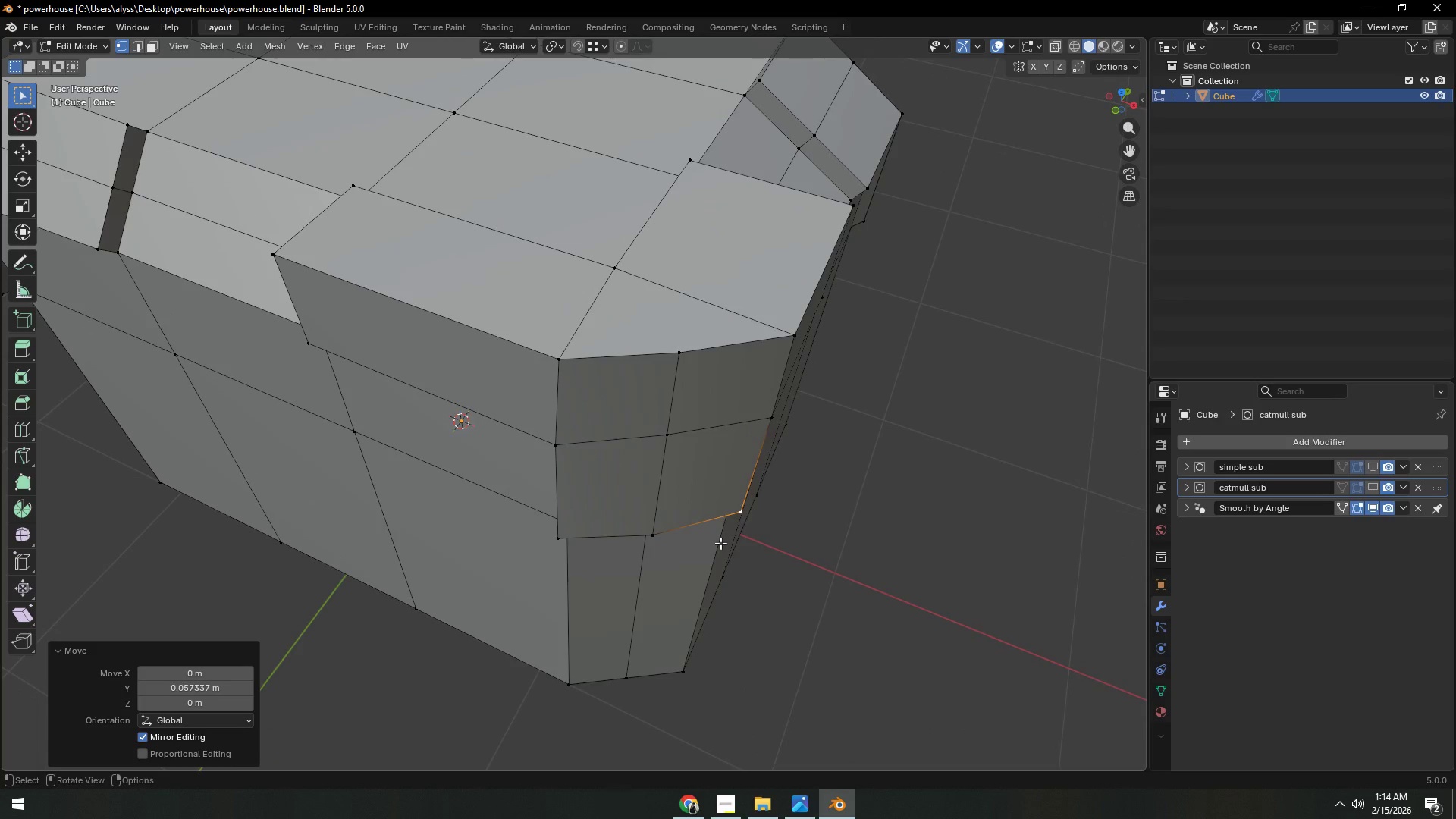 
scroll: coordinate [558, 550], scroll_direction: down, amount: 1.0
 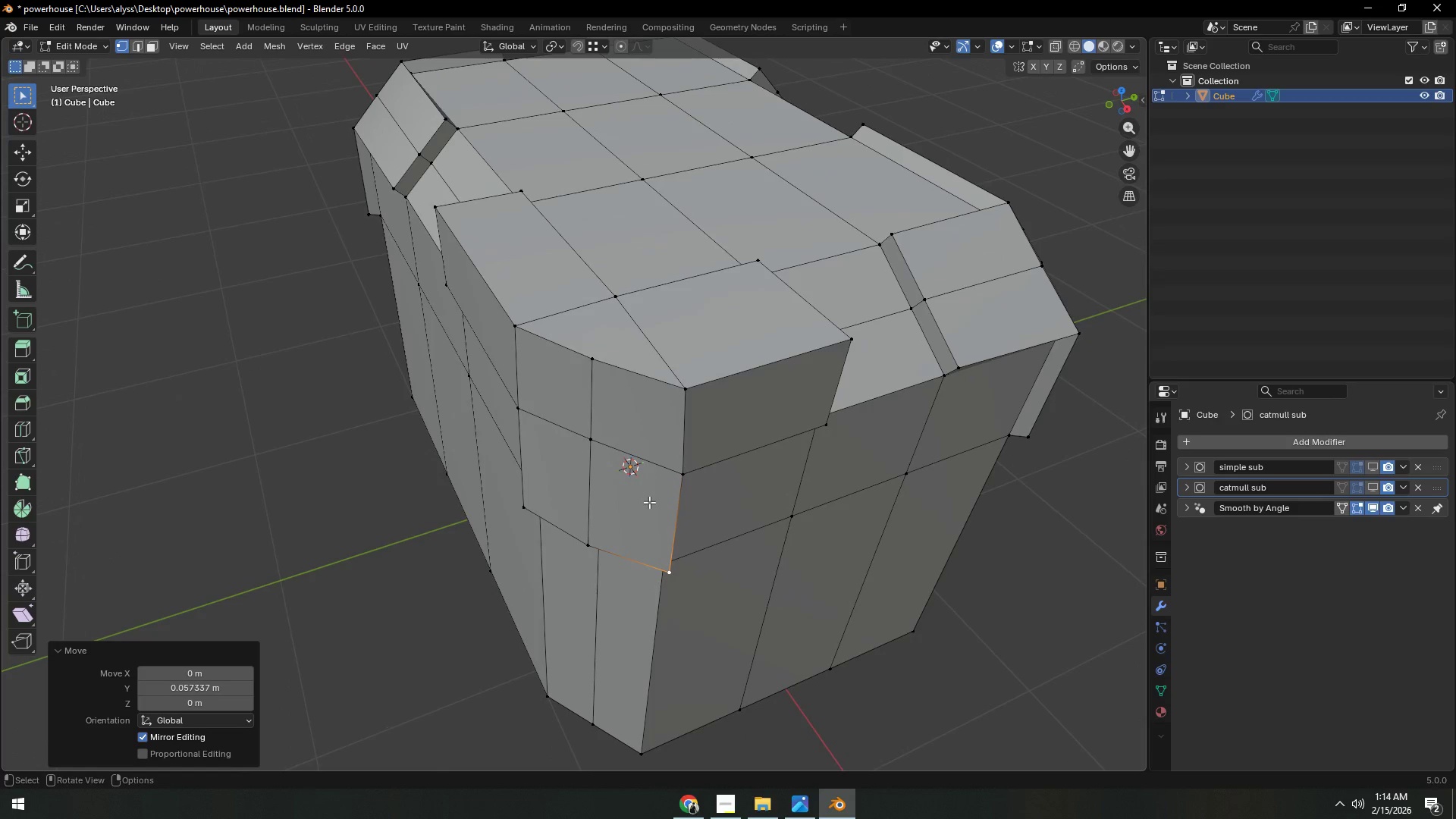 
wait(8.44)
 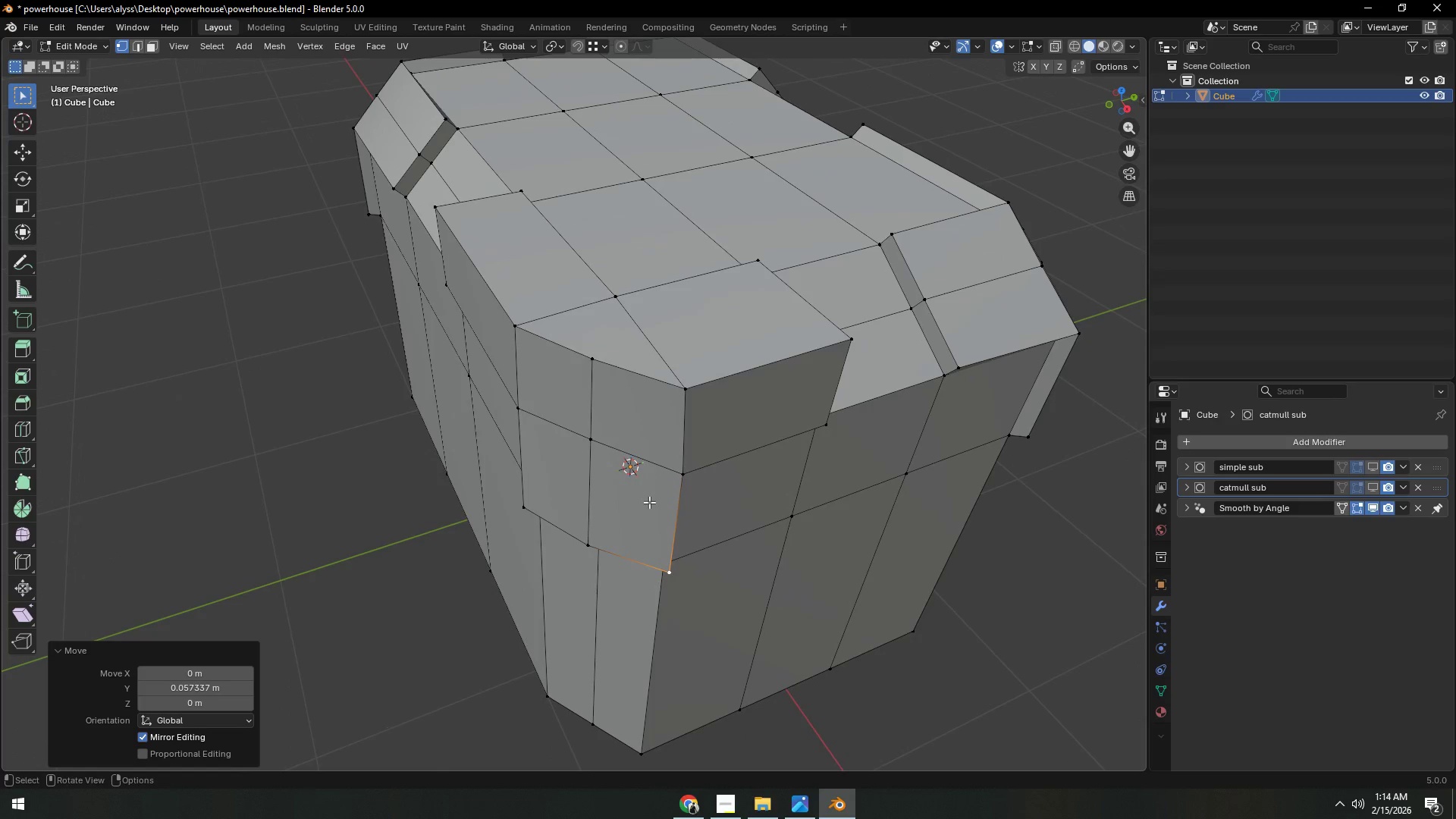 
scroll: coordinate [720, 517], scroll_direction: down, amount: 2.0
 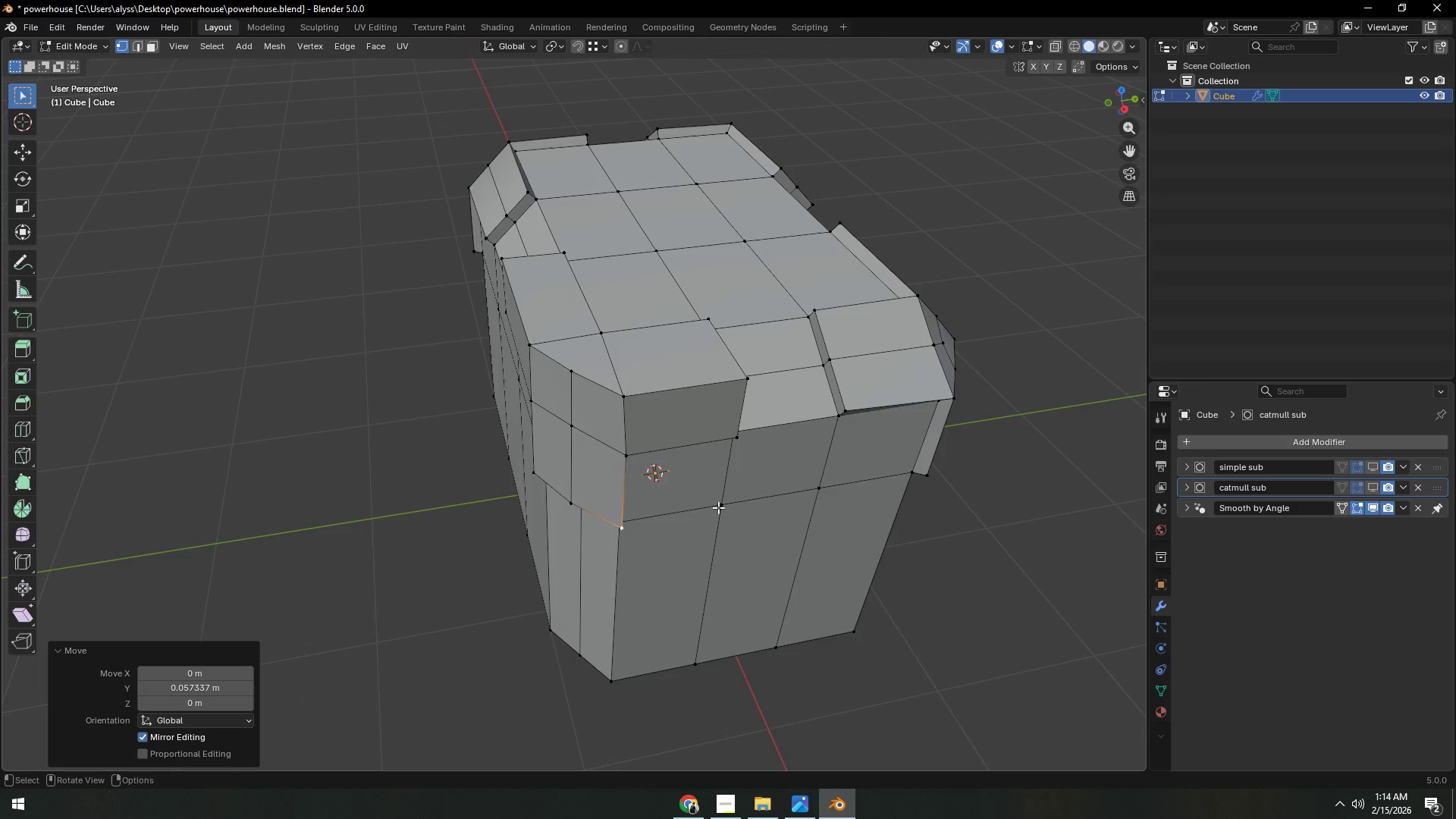 
key(A)
 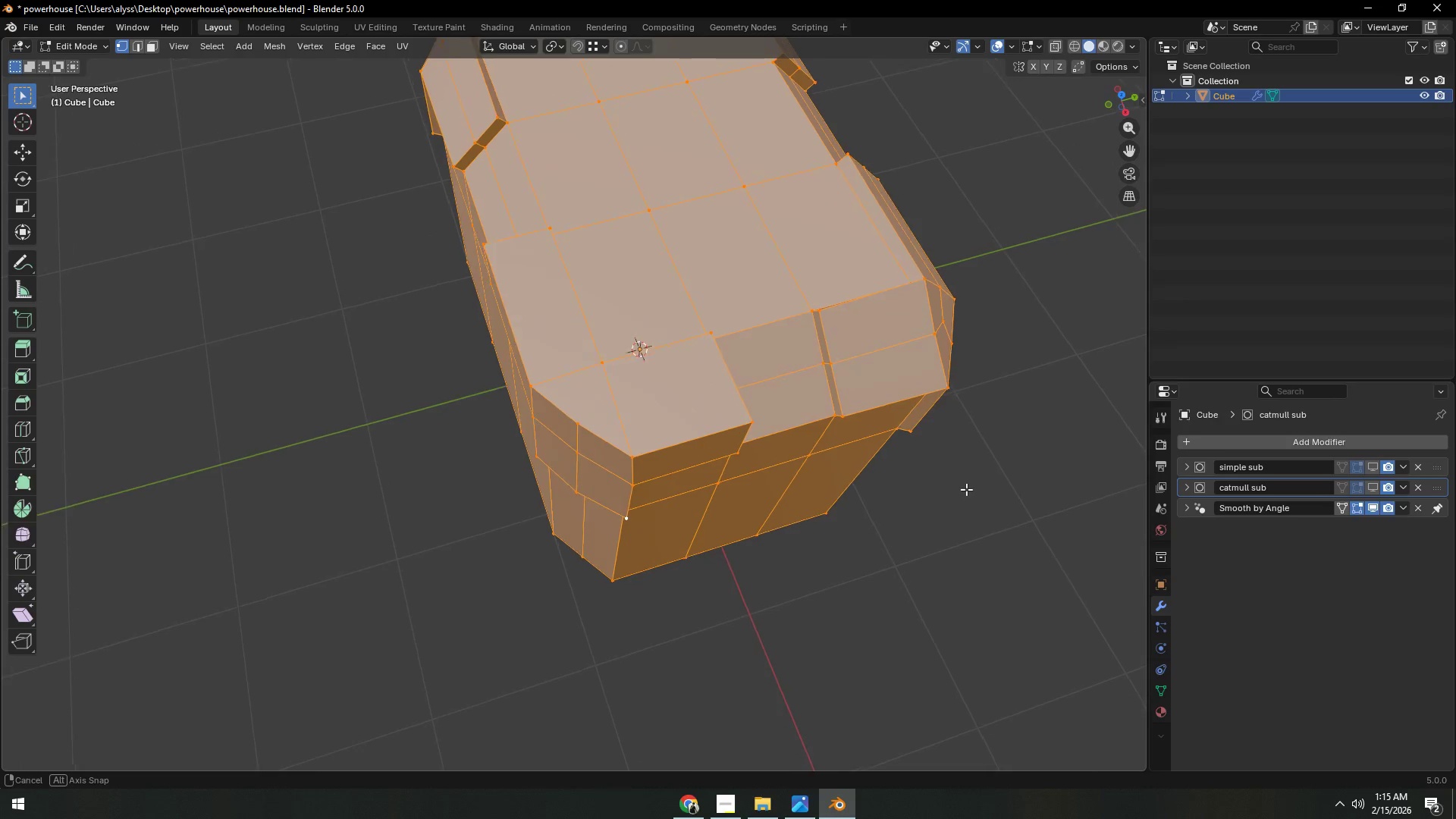 
key(F3)
 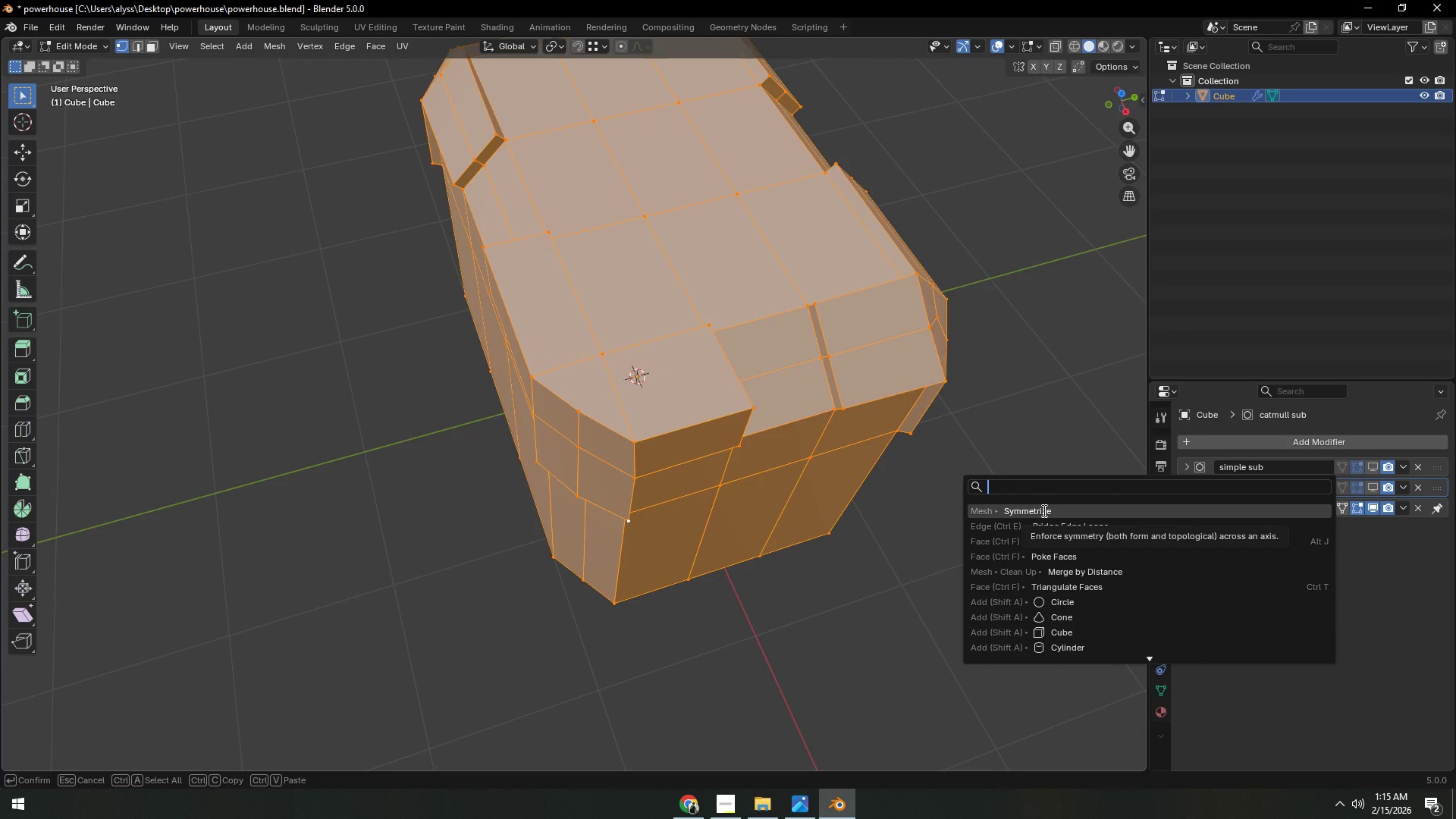 
left_click([1043, 510])
 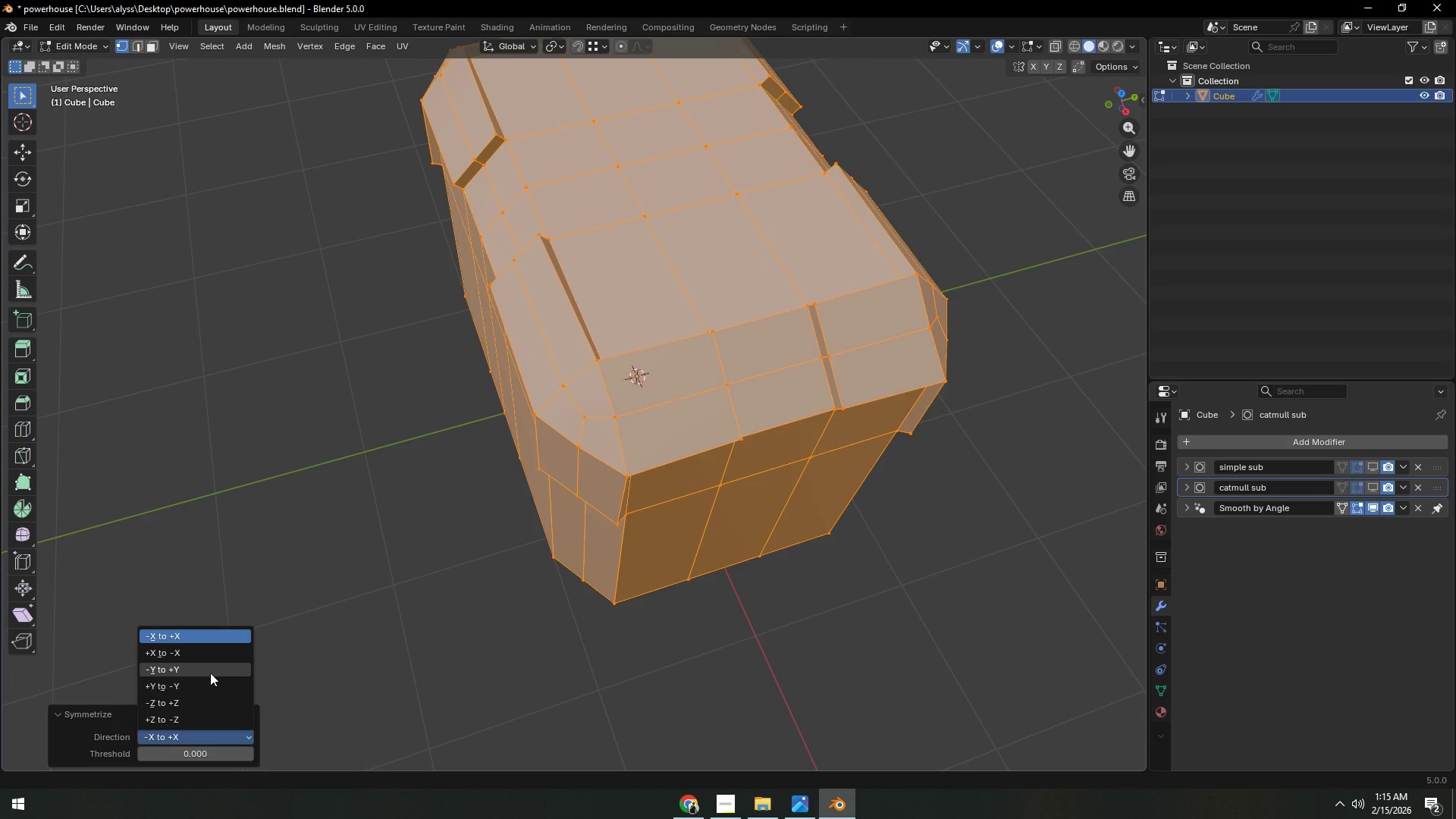 
left_click([210, 668])
 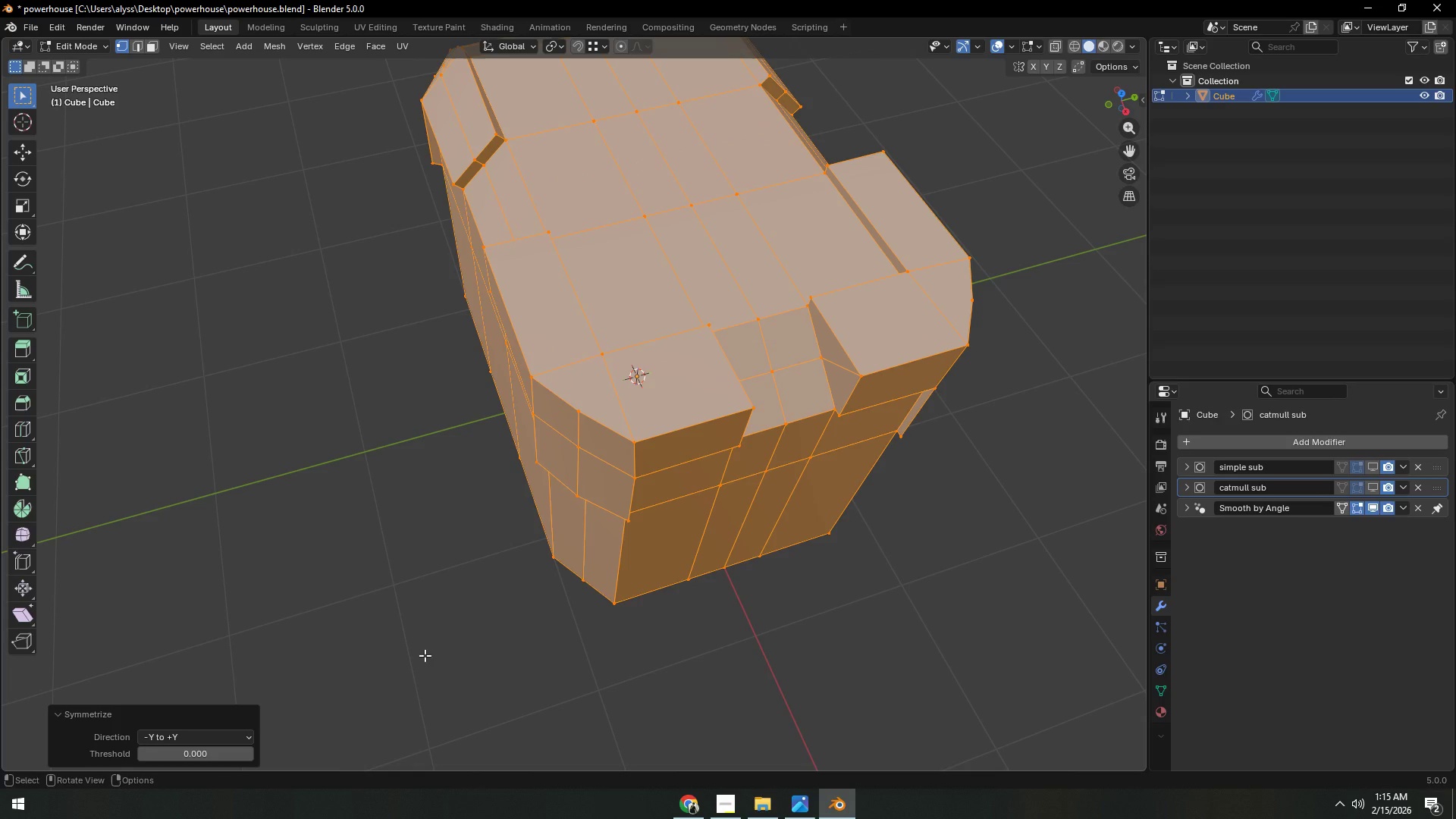 
left_click([425, 655])
 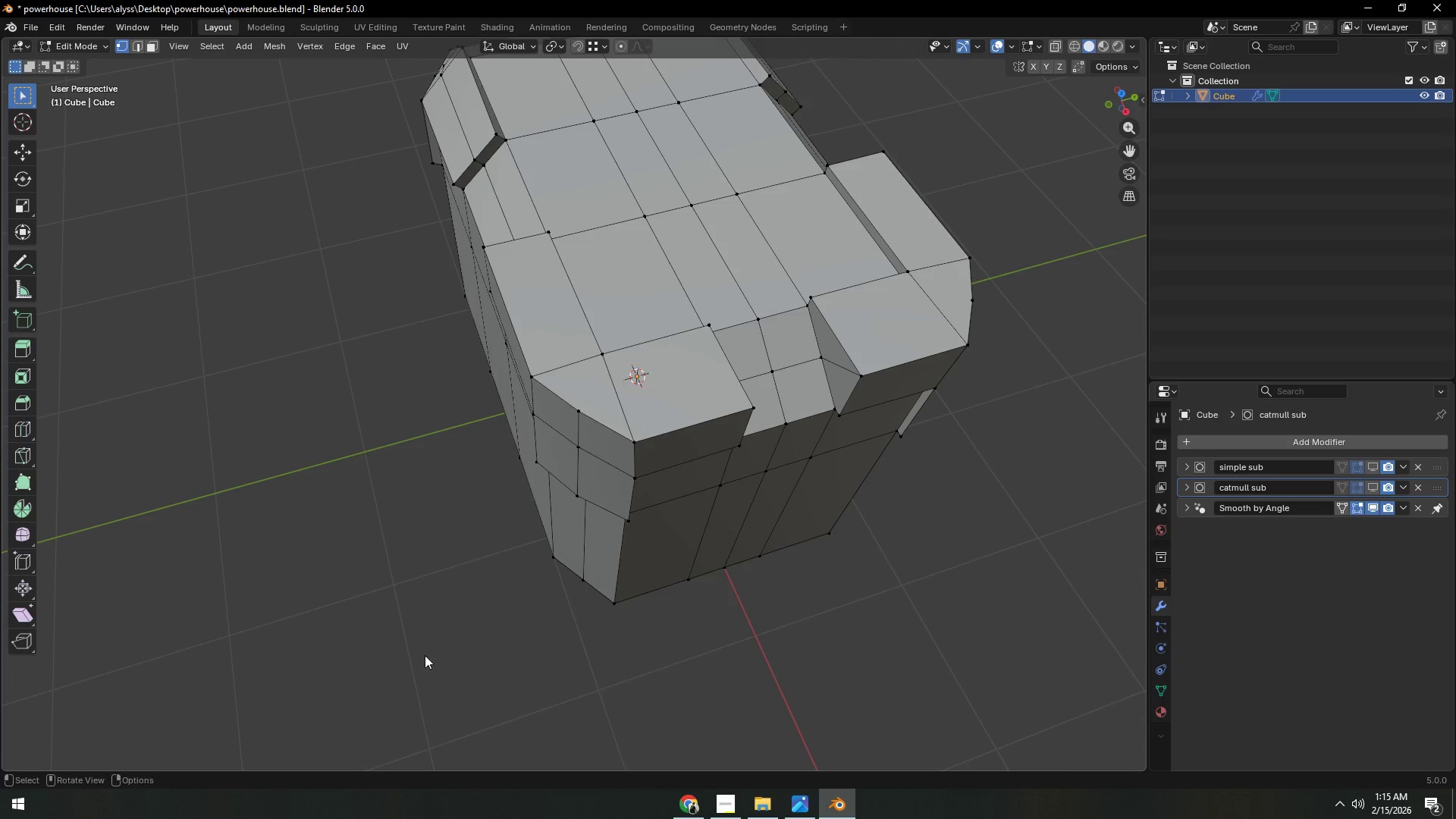 
key(F3)
 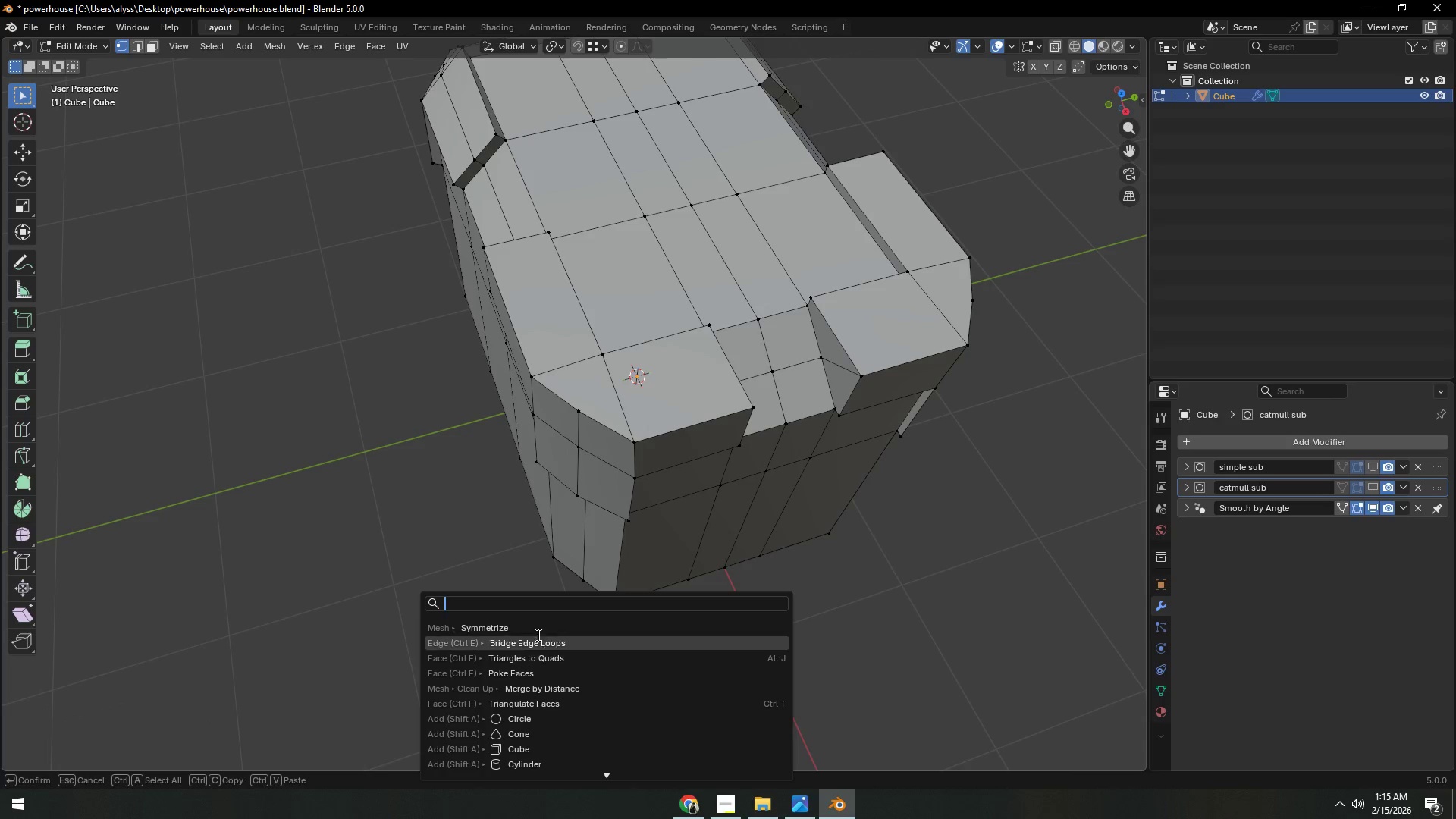 
left_click([537, 630])
 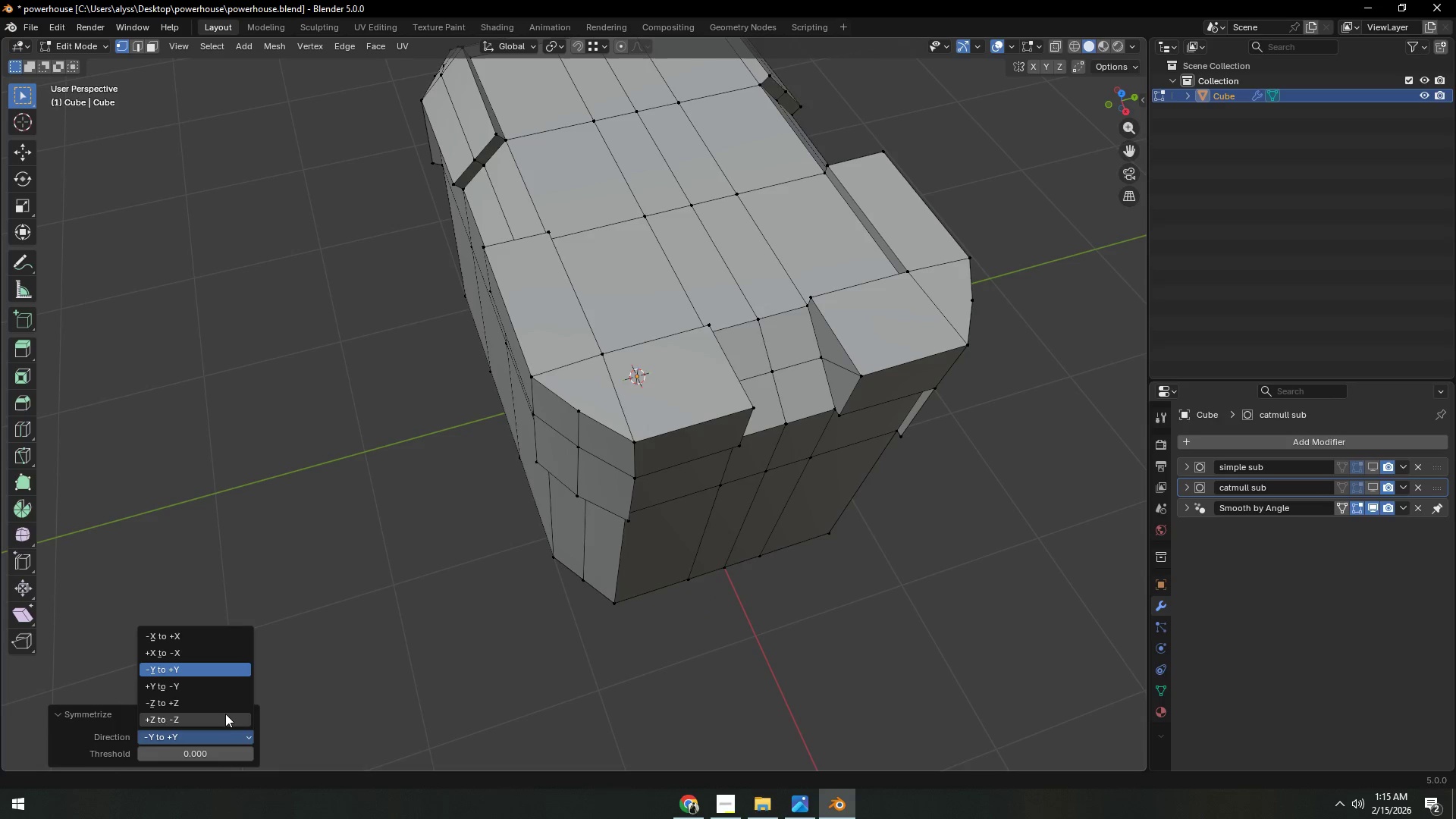 
left_click([213, 651])
 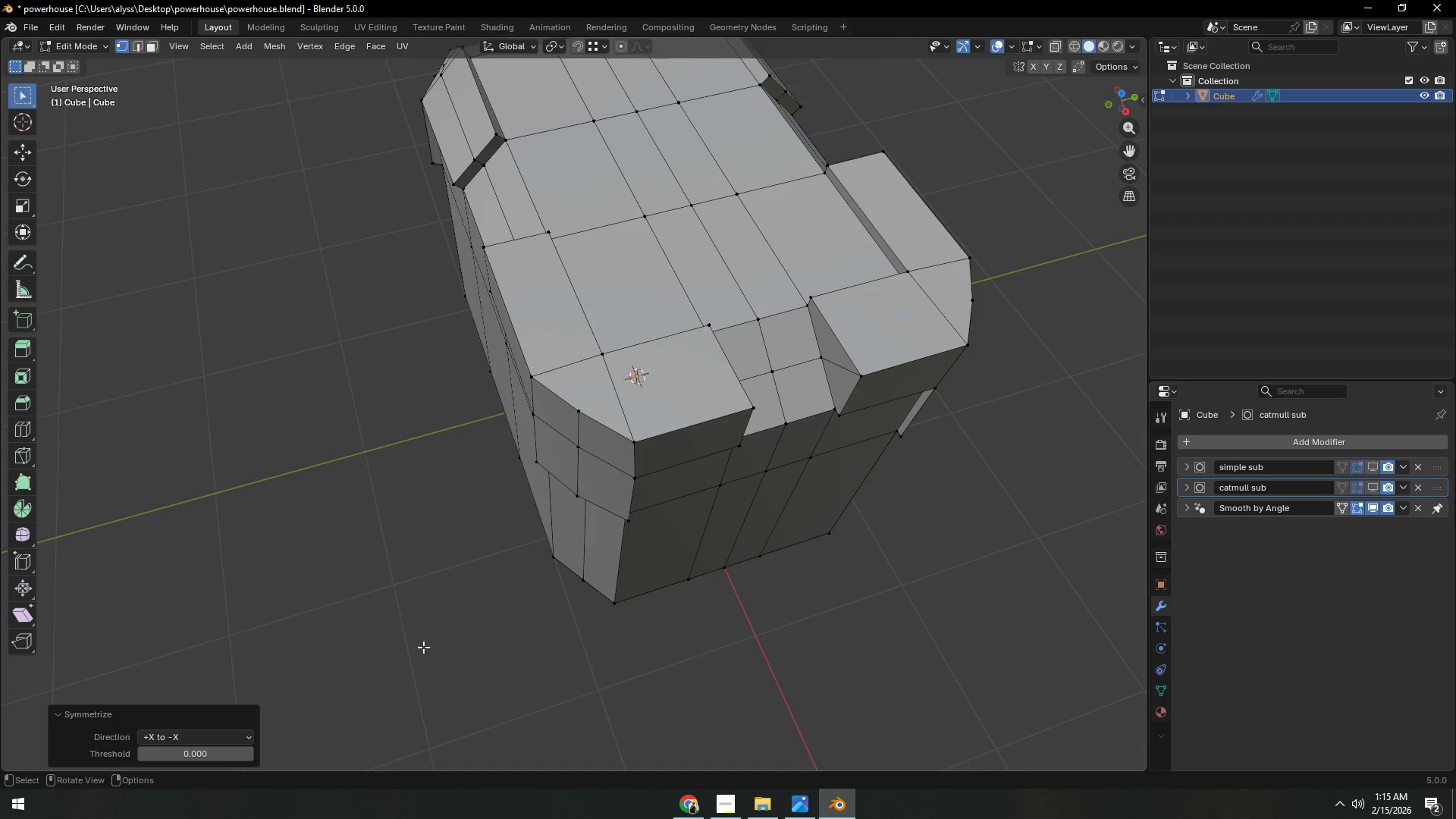 
key(A)
 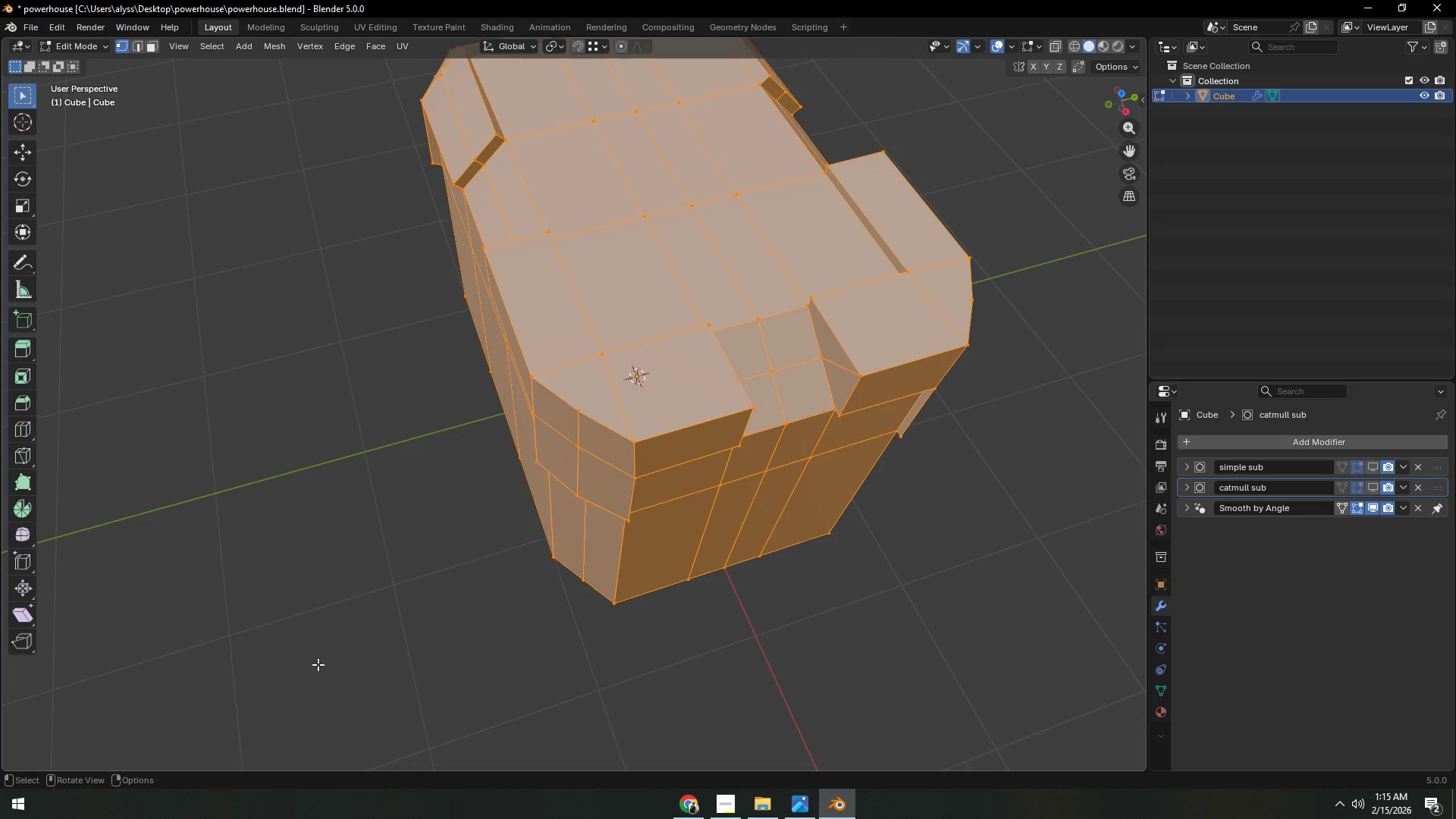 
key(F2)
 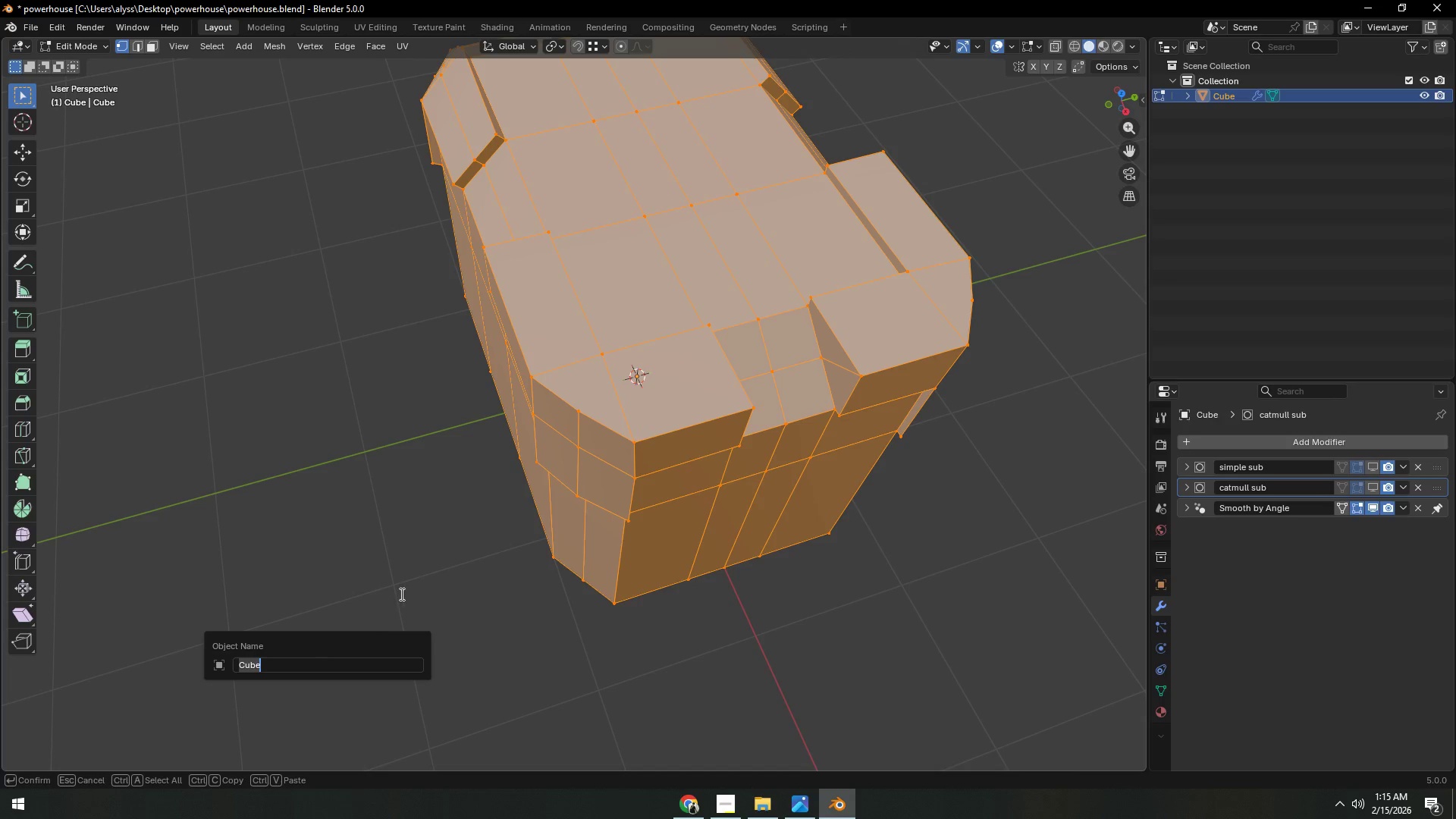 
left_click([400, 594])
 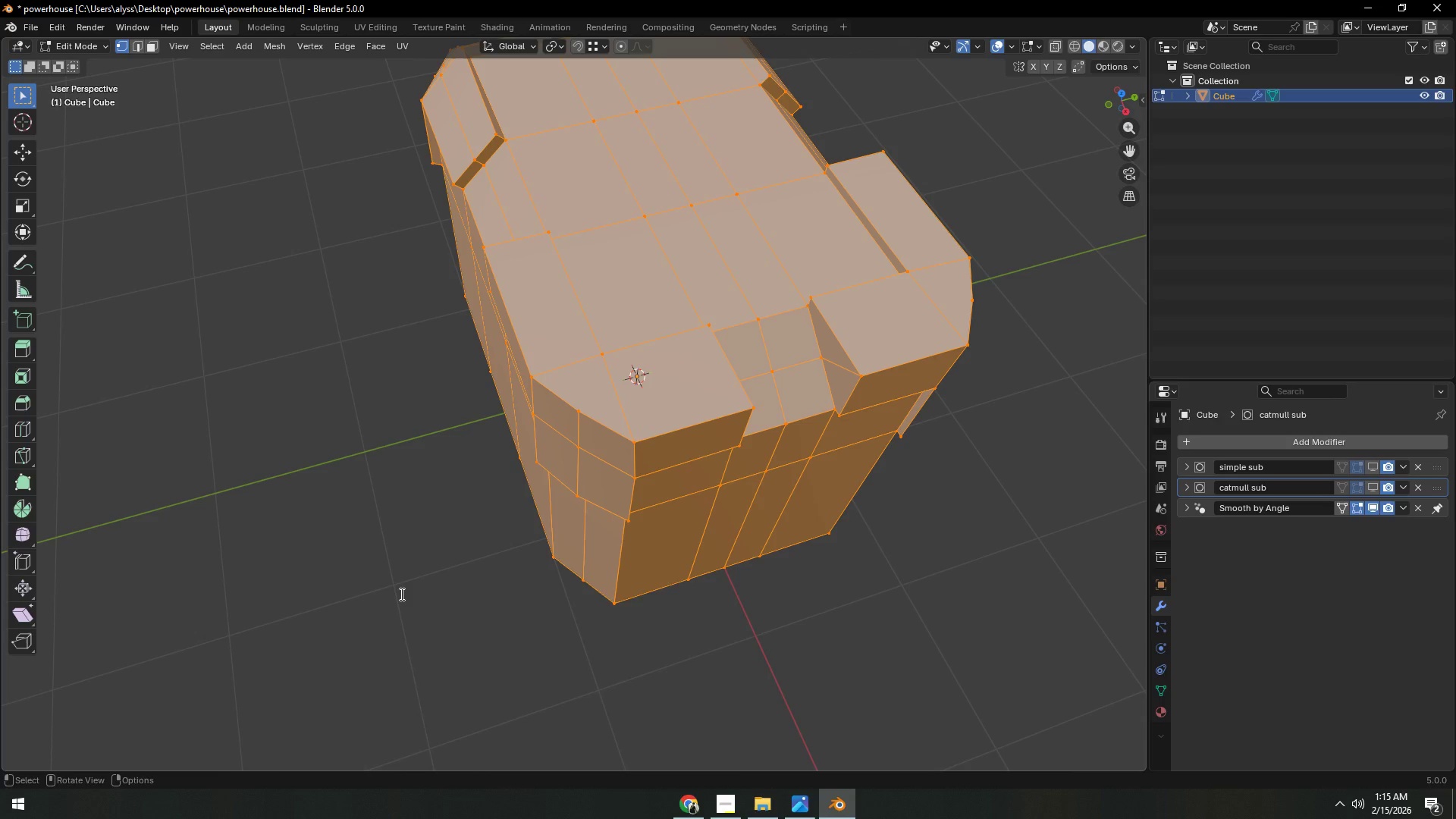 
key(F3)
 